 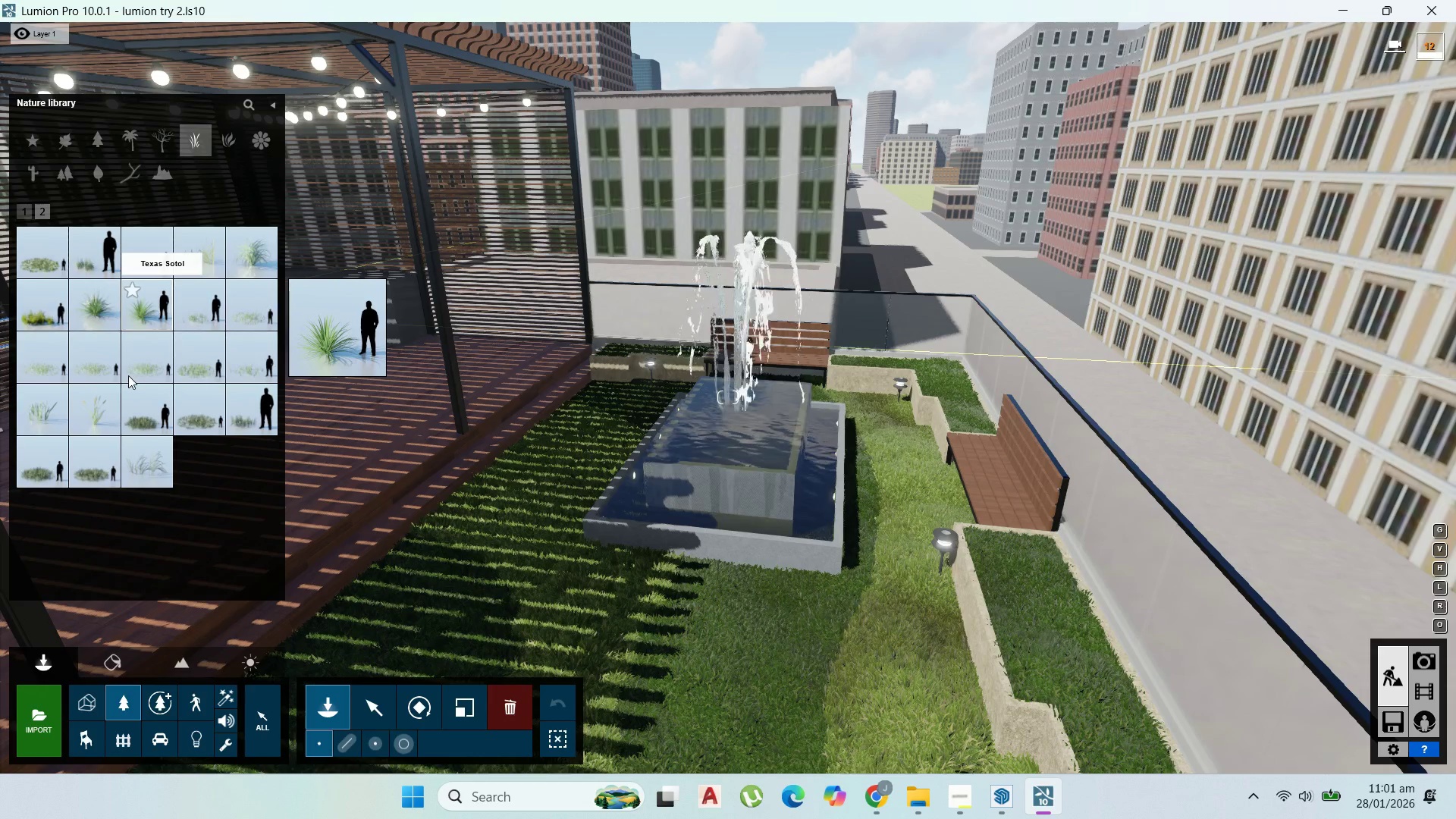 
mouse_move([185, 433])
 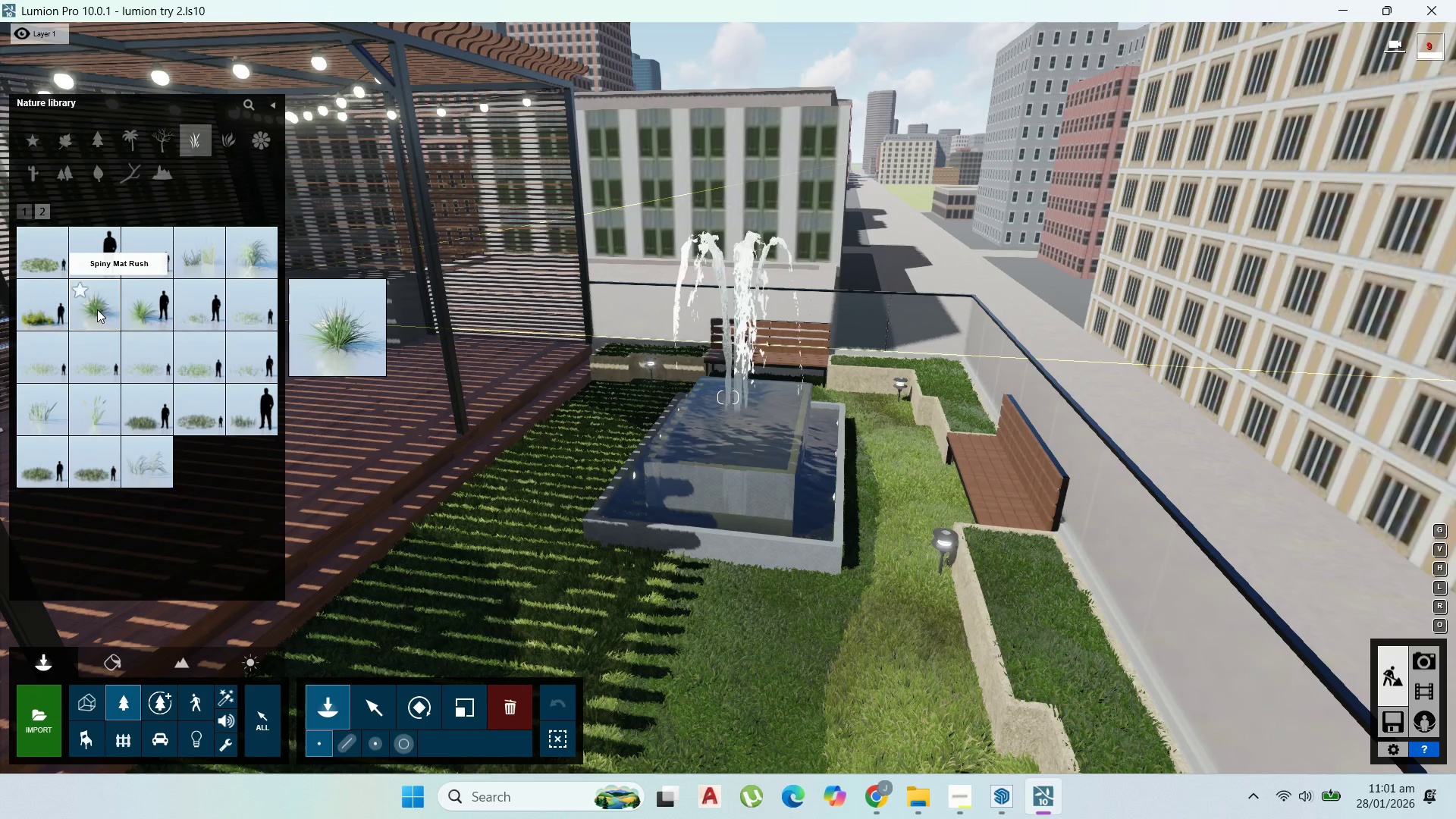 
left_click([26, 212])
 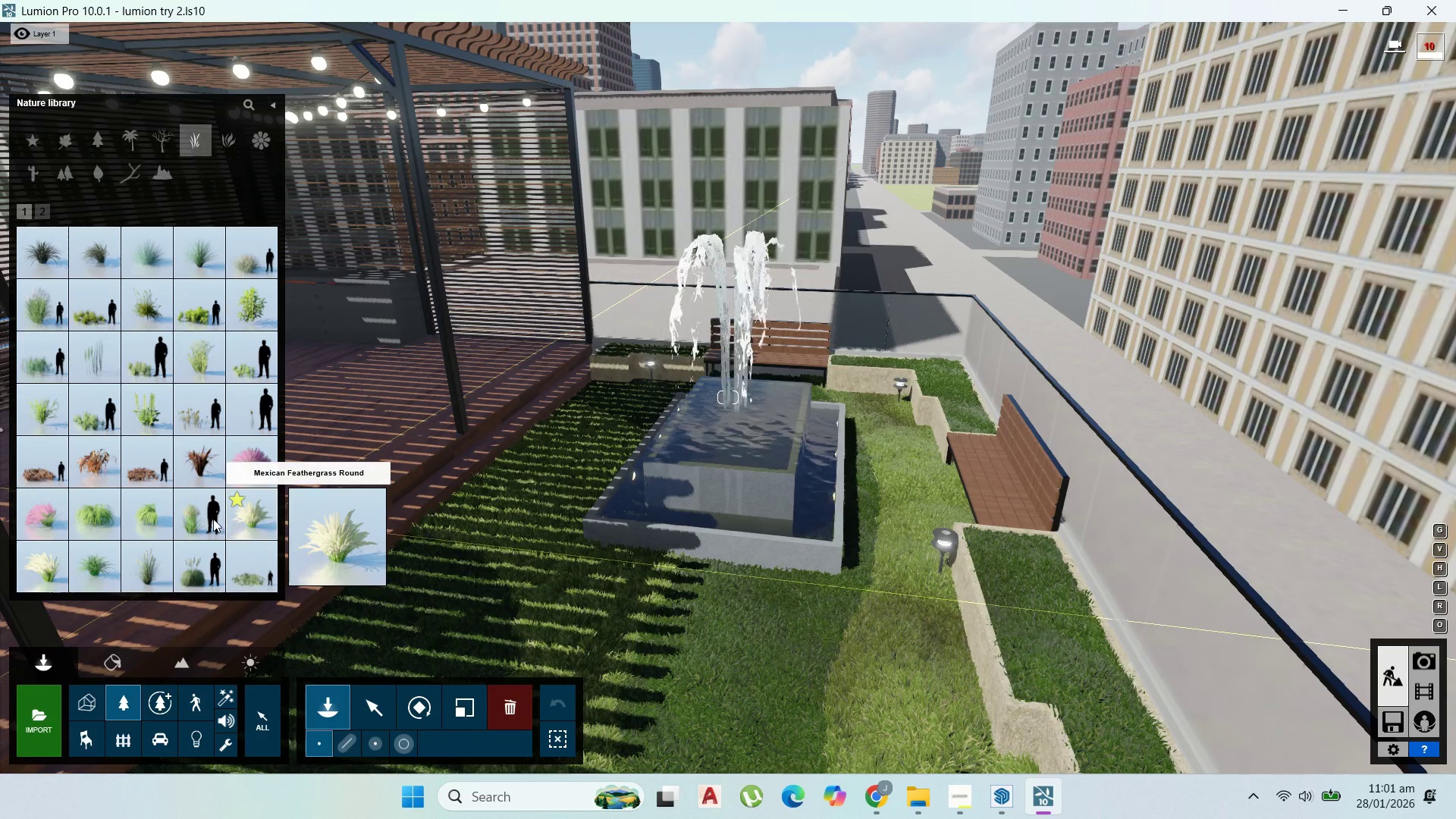 
wait(11.03)
 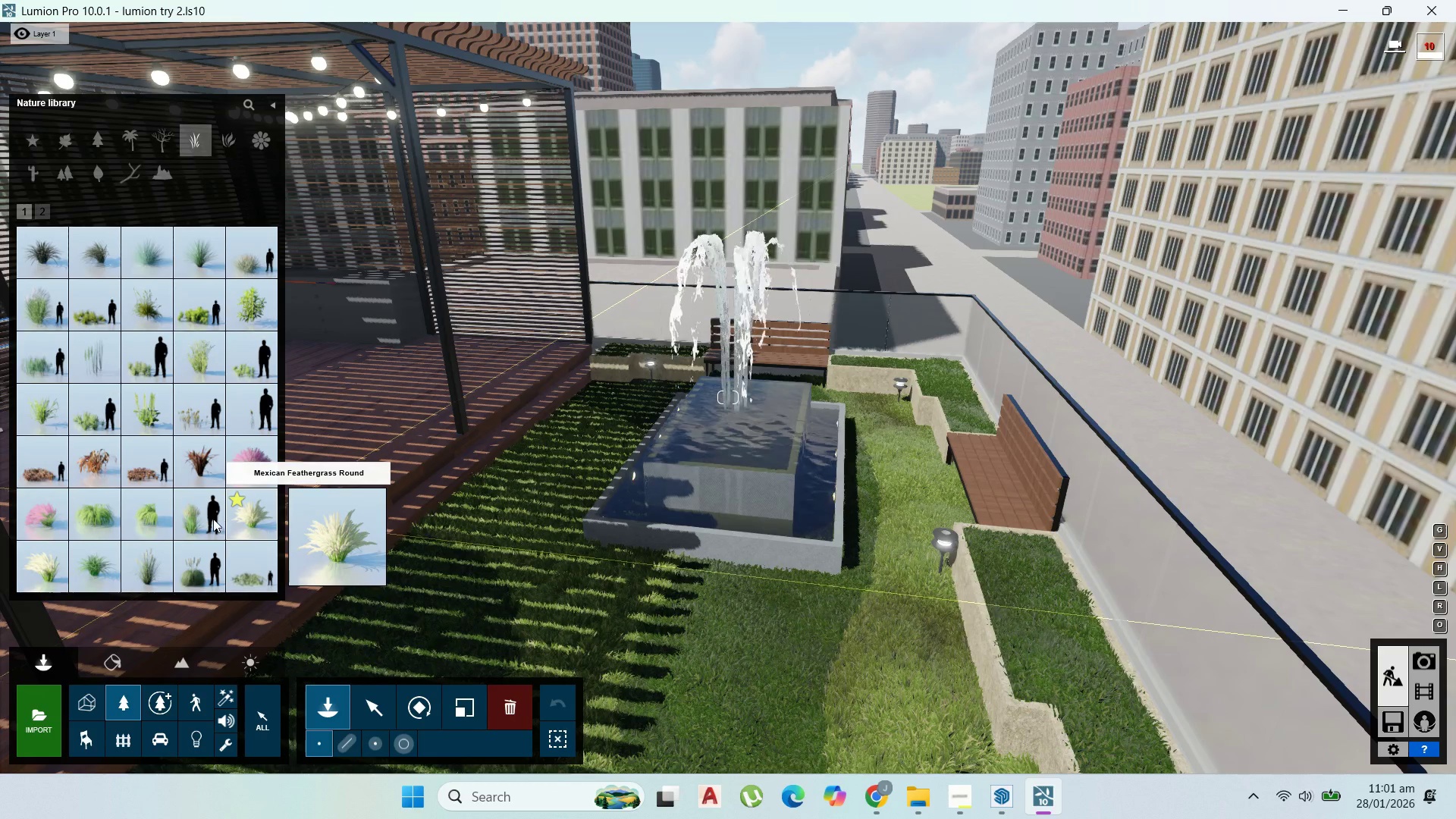 
left_click([202, 522])
 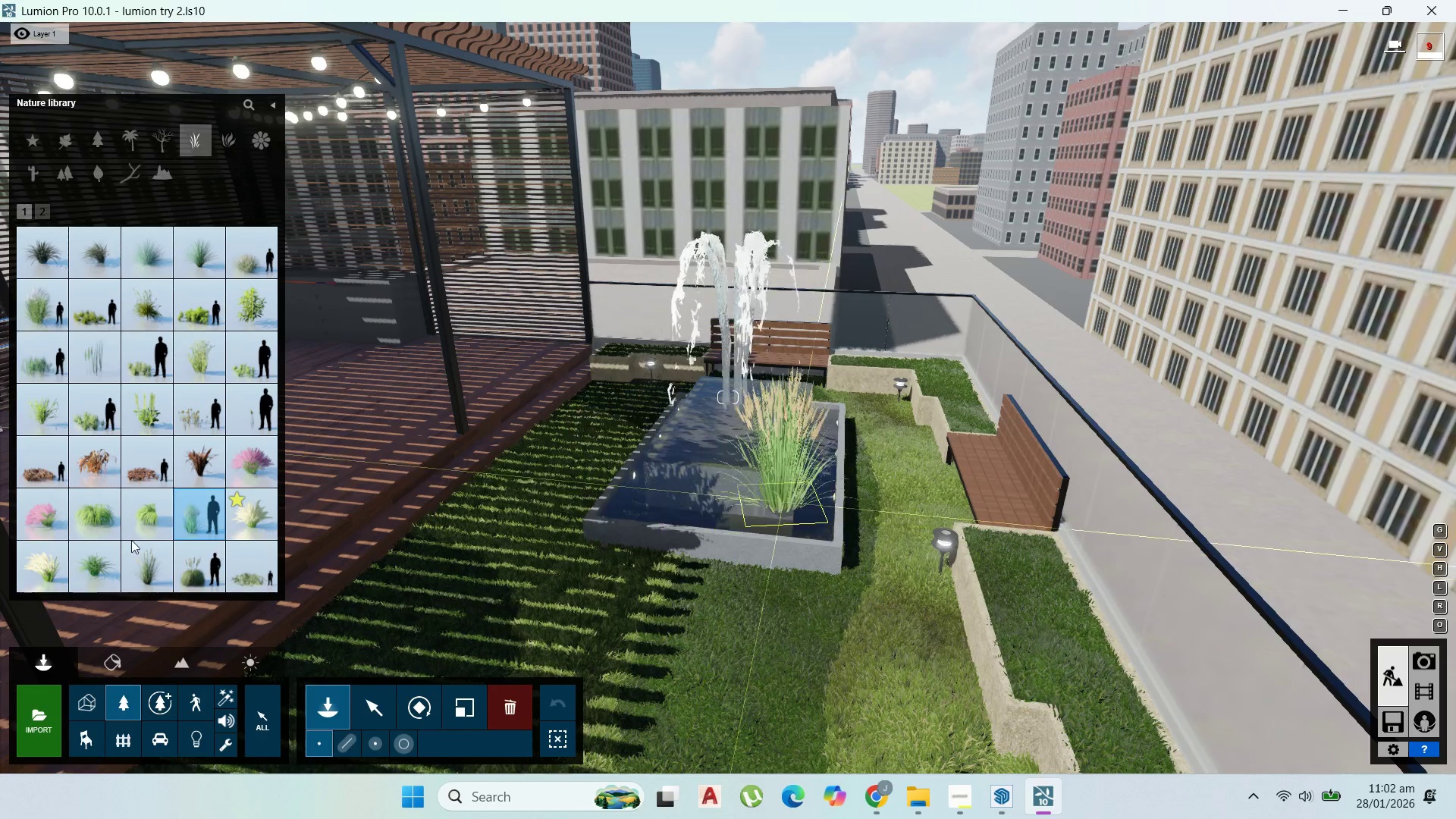 
mouse_move([152, 512])
 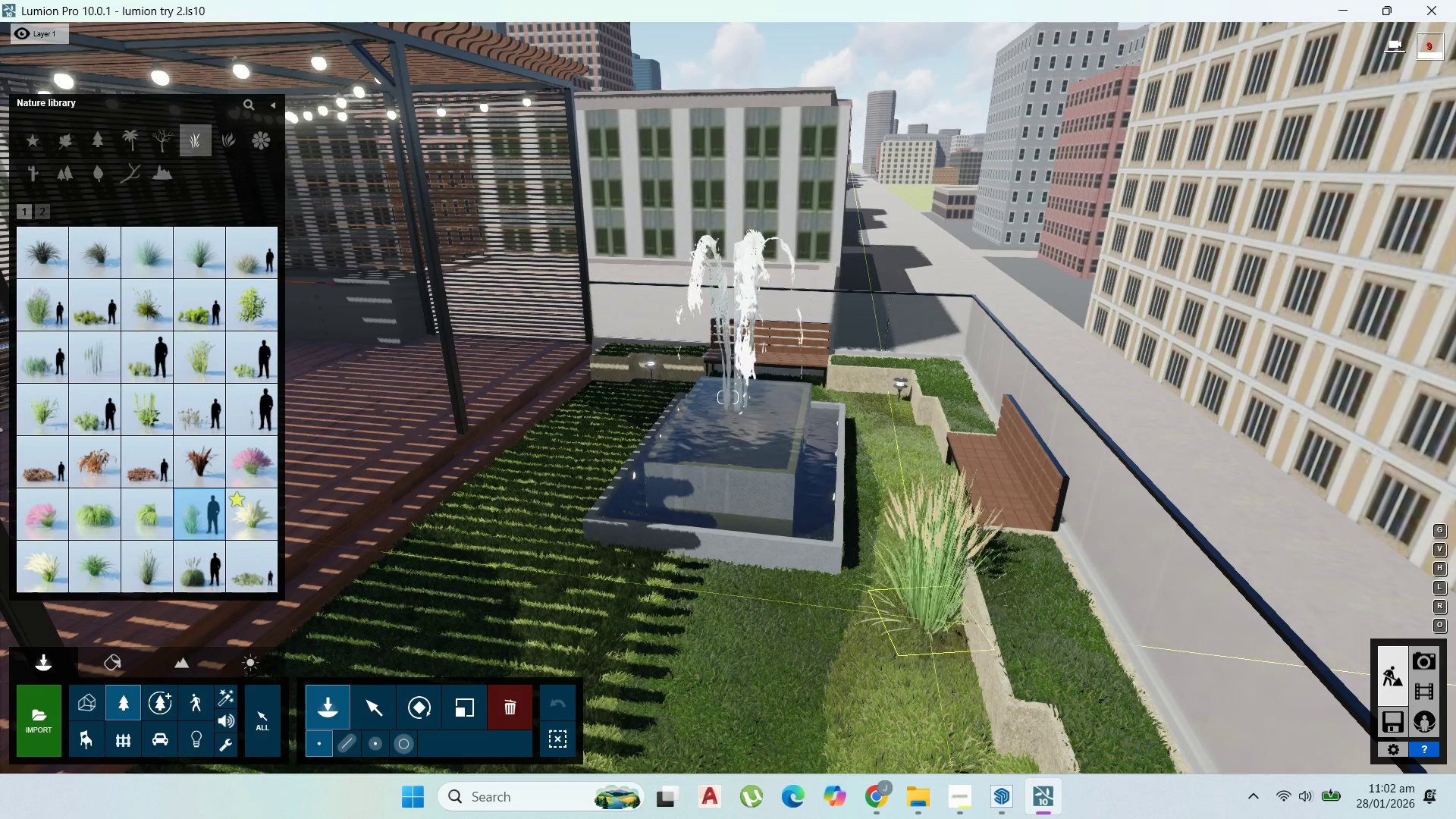 
wait(9.81)
 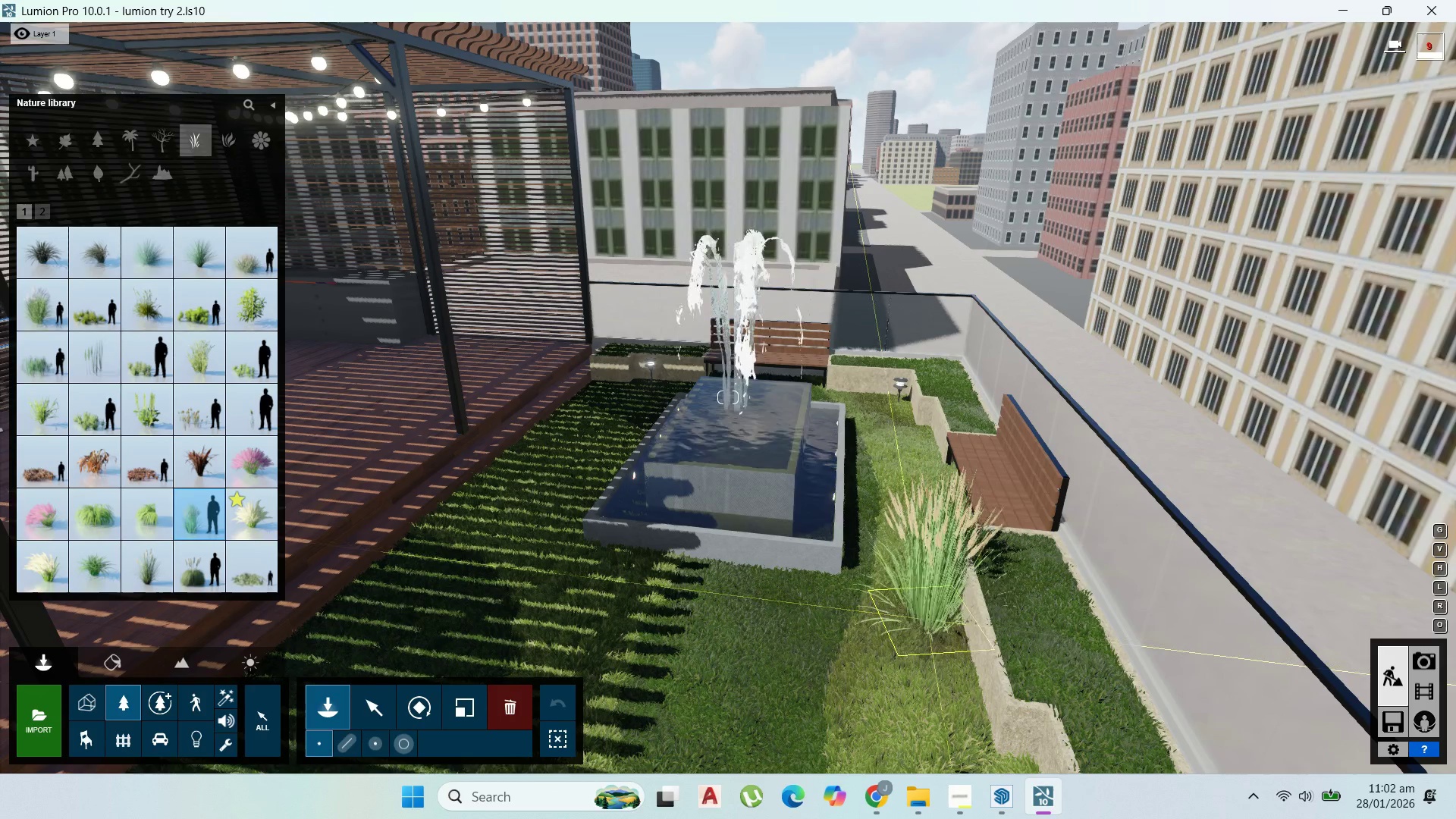 
left_click([1204, 534])
 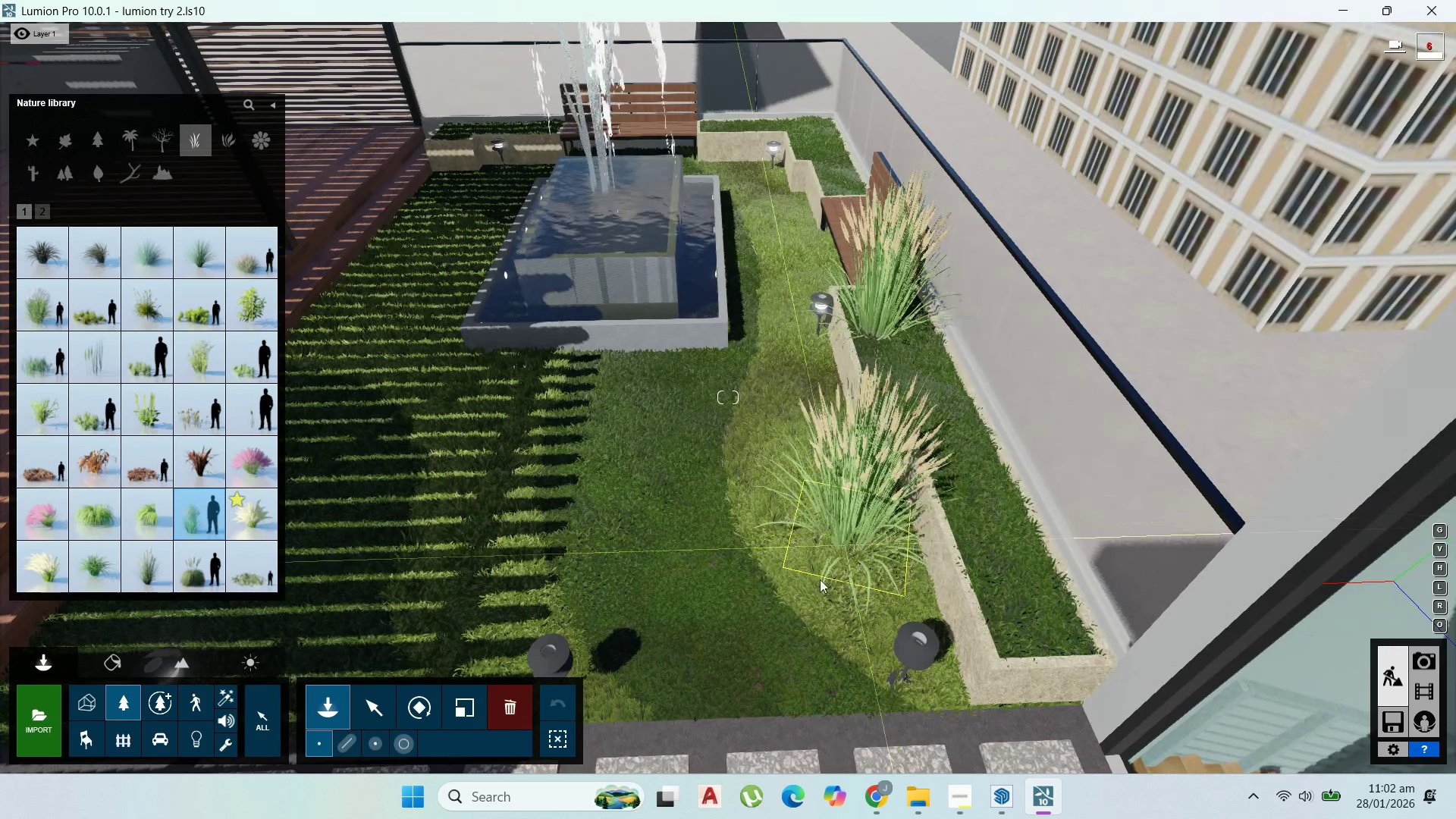 
wait(7.45)
 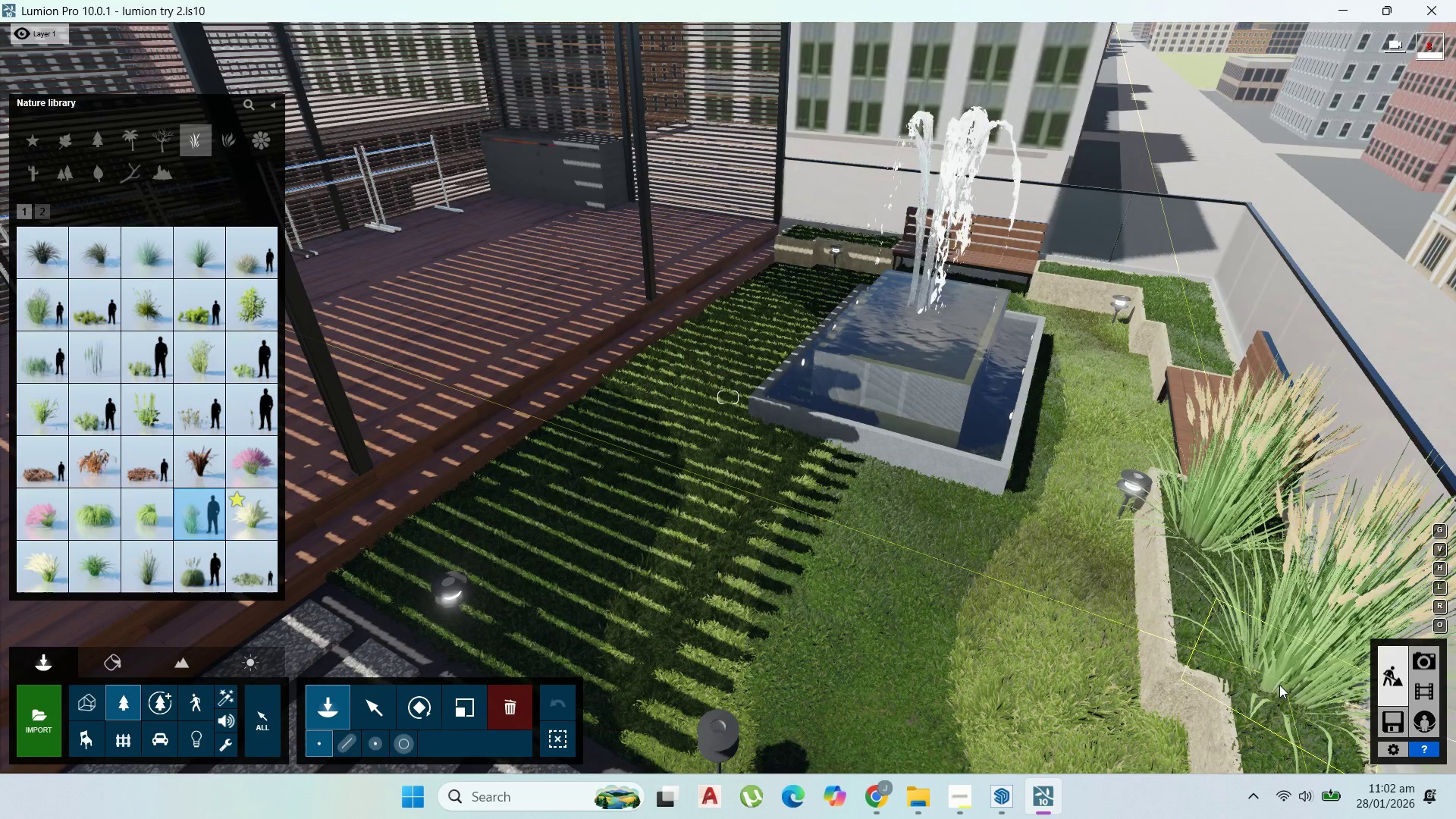 
left_click([804, 663])
 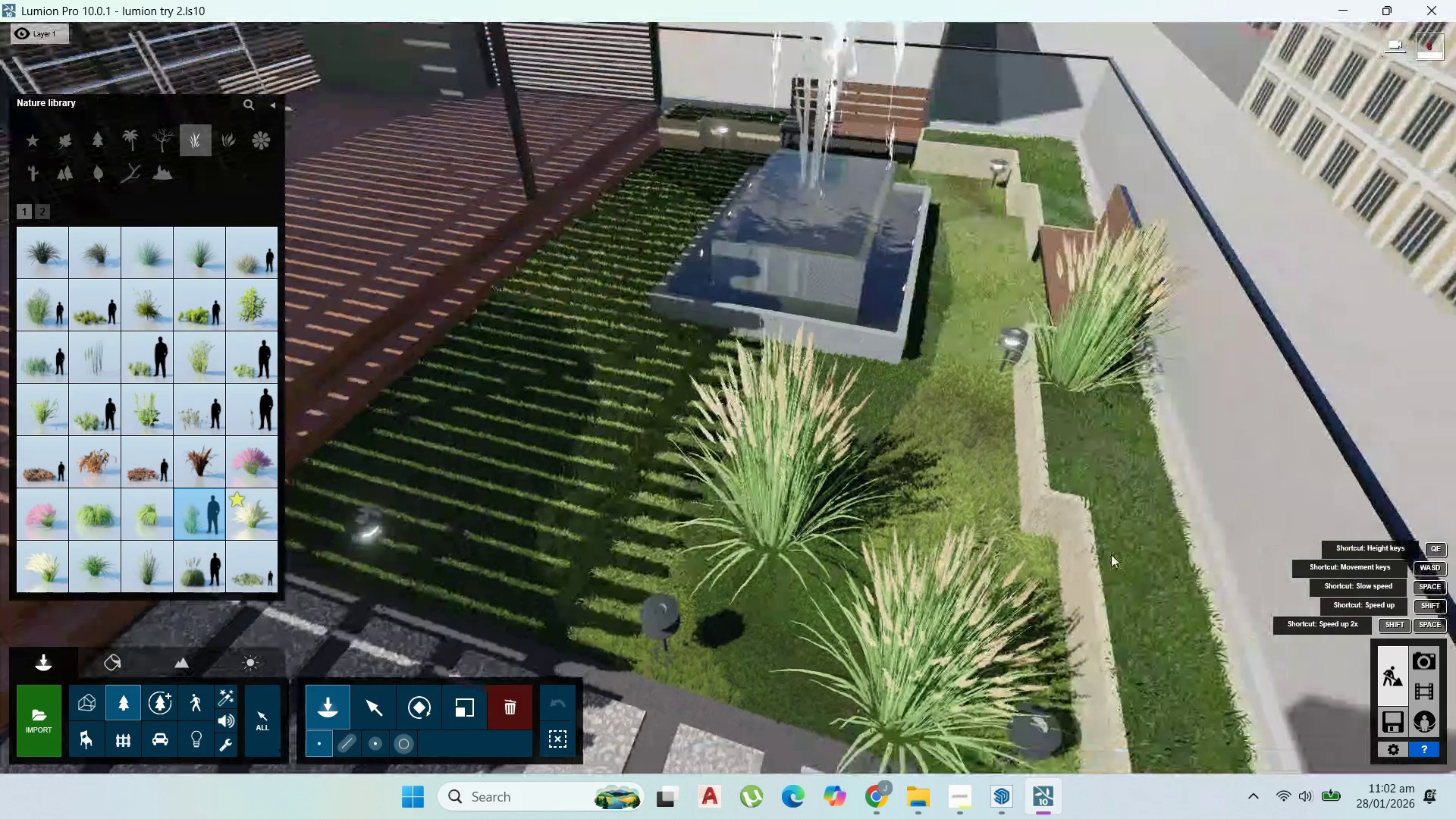 
wait(9.88)
 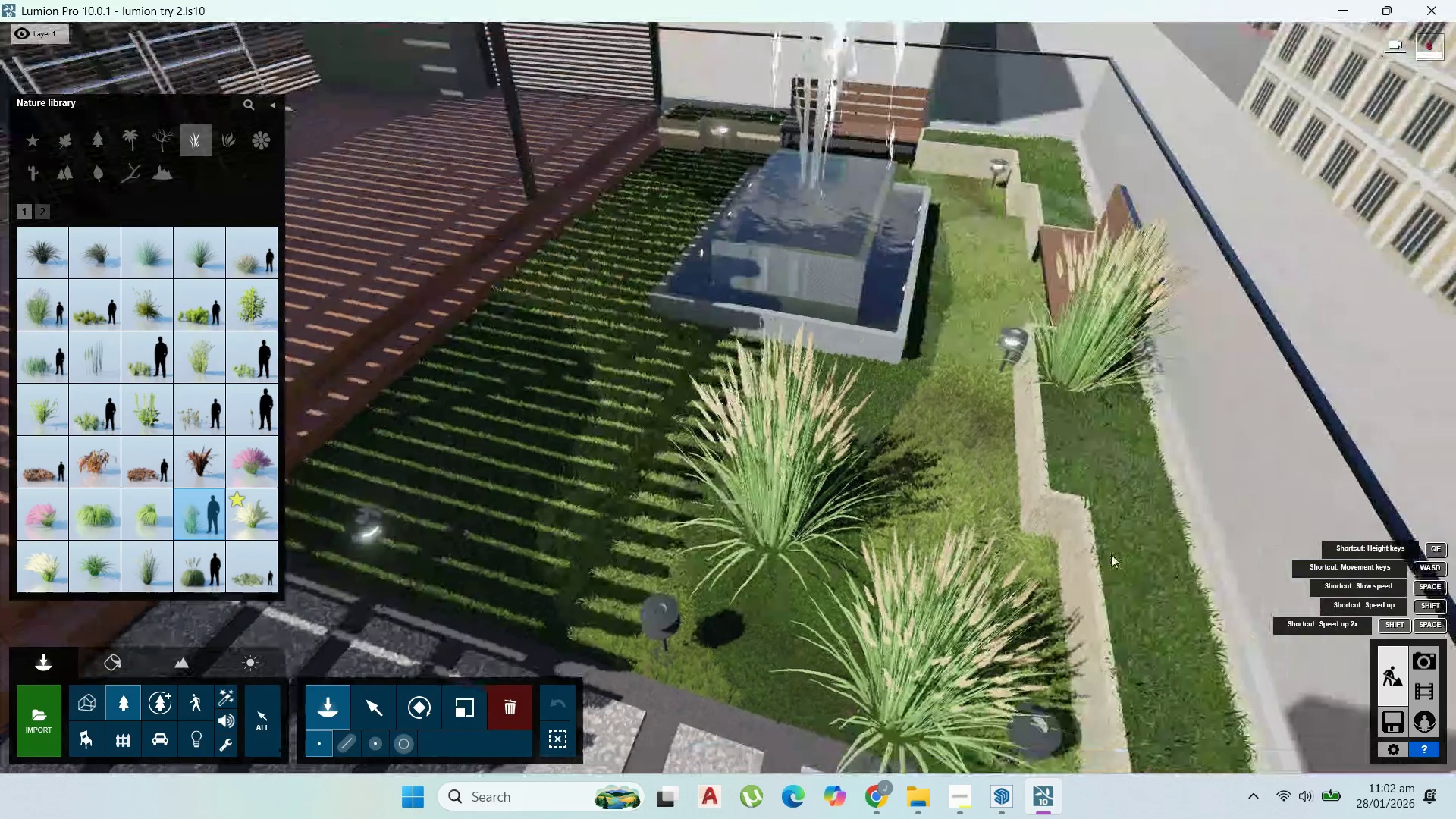 
left_click([42, 557])
 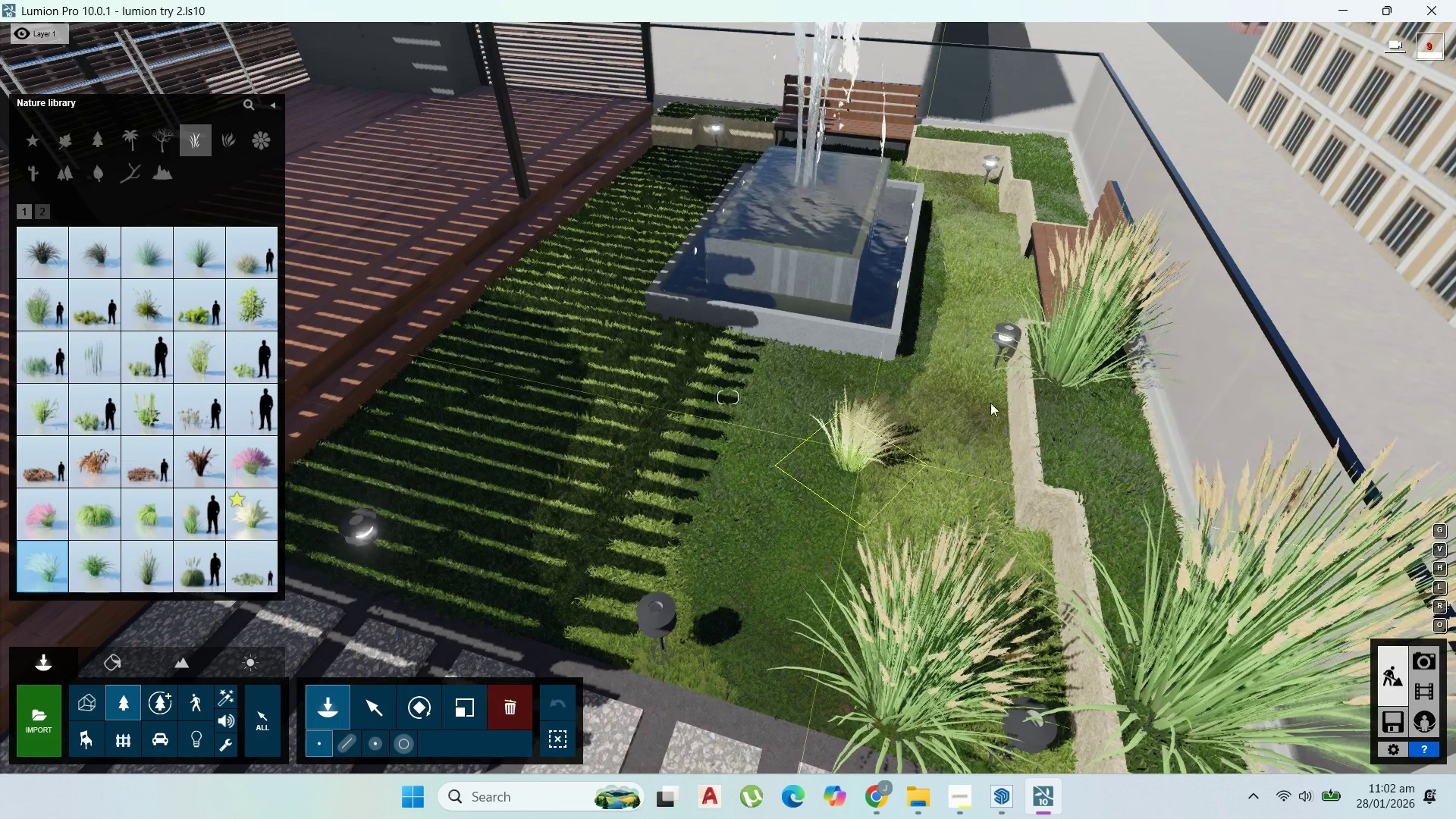 
left_click([1052, 388])
 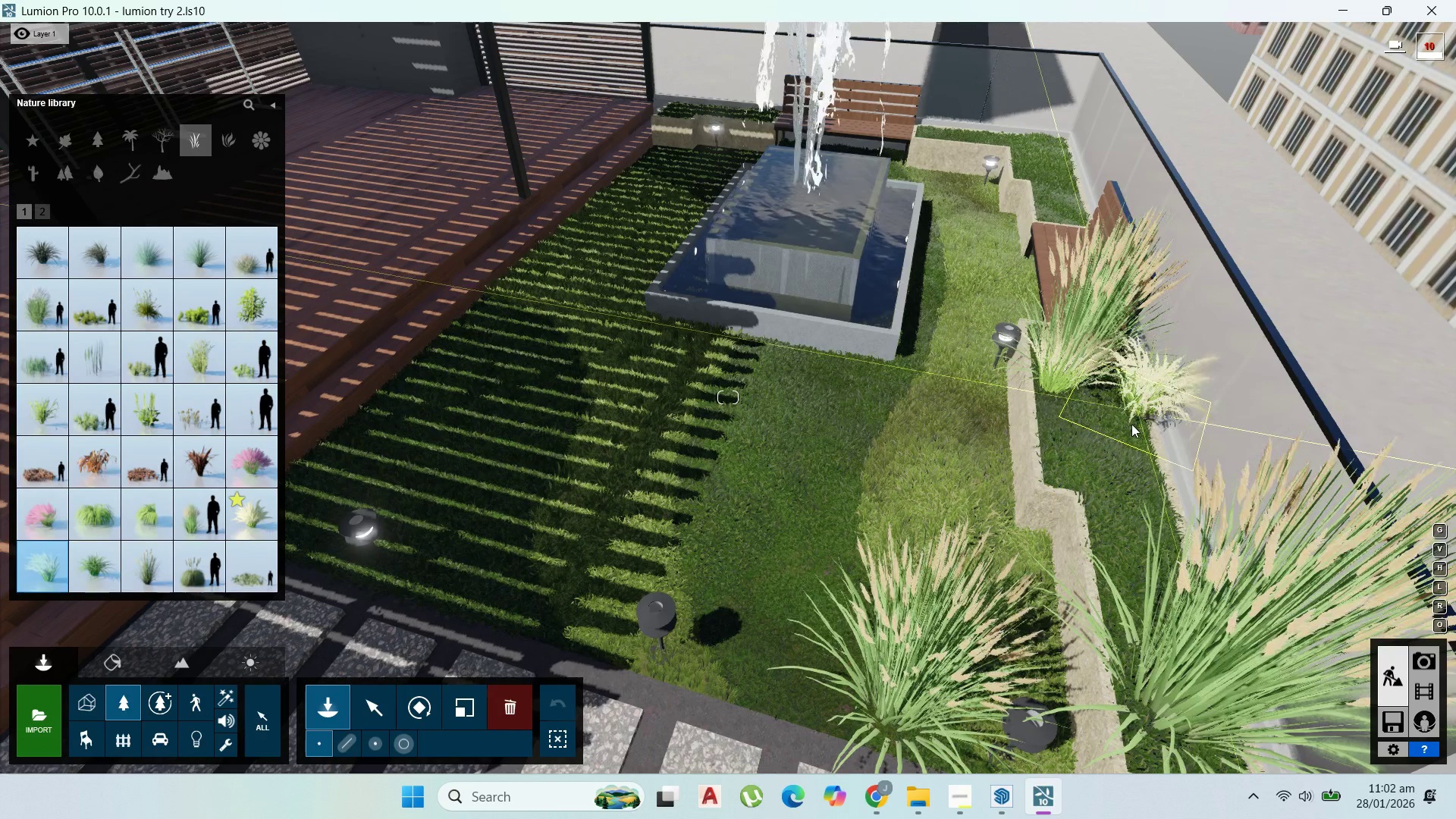 
left_click([1122, 422])
 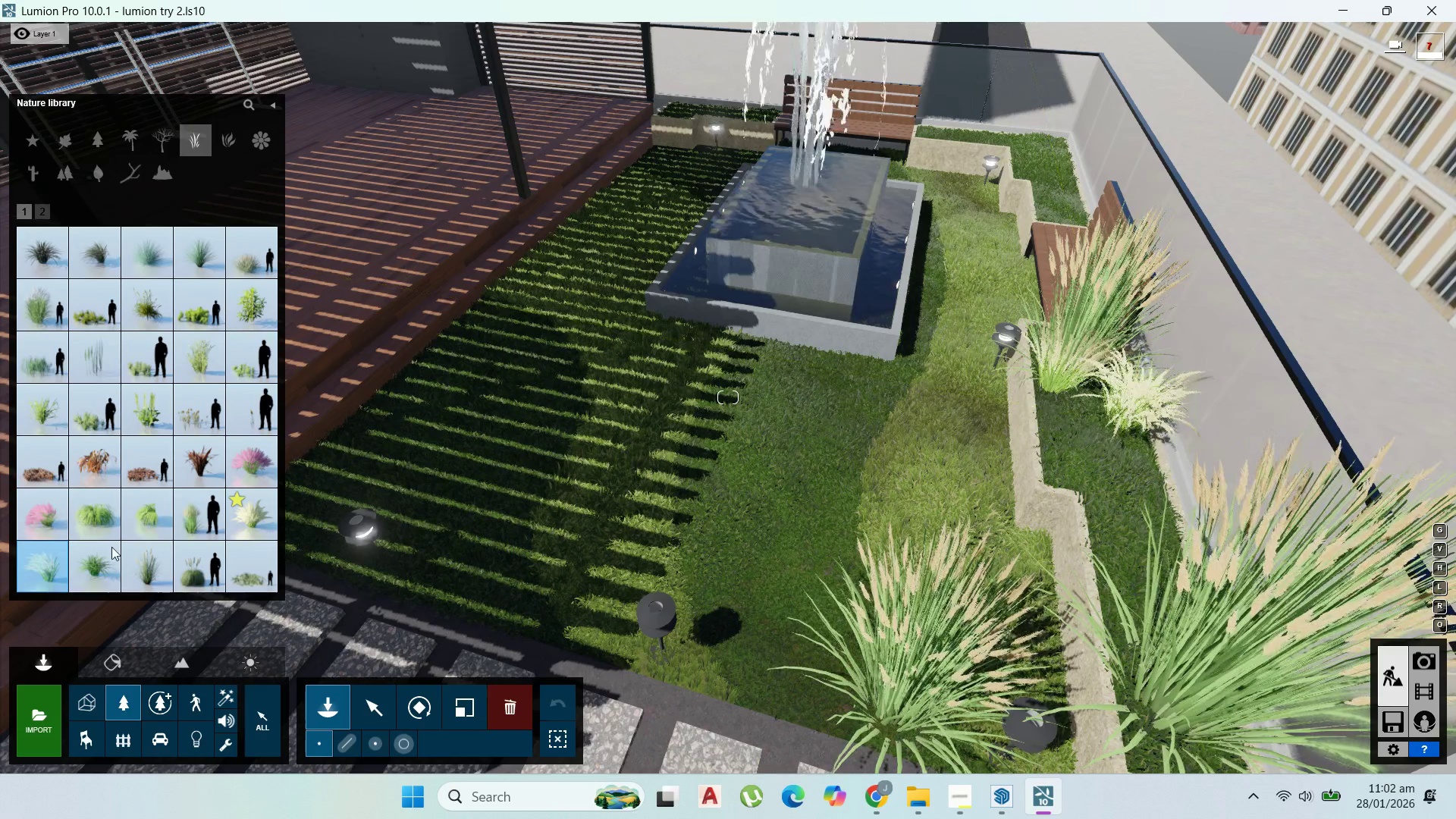 
mouse_move([113, 518])
 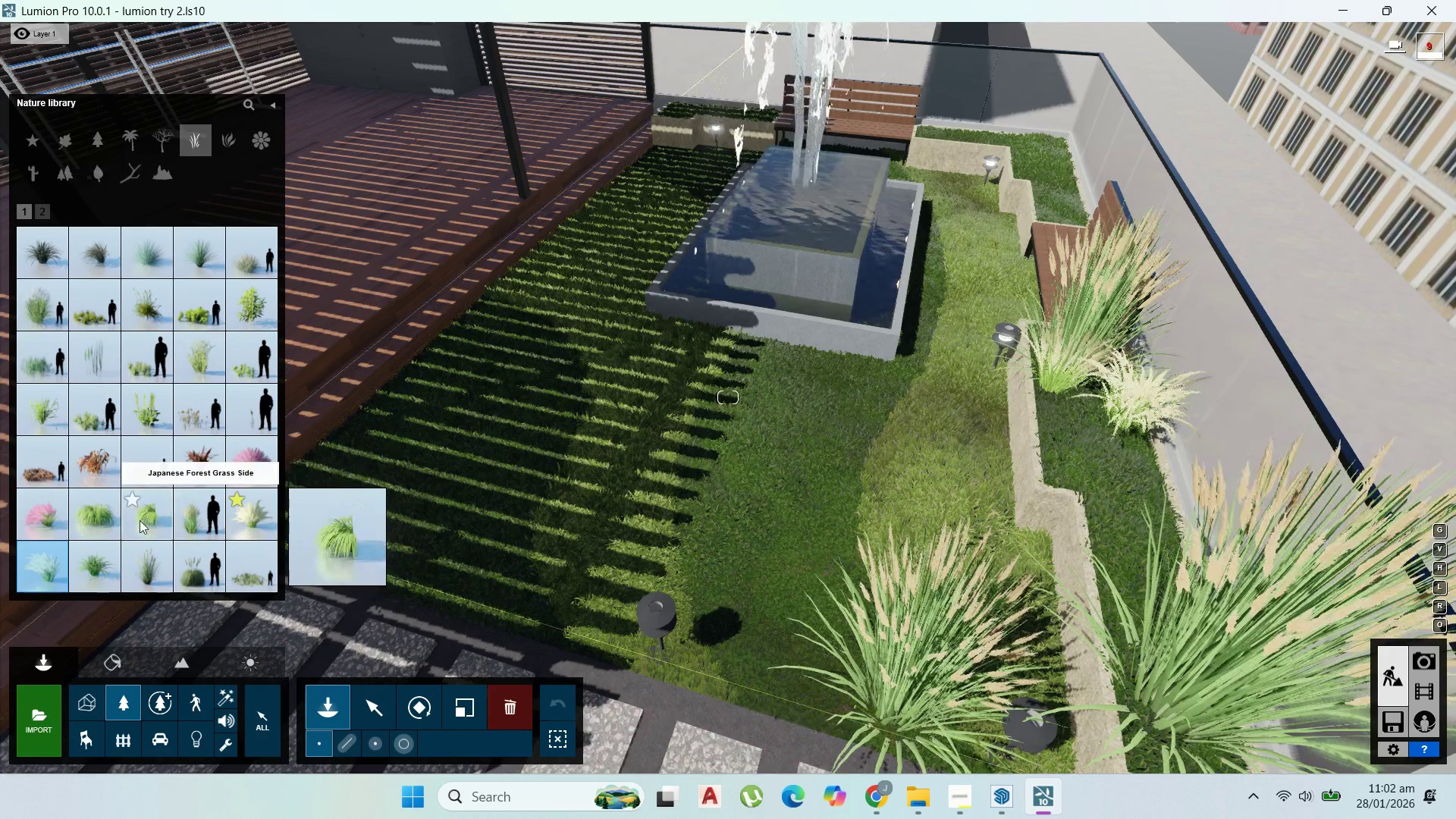 
wait(13.71)
 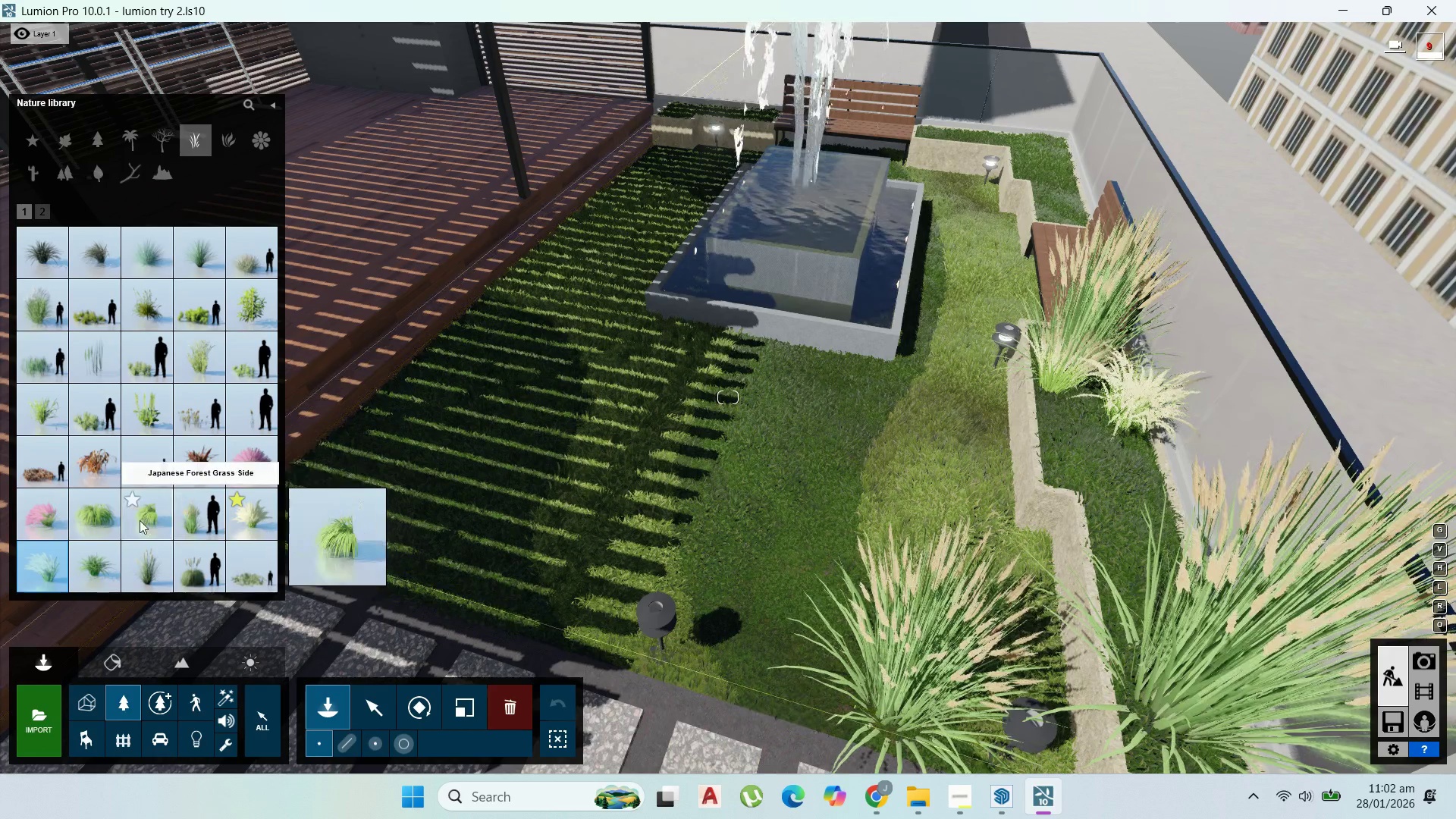 
left_click([1087, 488])
 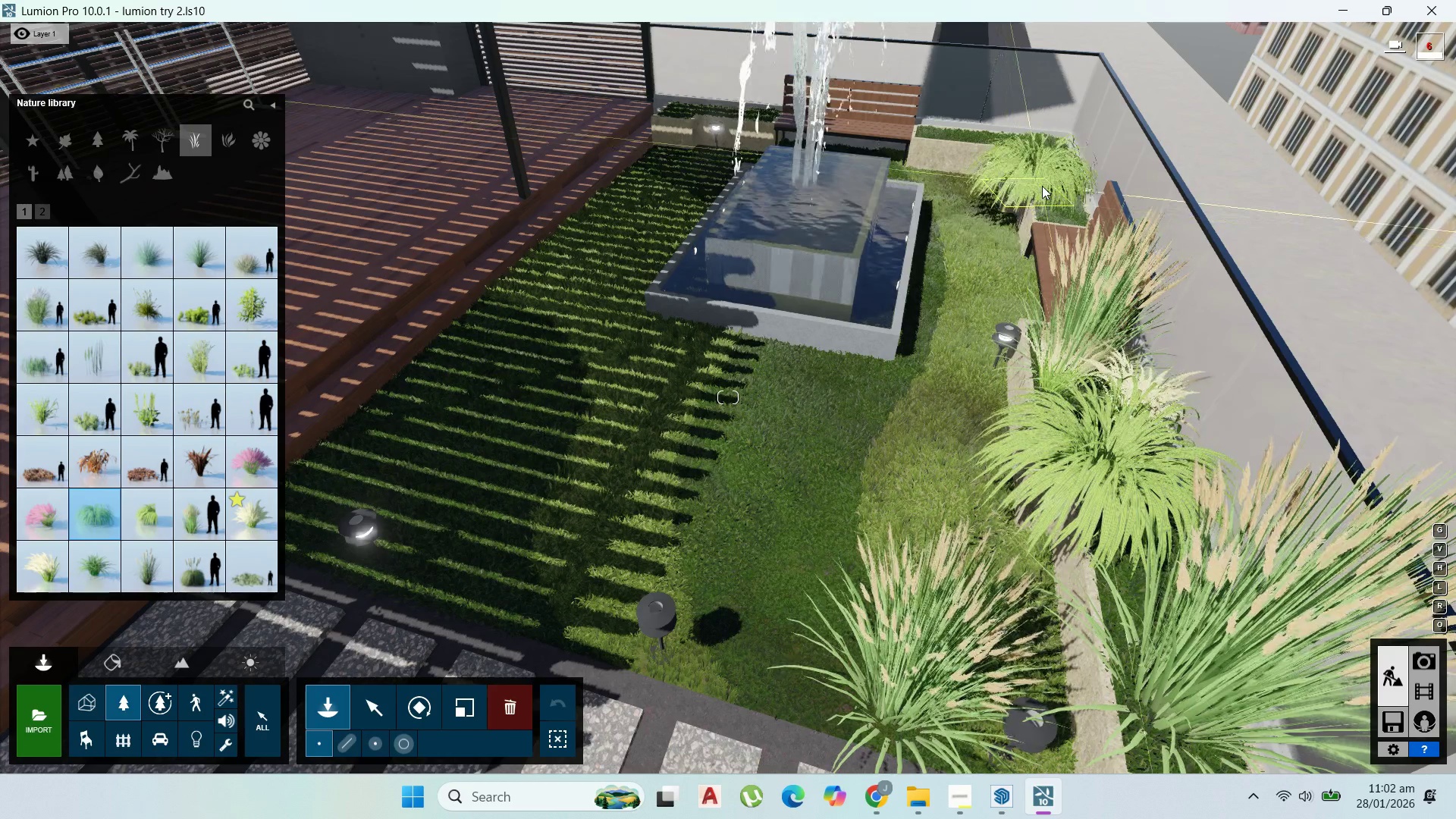 
left_click([1043, 185])
 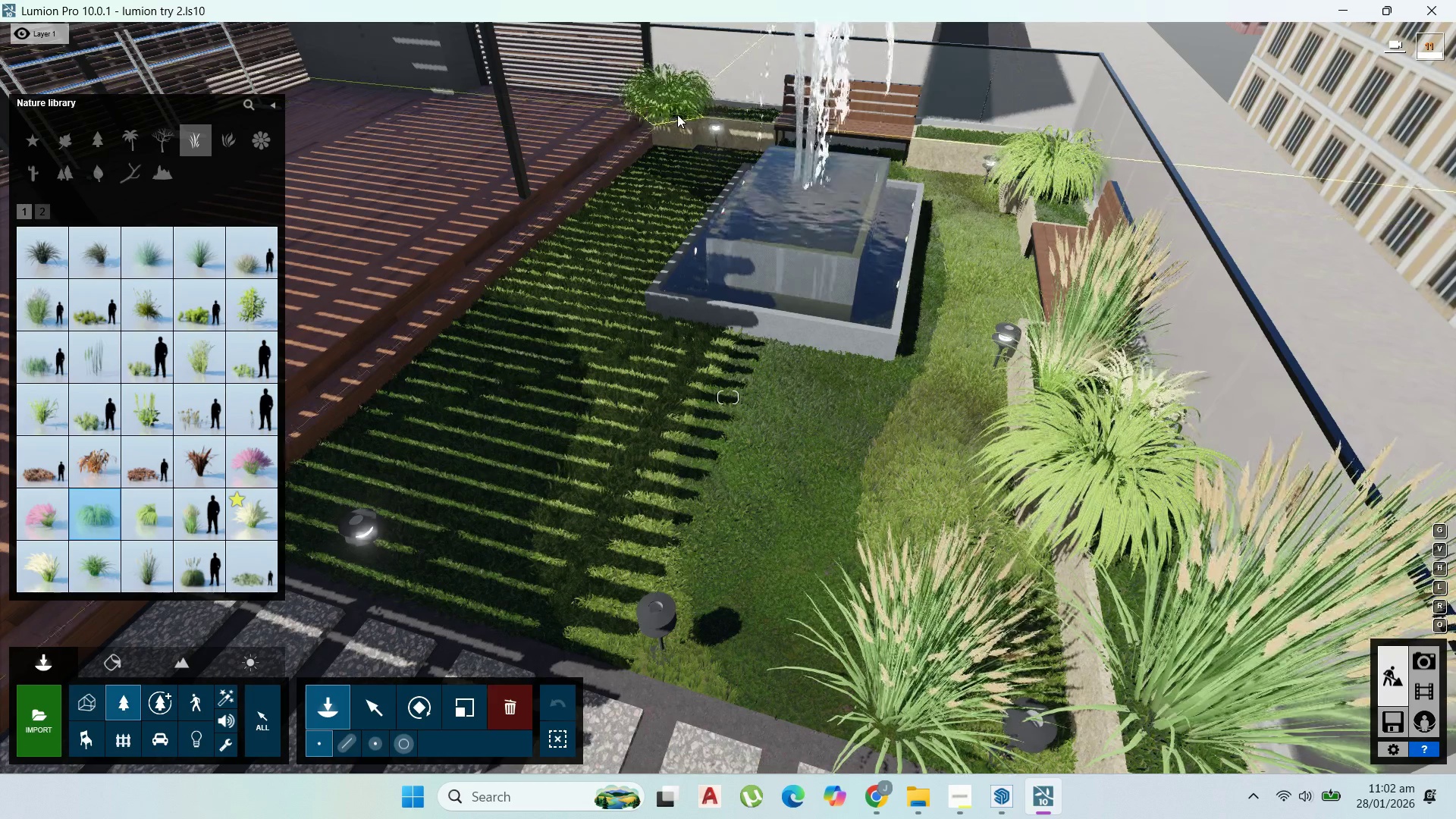 
left_click([678, 115])
 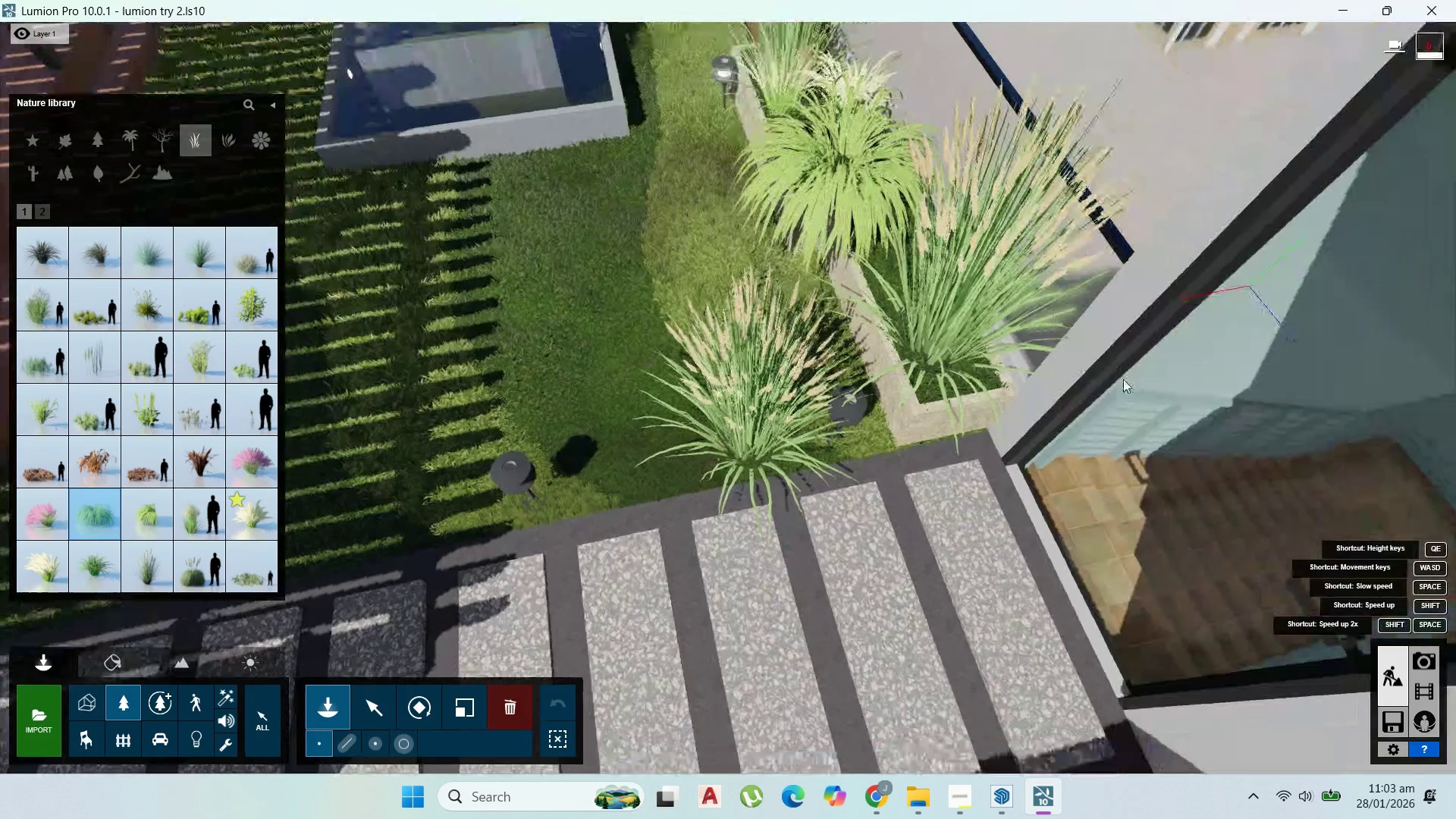 
scroll: coordinate [1096, 366], scroll_direction: down, amount: 6.0
 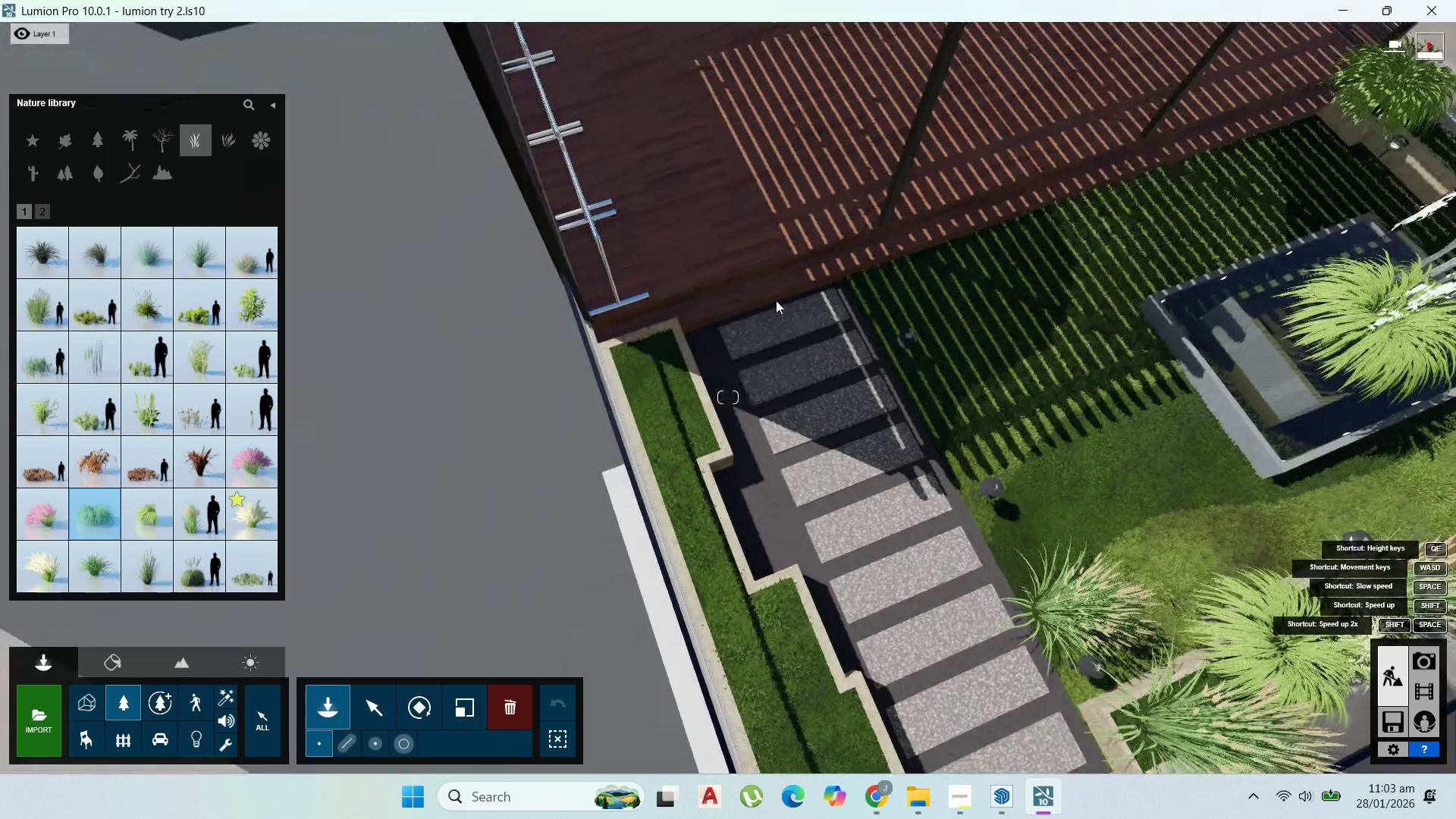 
left_click([658, 375])
 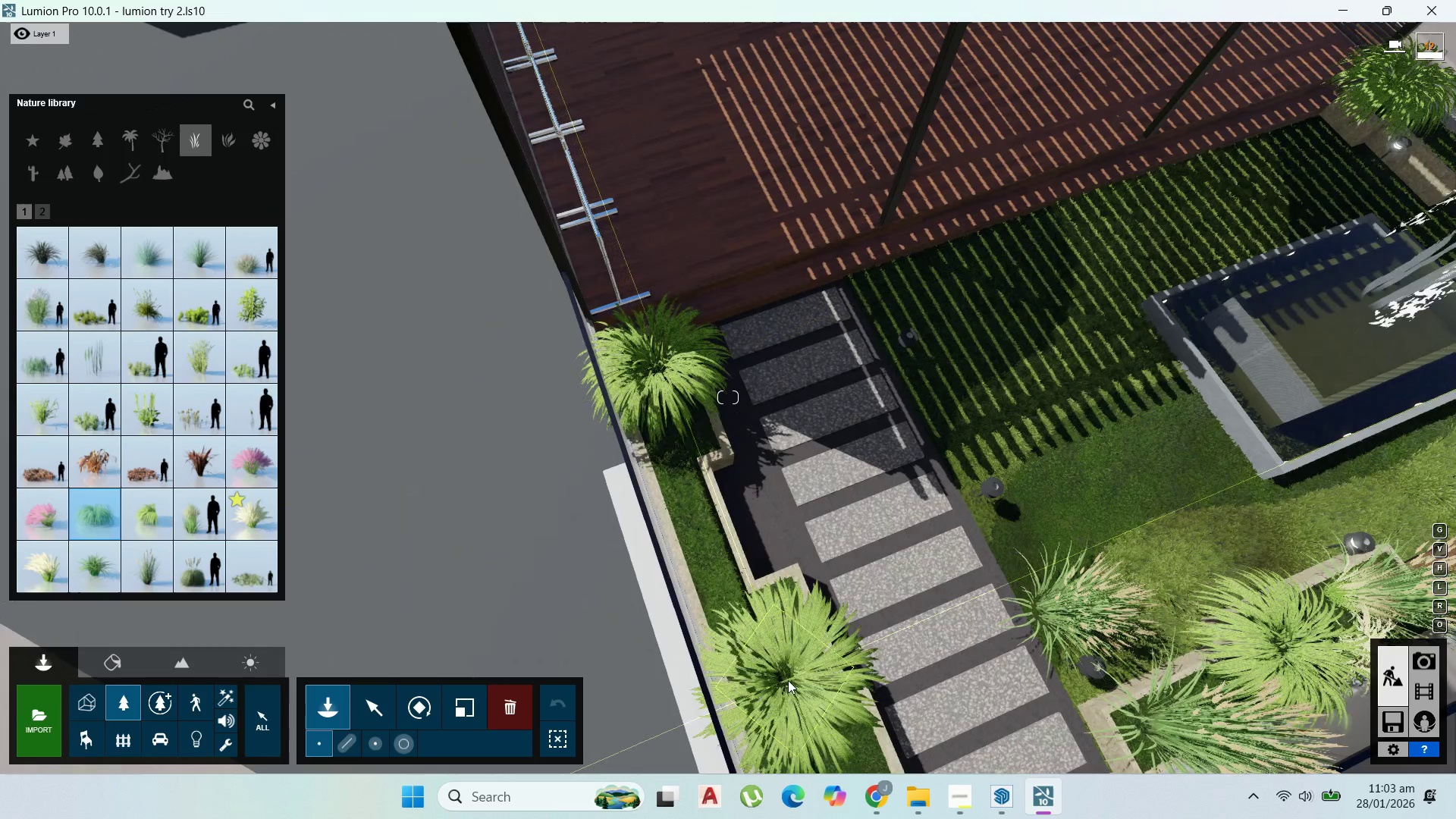 
left_click([788, 680])
 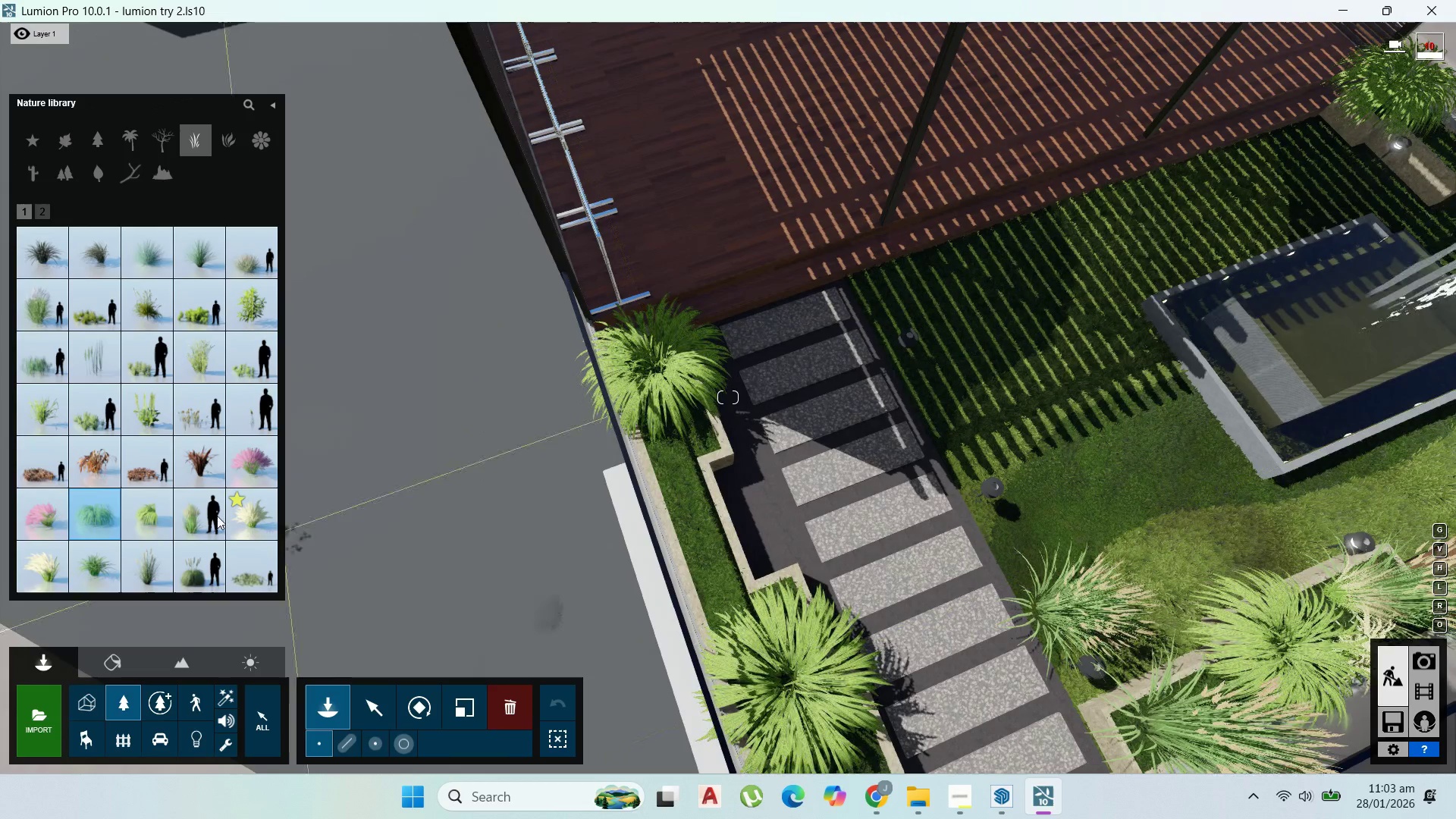 
left_click_drag(start_coordinate=[193, 512], to_coordinate=[224, 509])
 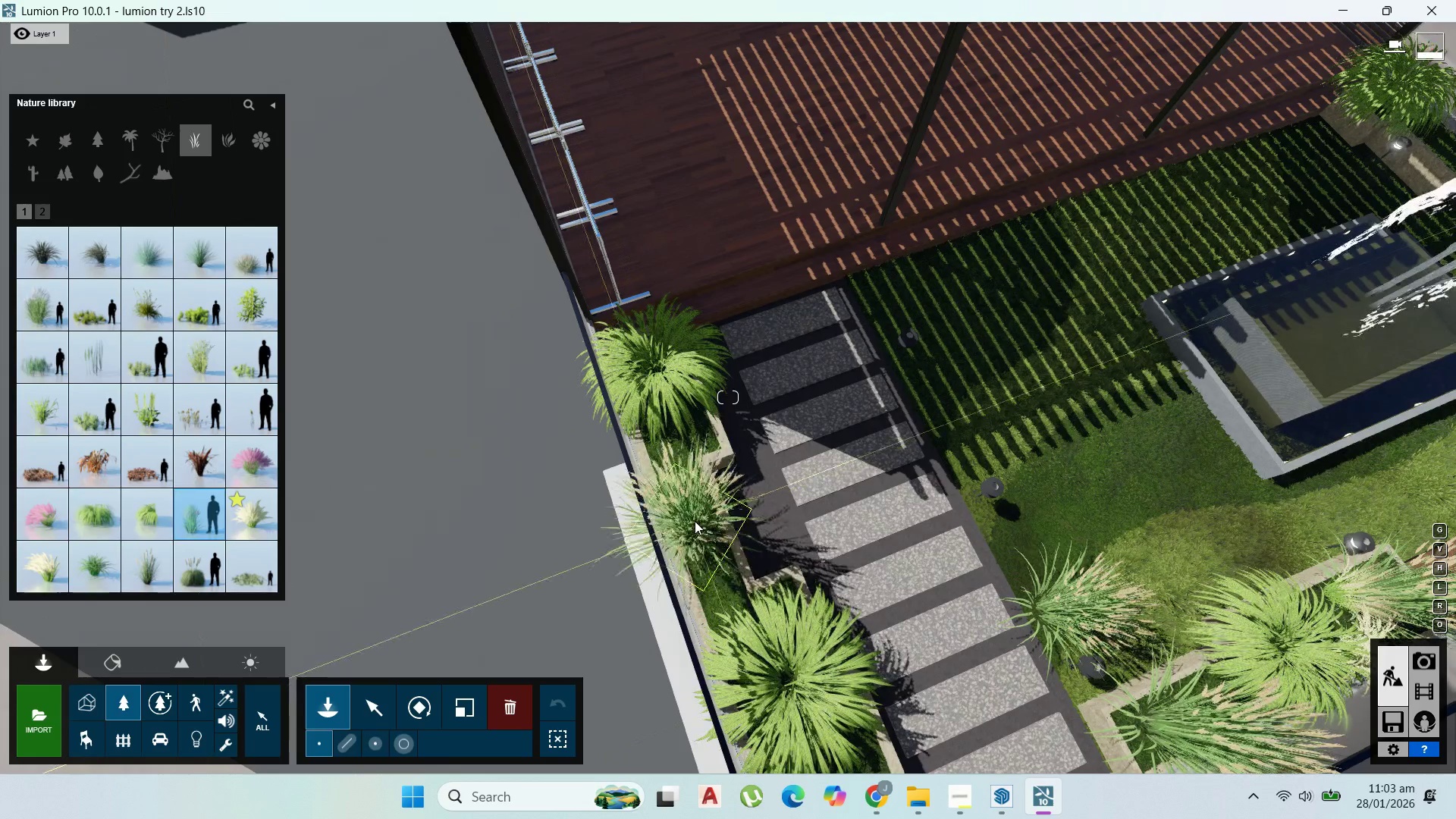 
left_click([695, 521])
 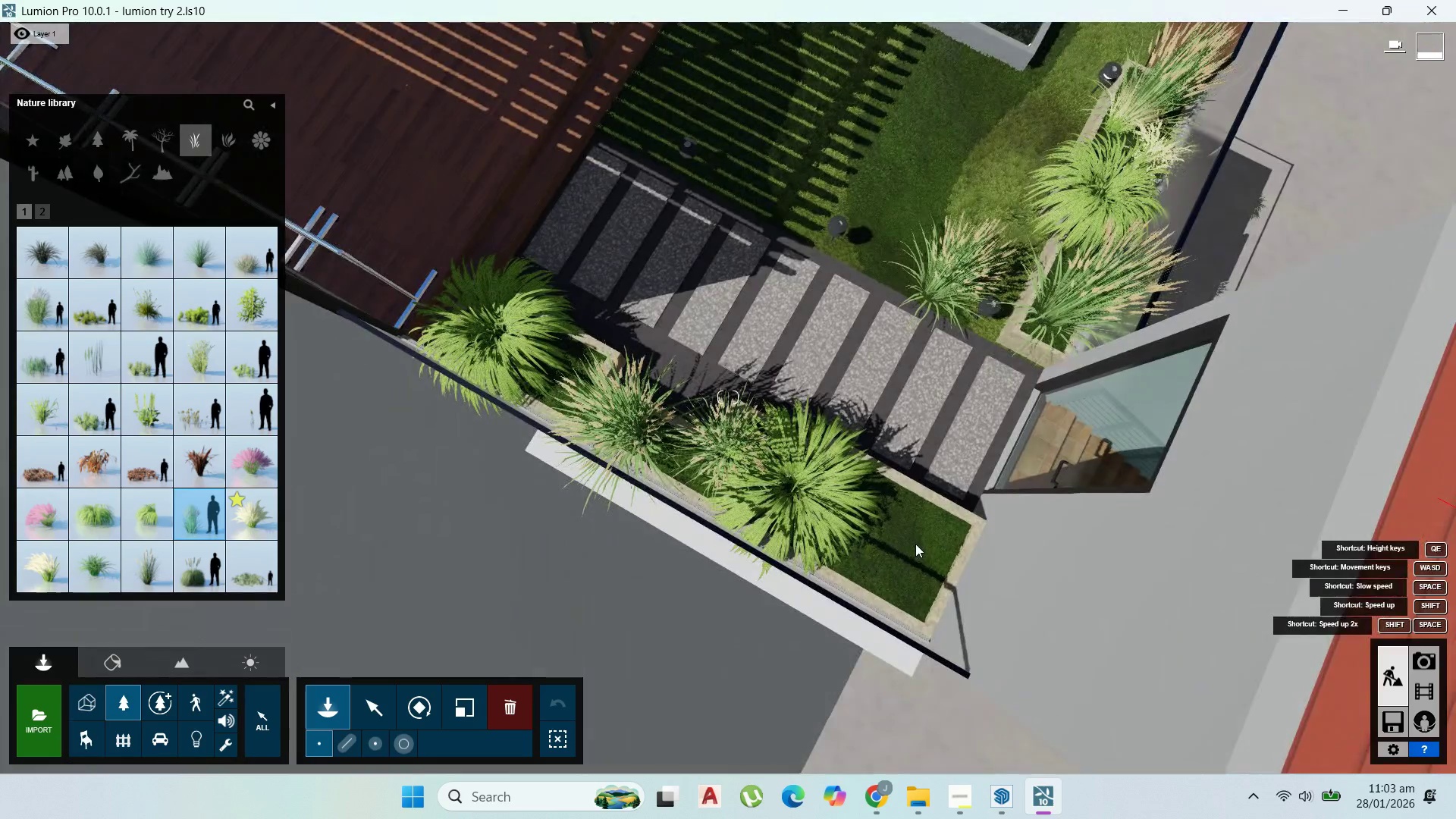 
left_click([917, 543])
 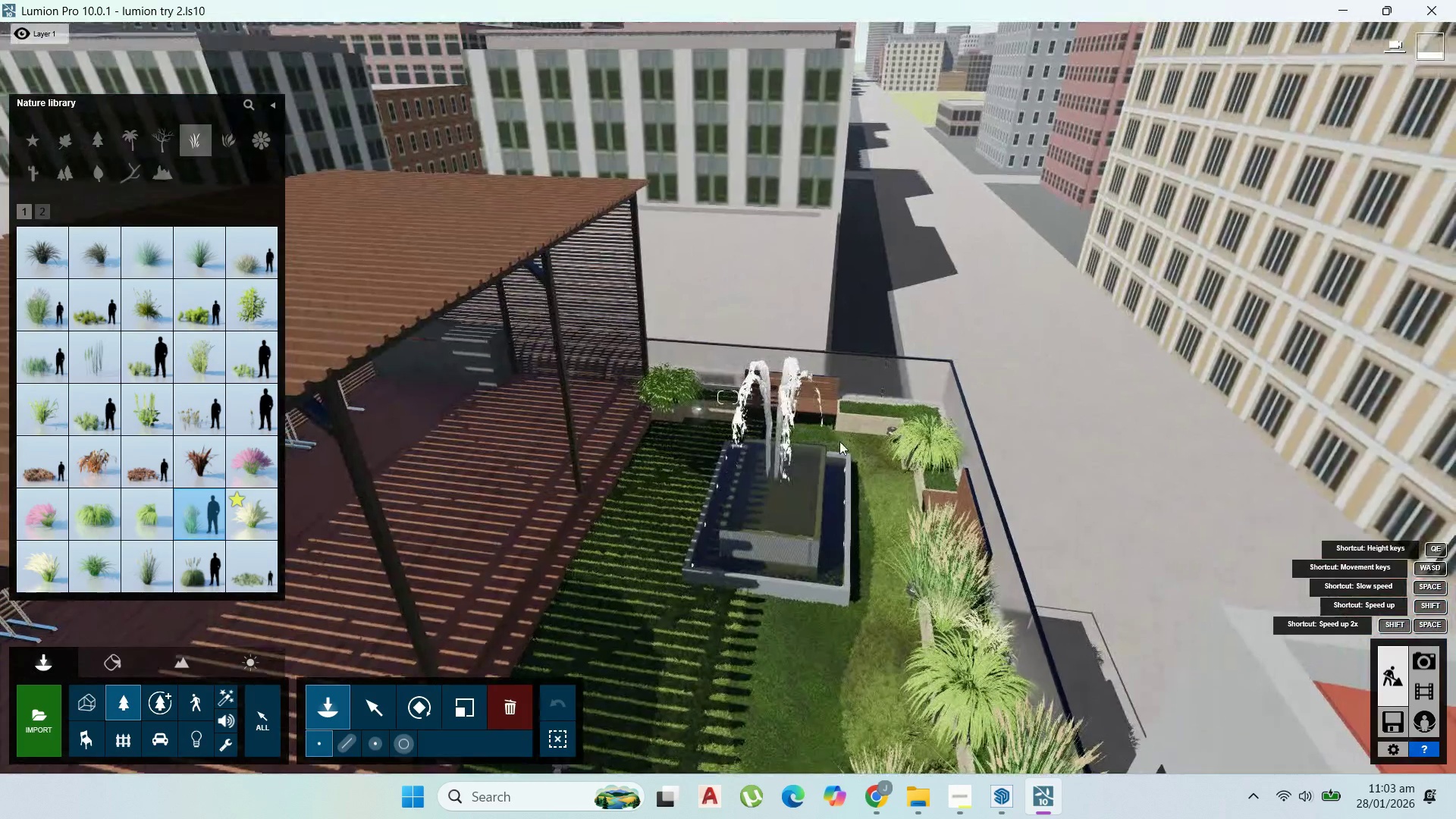 
left_click([855, 413])
 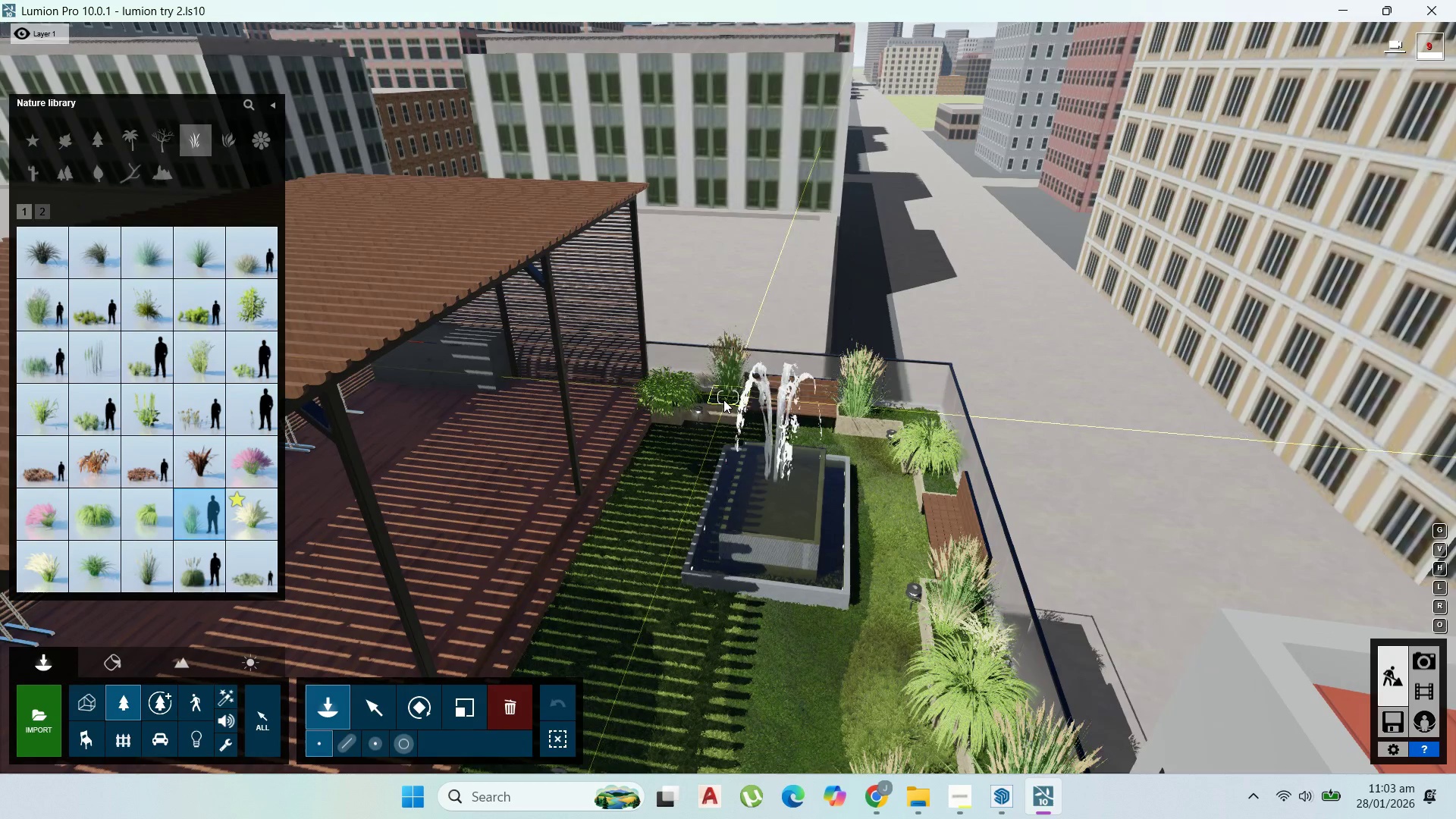 
left_click([723, 400])
 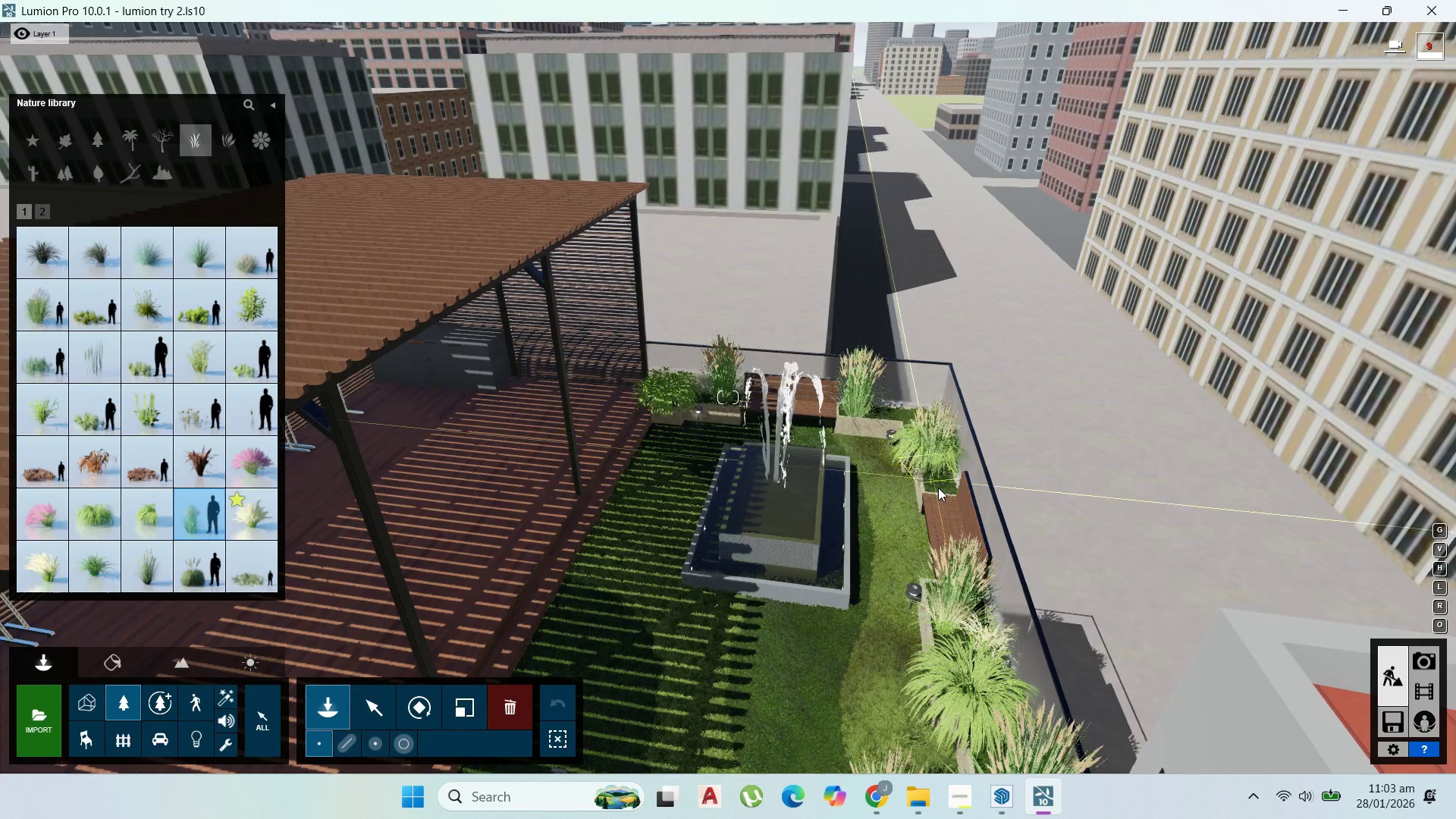 
left_click([938, 488])
 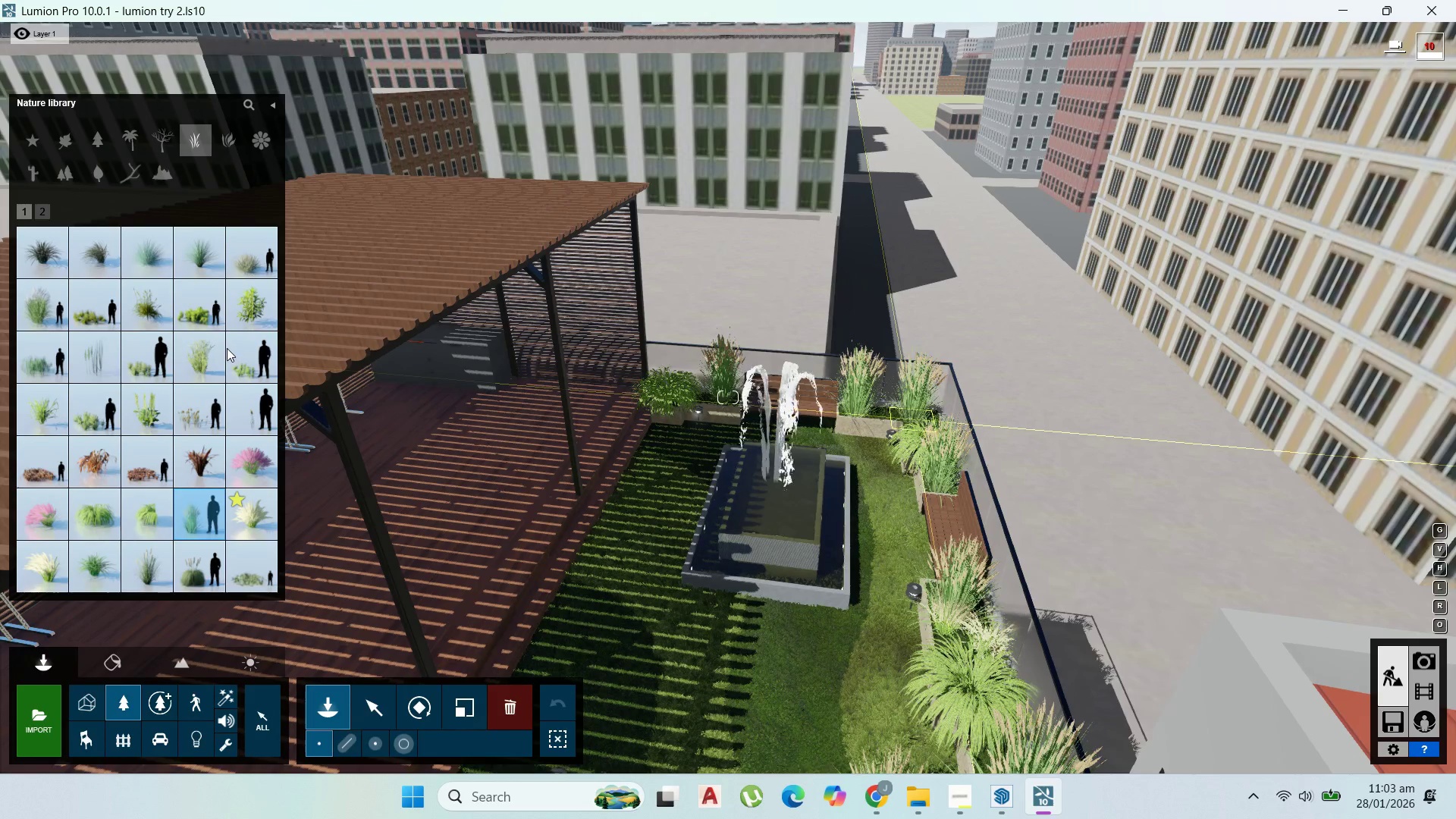 
wait(5.94)
 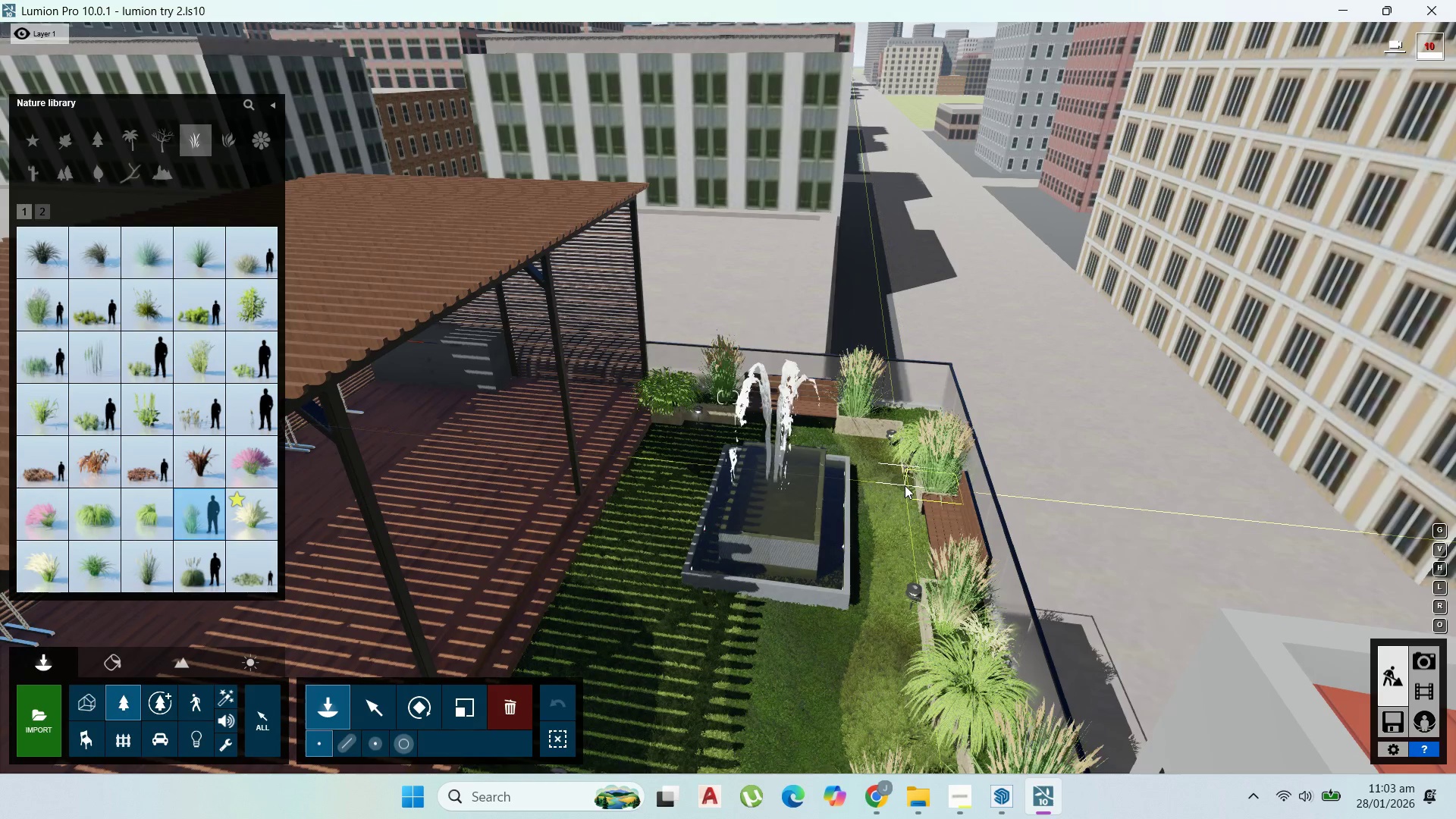 
left_click([254, 527])
 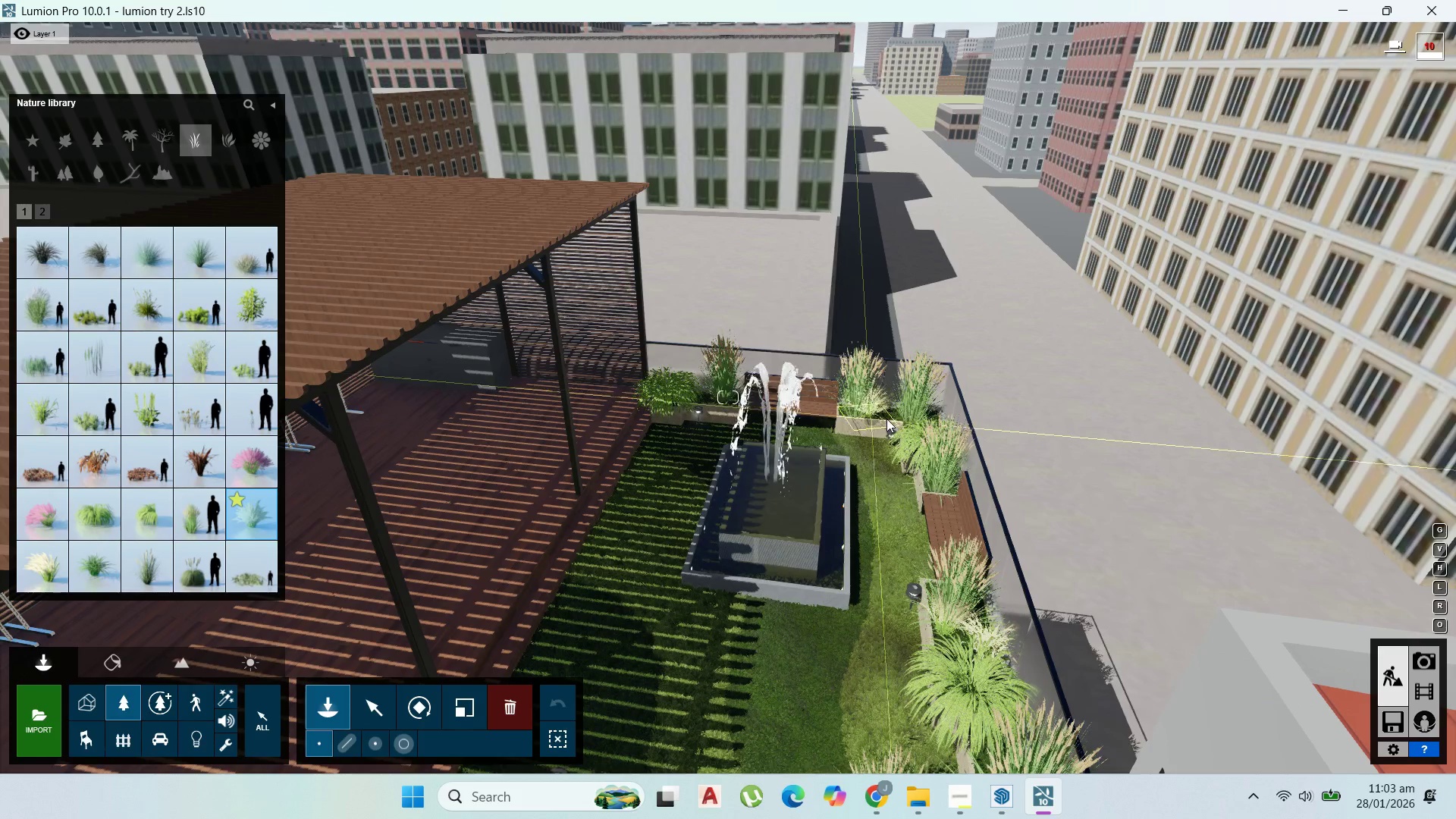 
left_click([888, 418])
 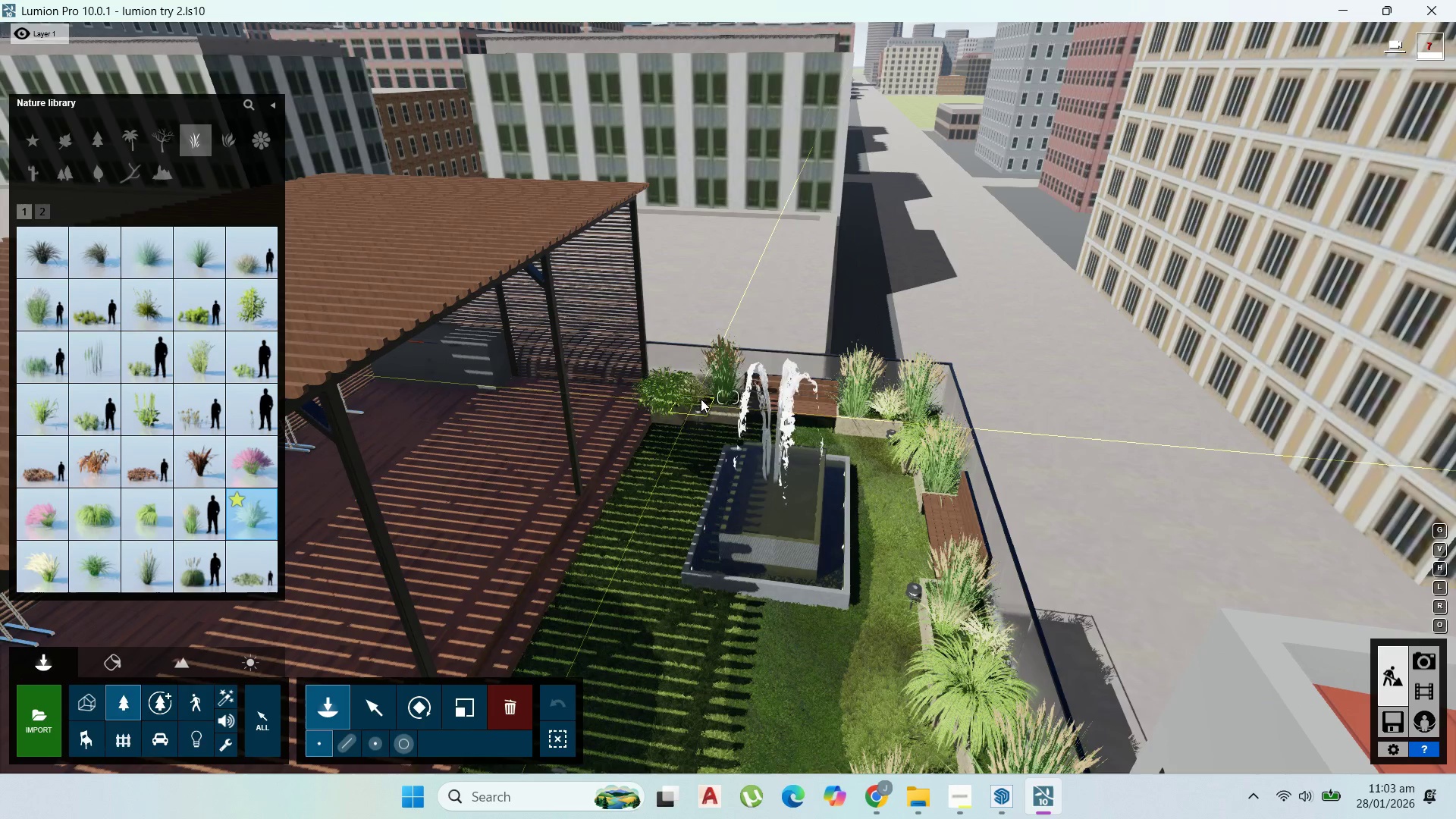 
left_click([701, 397])
 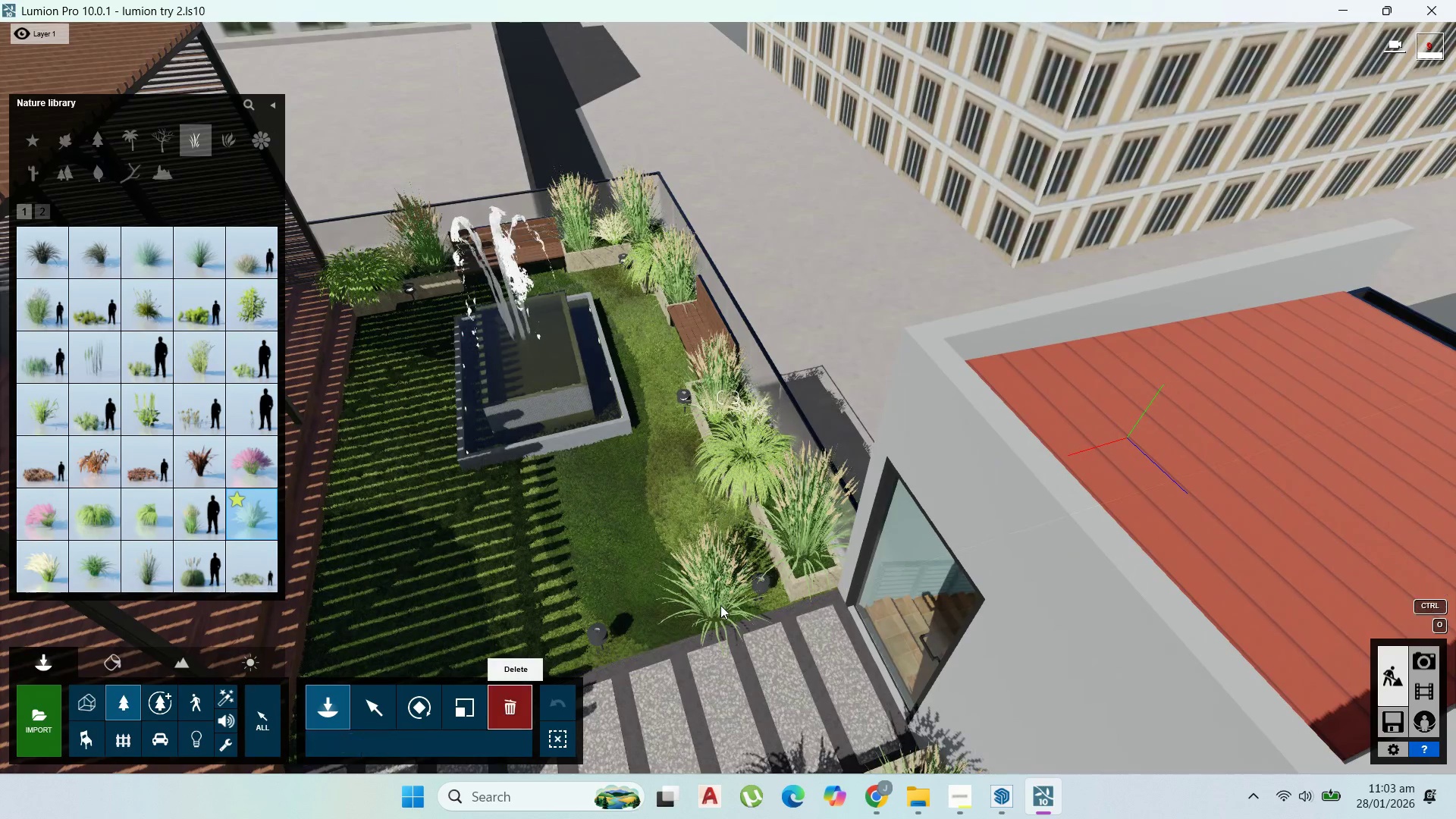 
left_click([715, 604])
 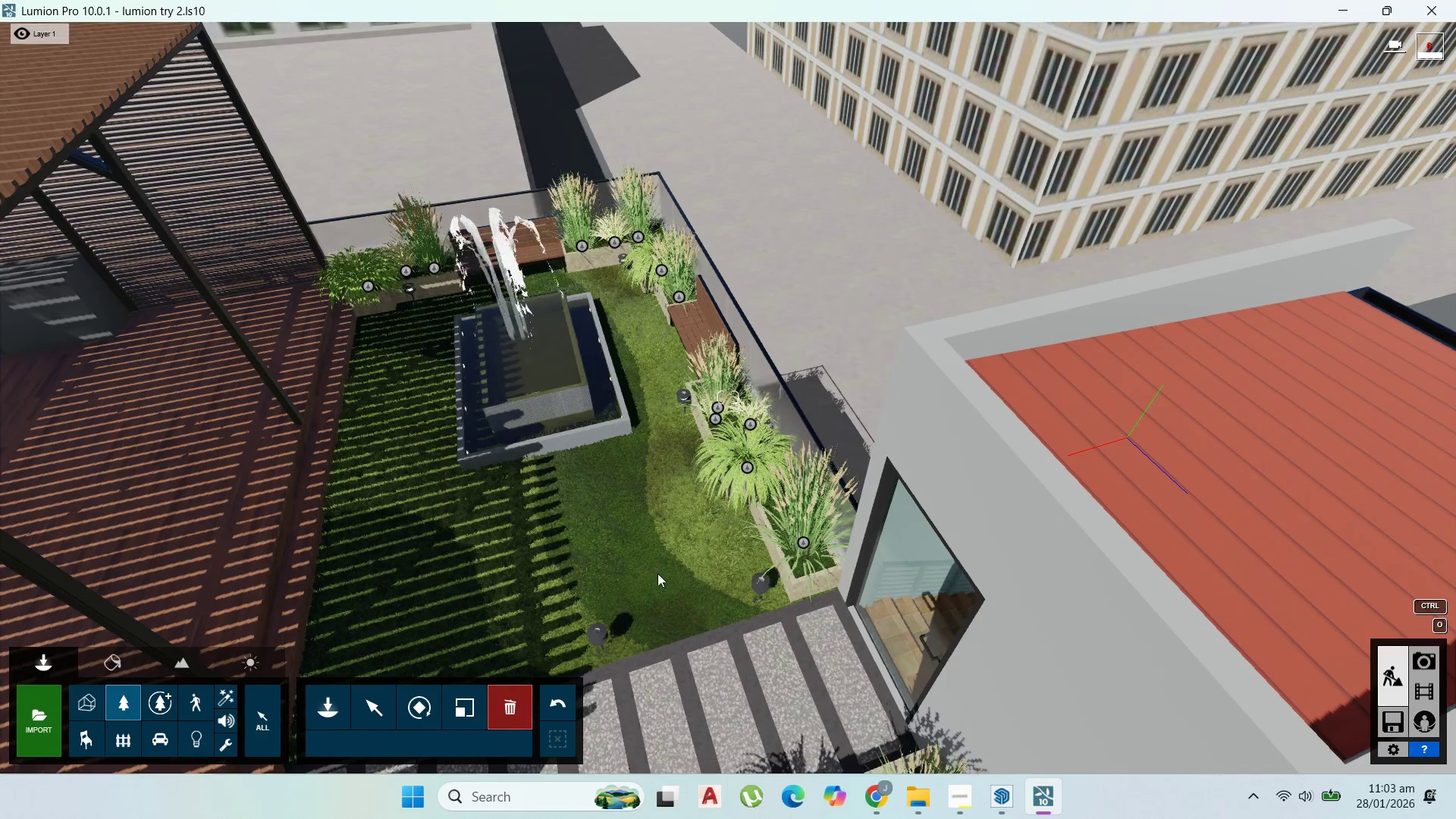 
scroll: coordinate [623, 568], scroll_direction: up, amount: 3.0
 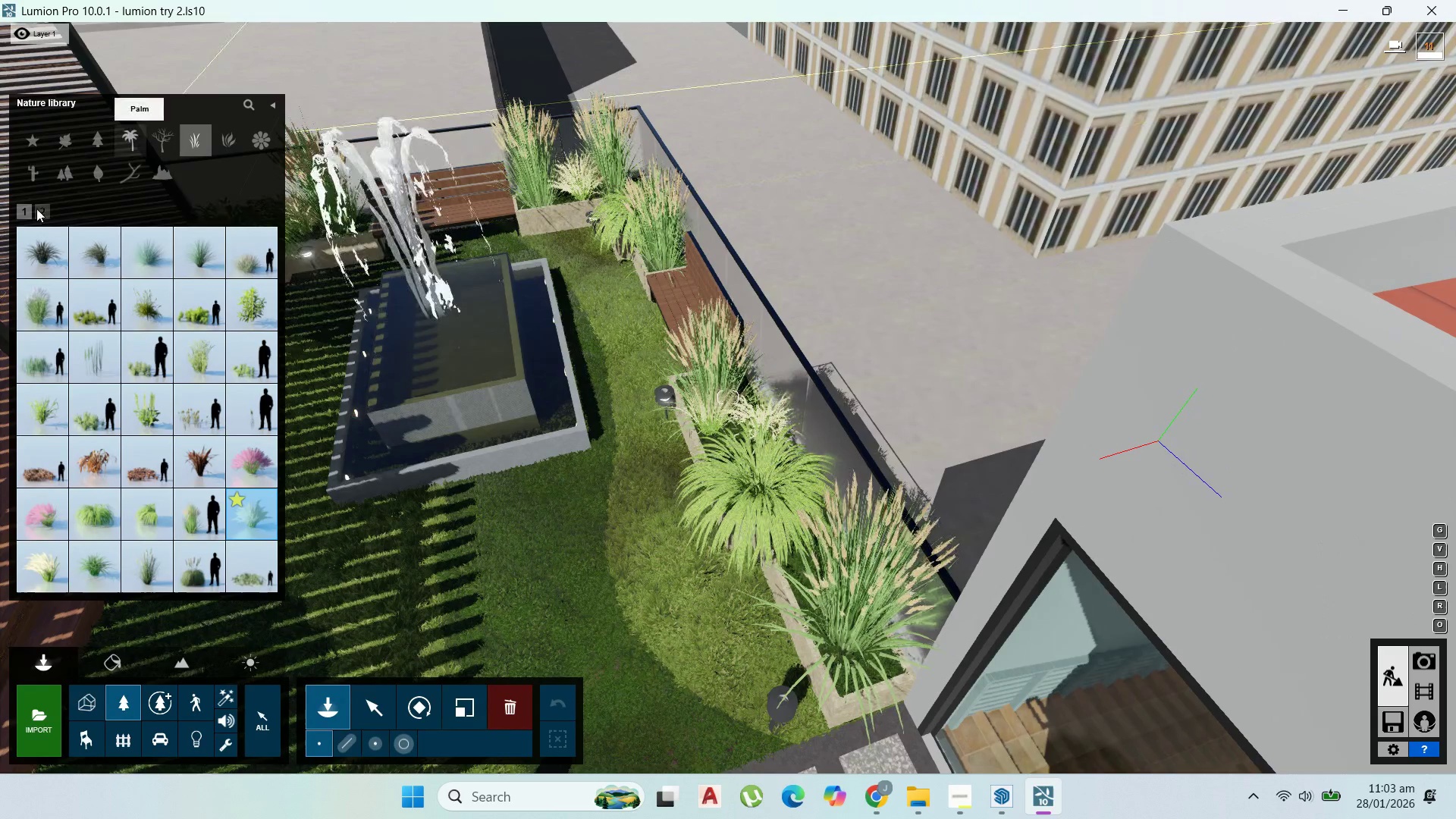 
wait(5.45)
 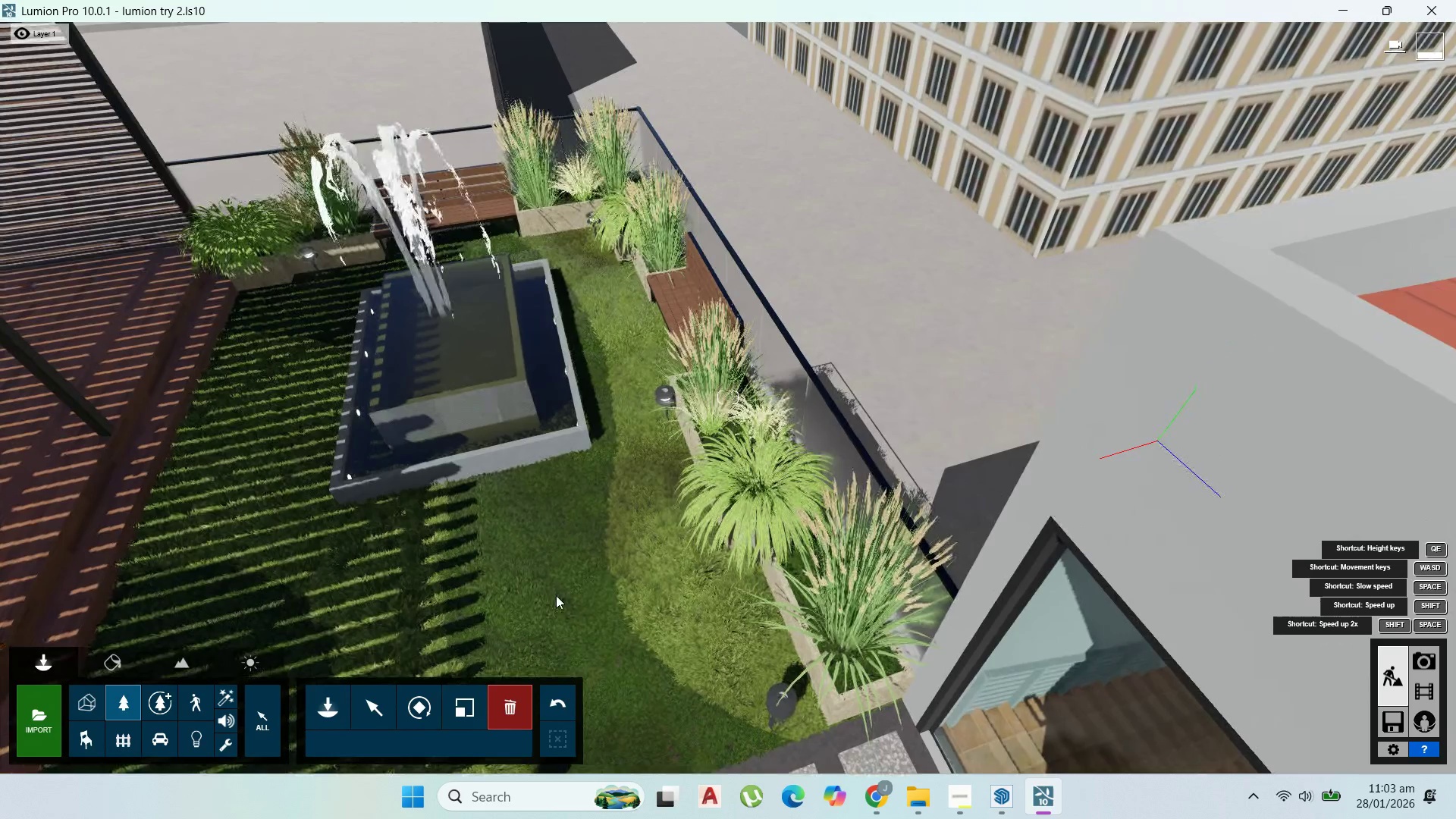 
left_click([248, 107])
 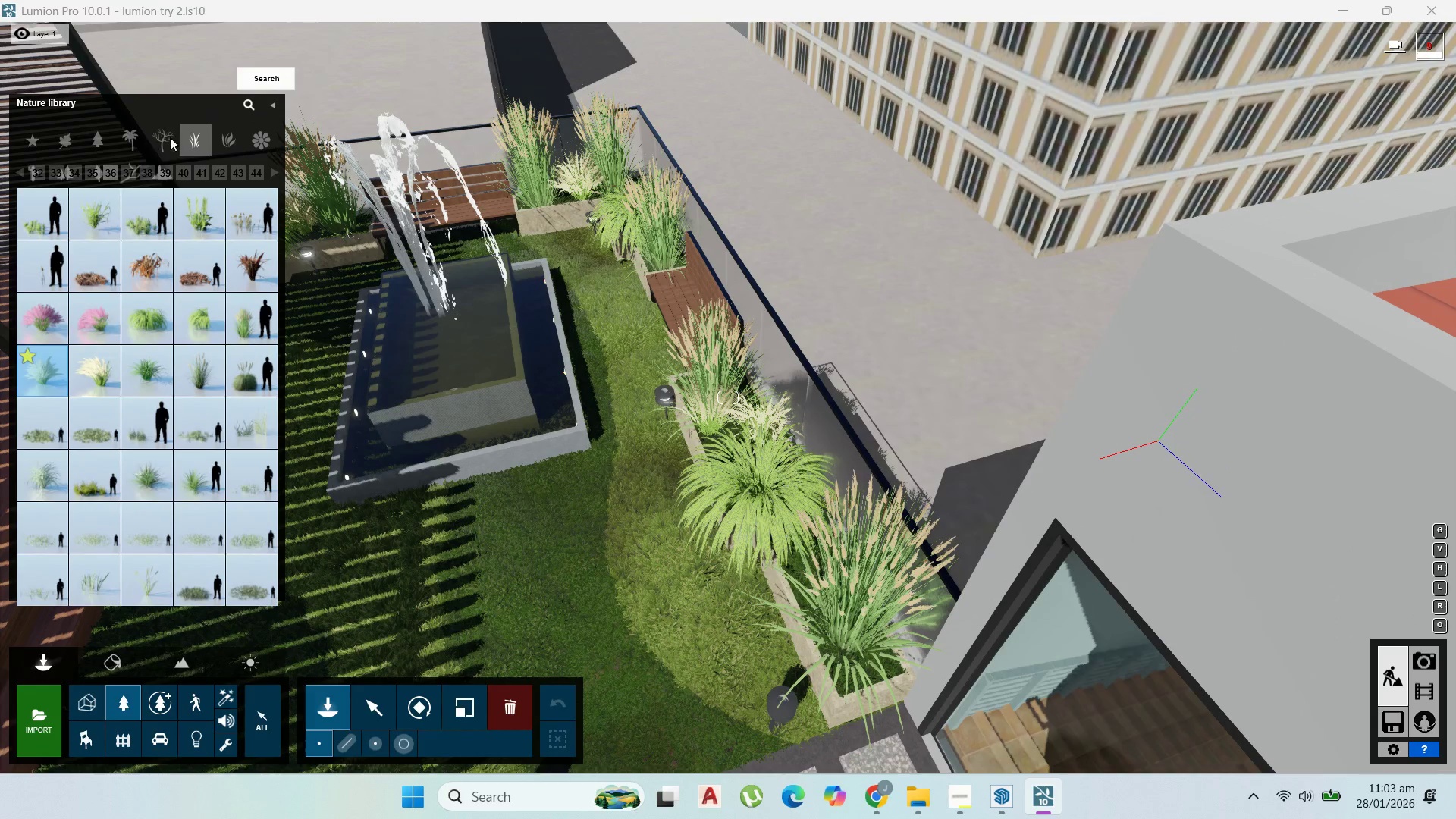 
mouse_move([234, 121])
 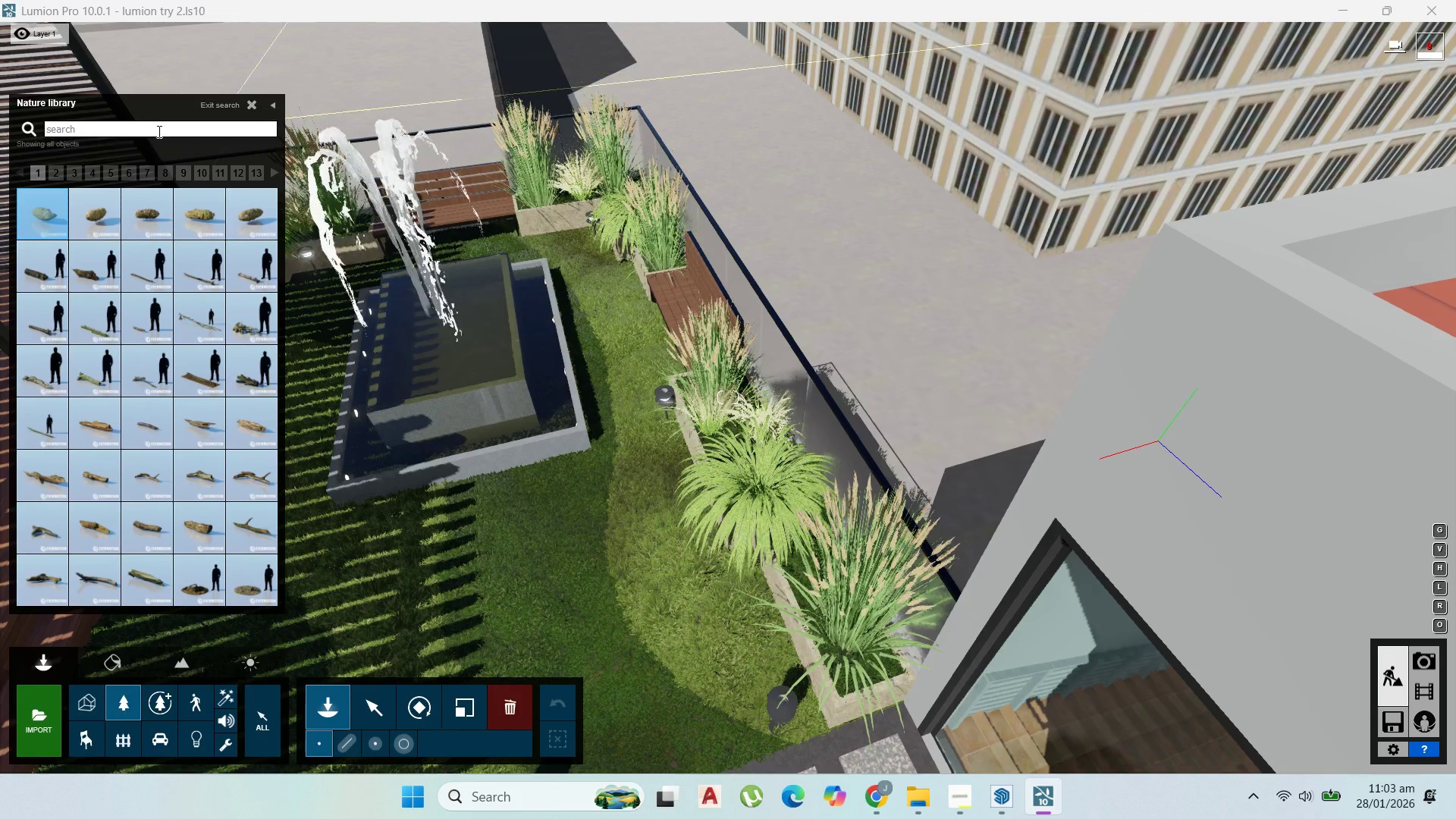 
left_click([158, 131])
 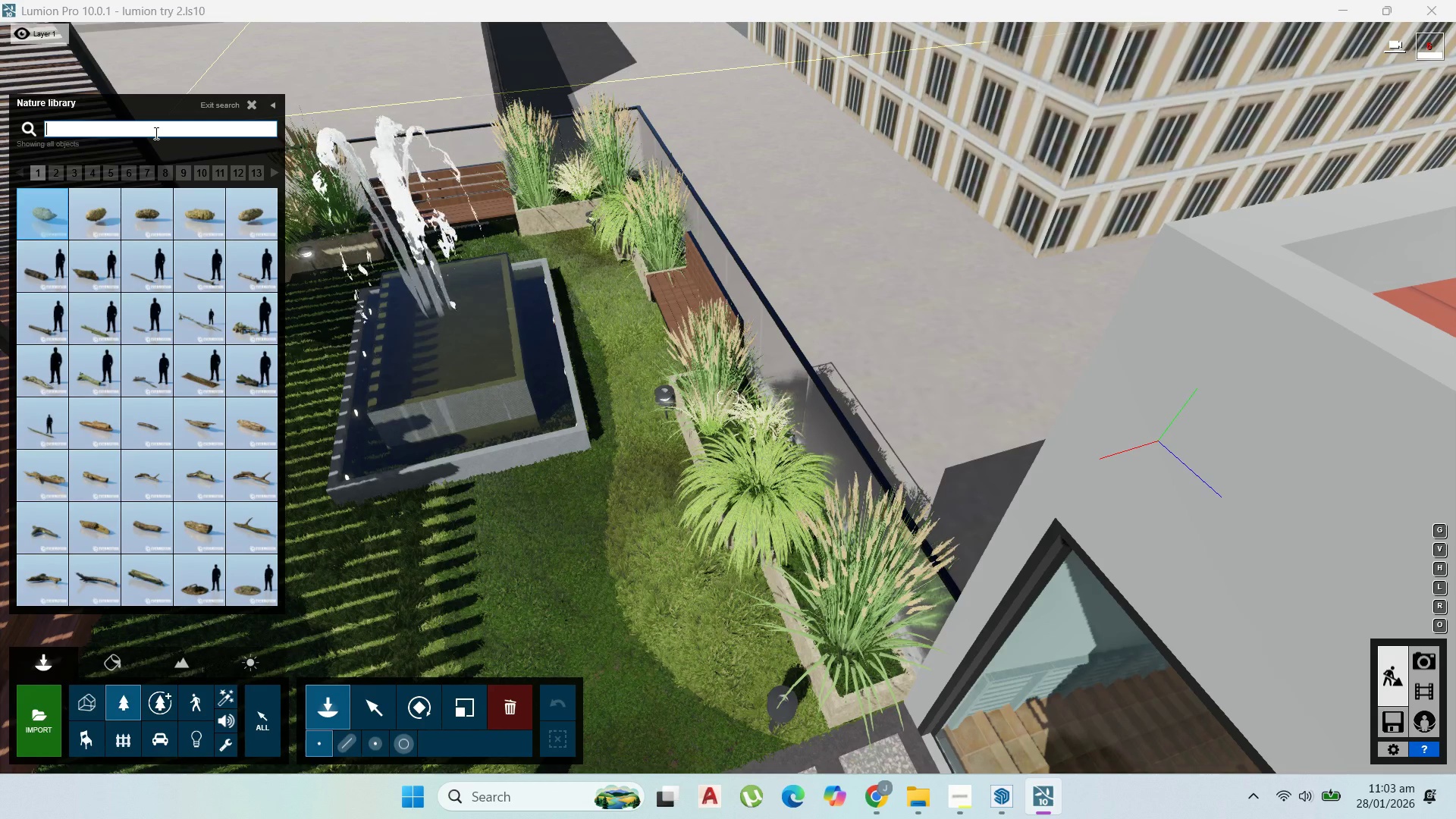 
type(japanese)
 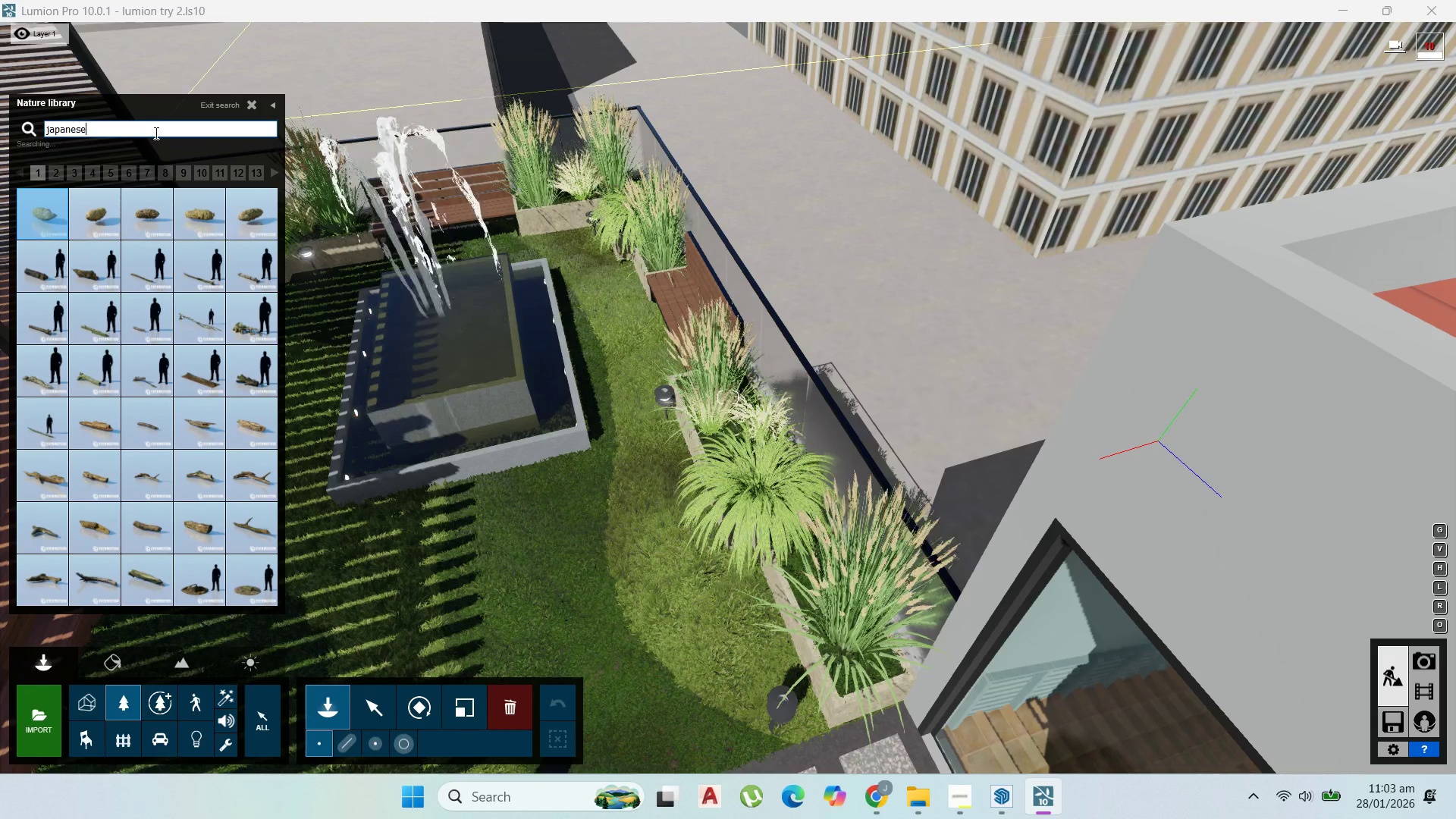 
key(Enter)
 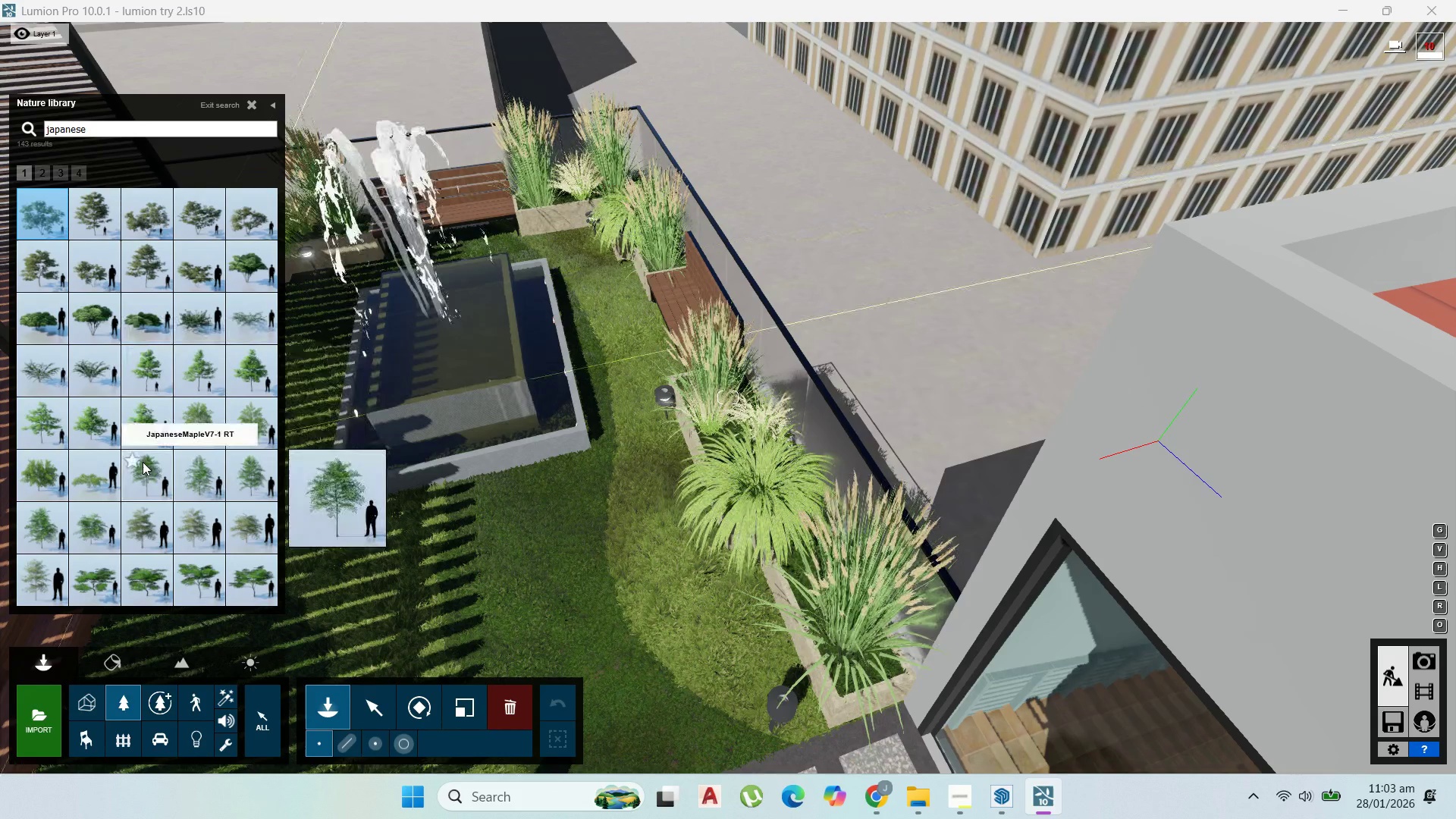 
left_click([44, 171])
 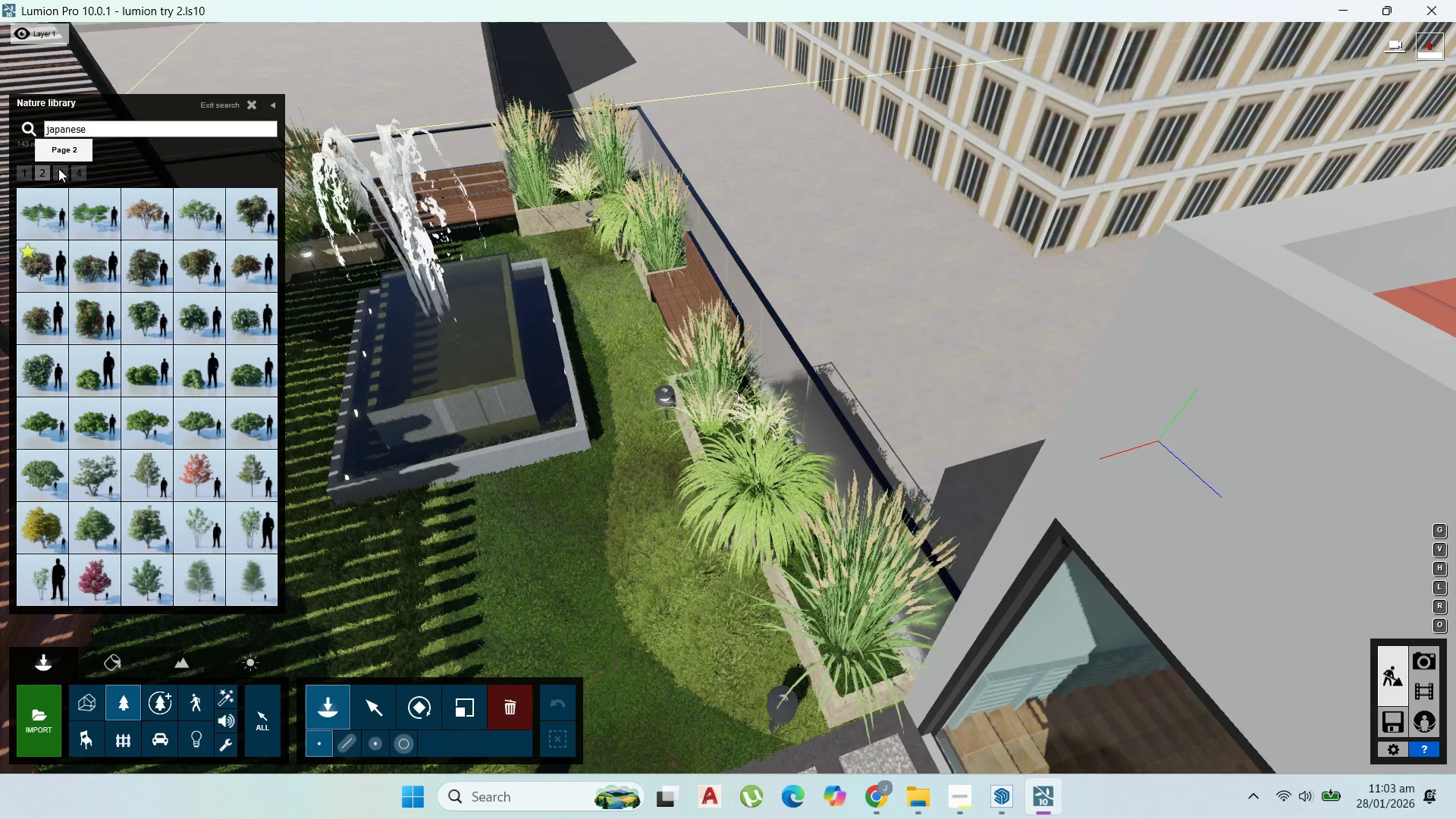 
mouse_move([165, 240])
 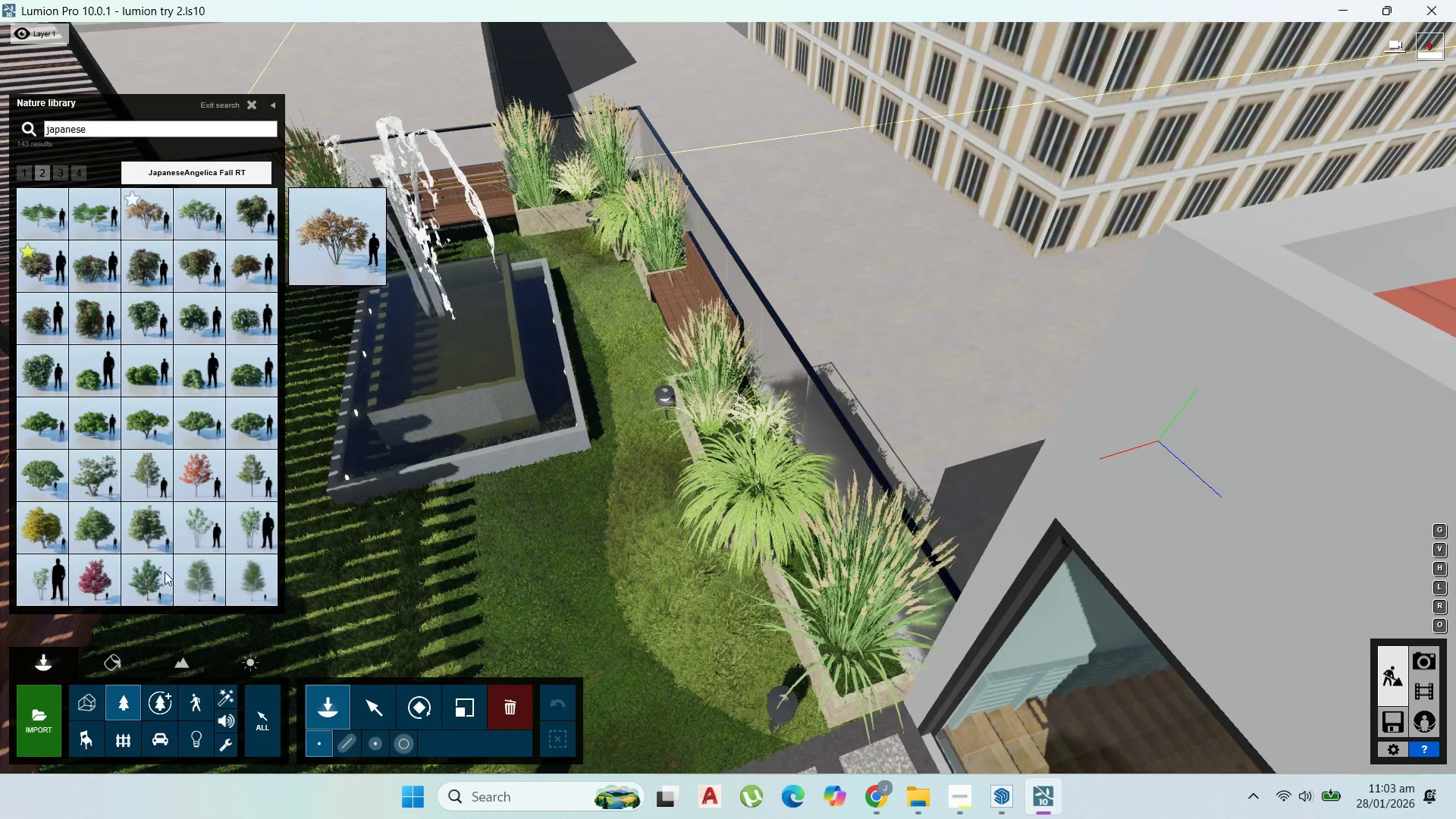 
mouse_move([124, 570])
 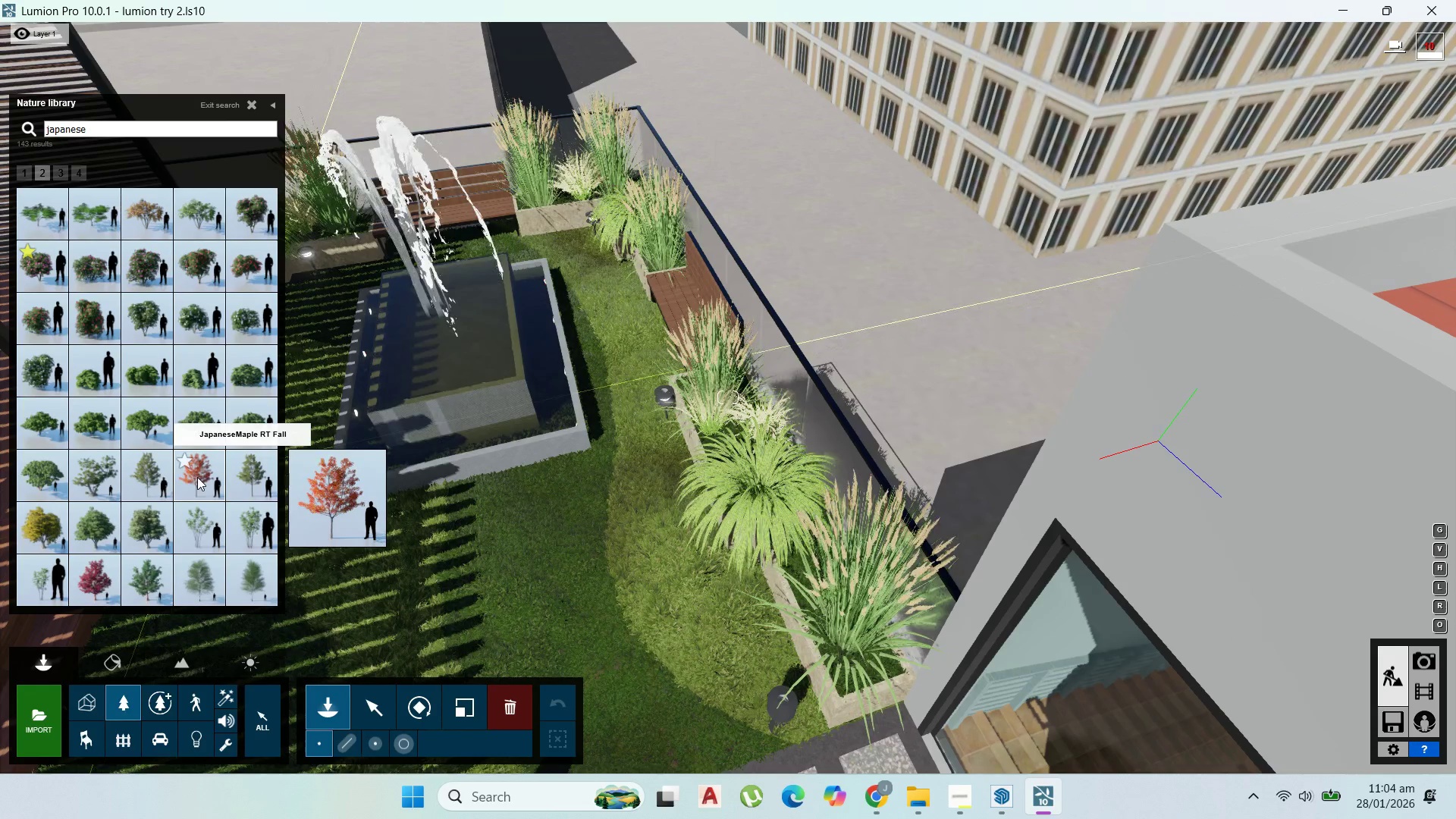 
left_click([198, 475])
 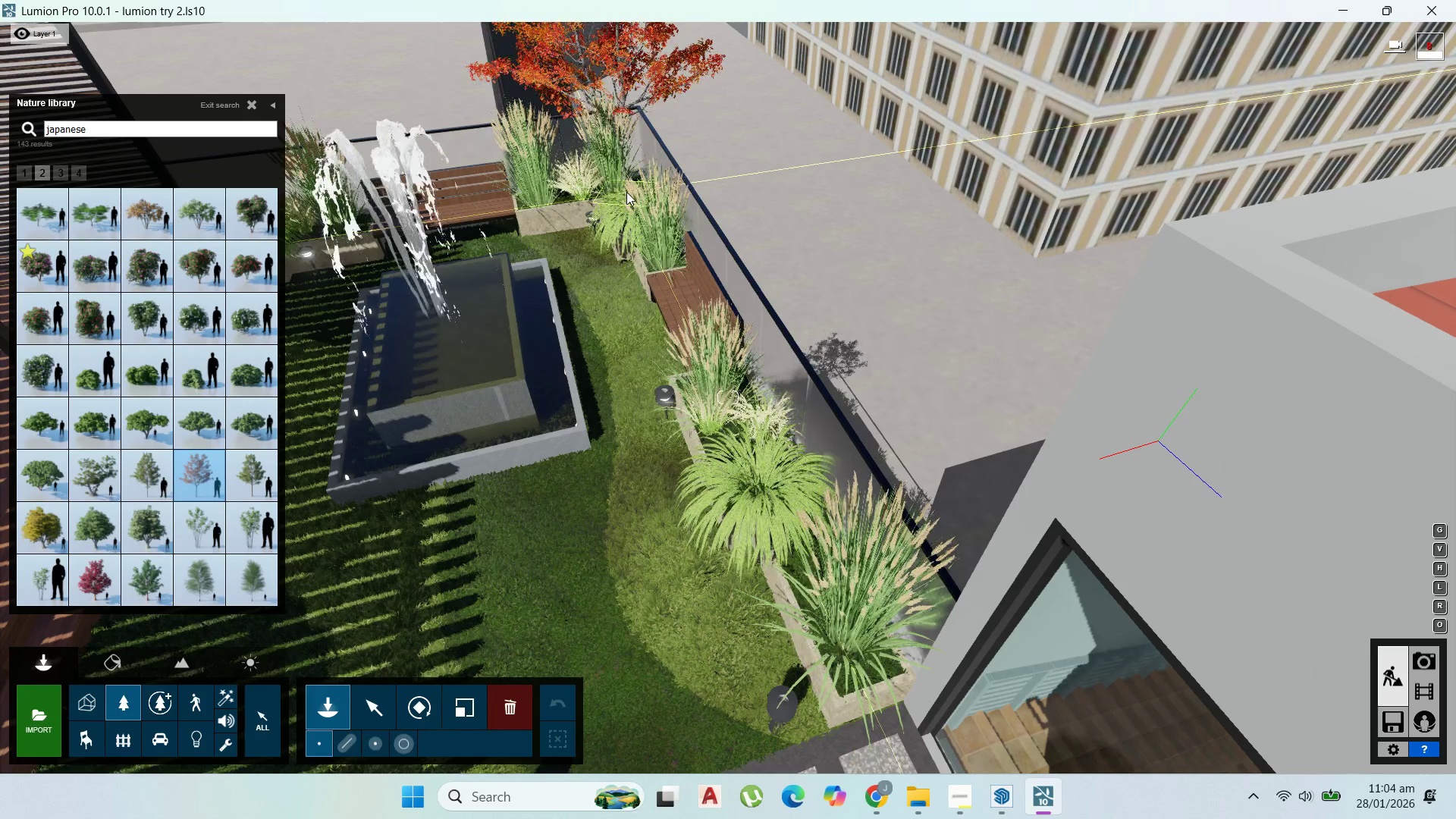 
wait(5.89)
 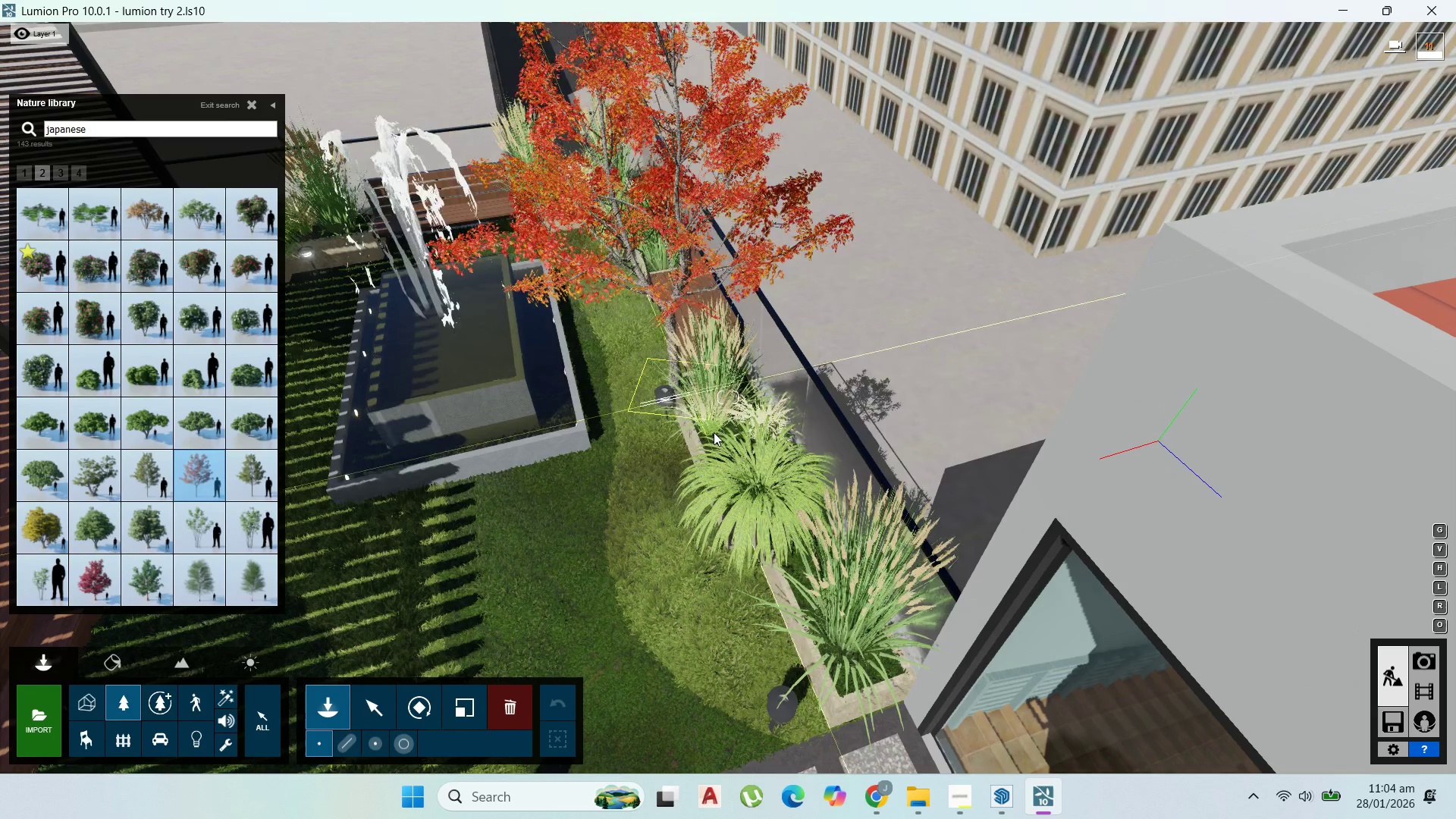 
left_click([631, 197])
 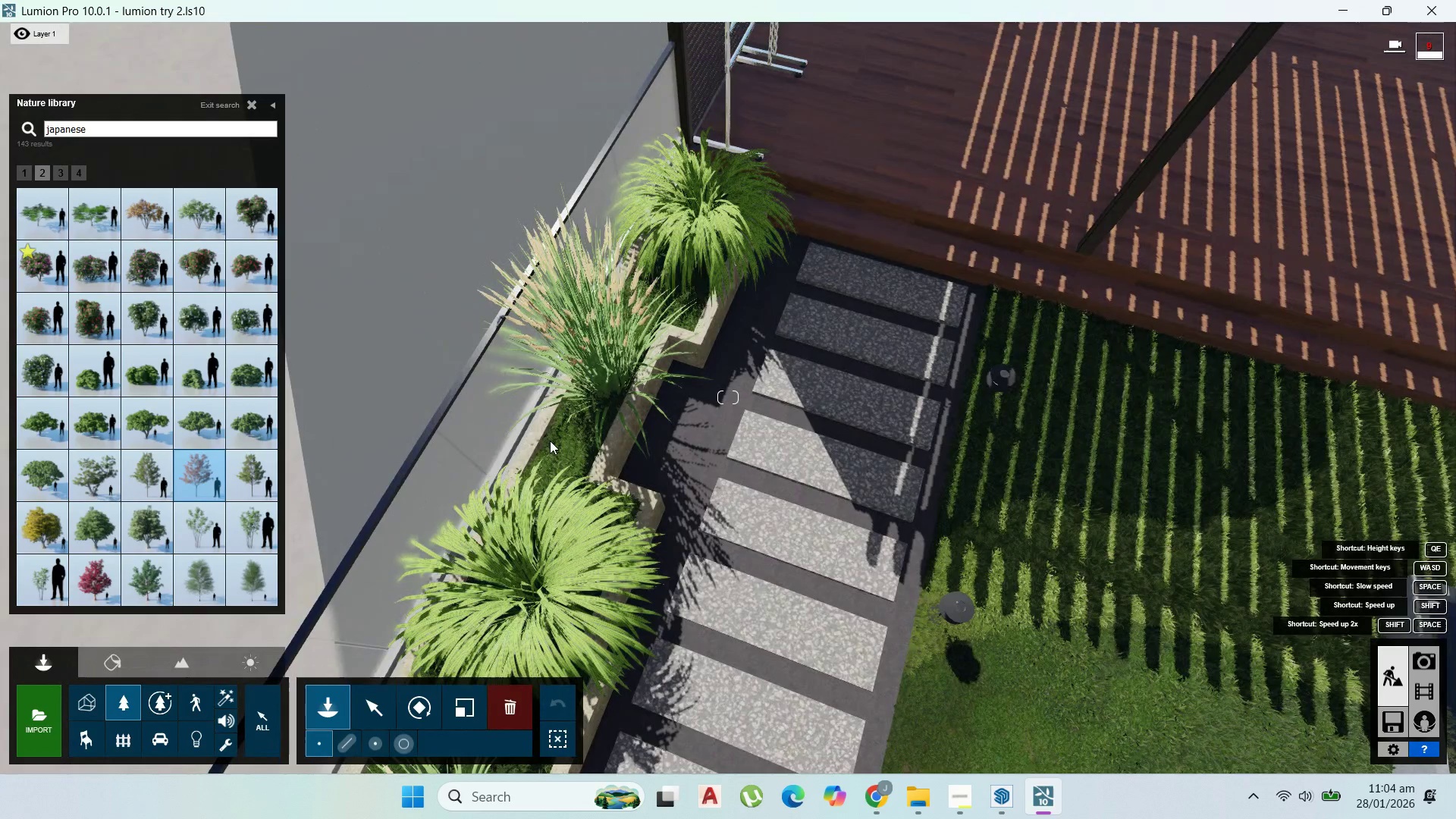 
left_click([576, 456])
 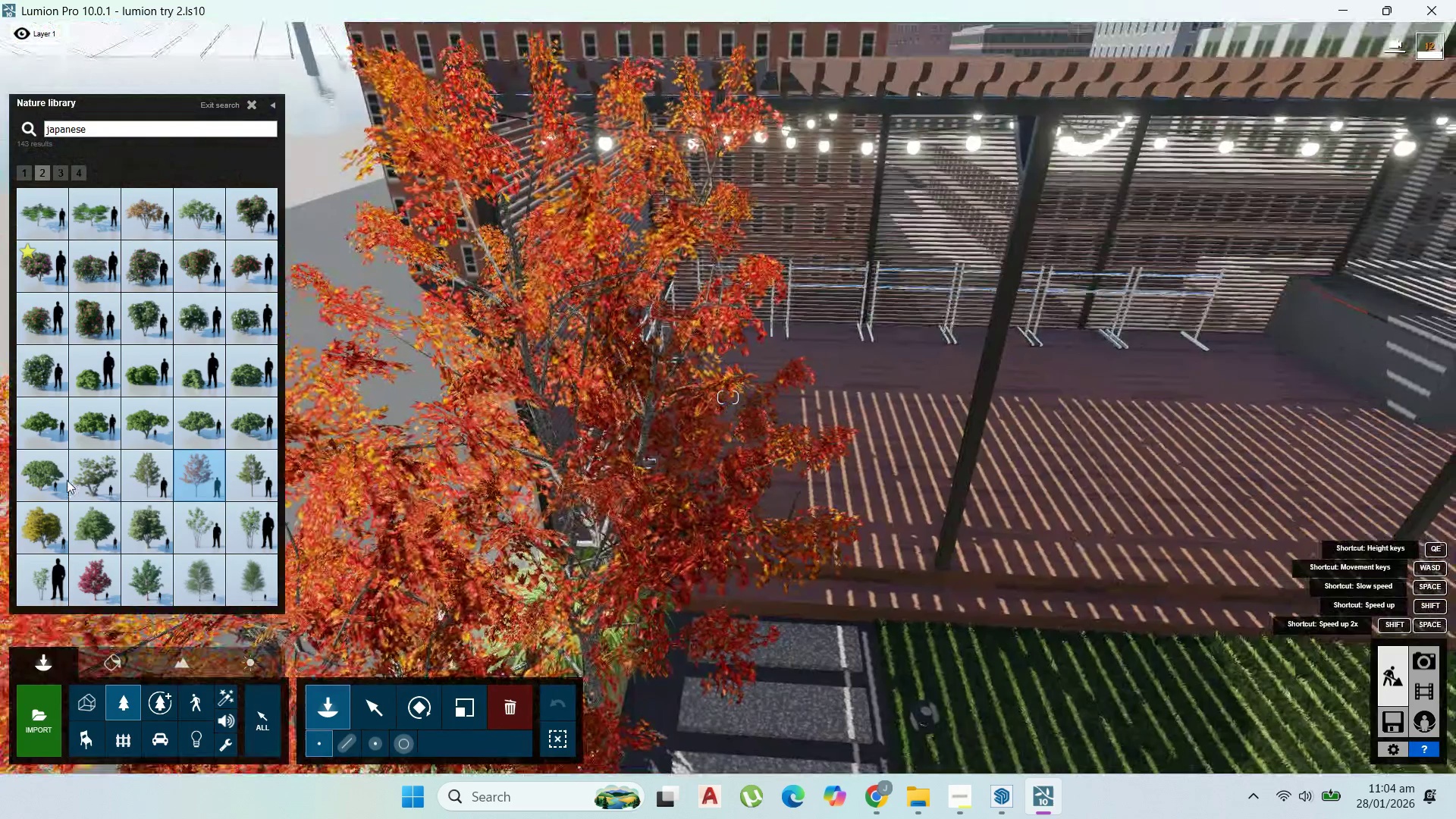 
mouse_move([142, 482])
 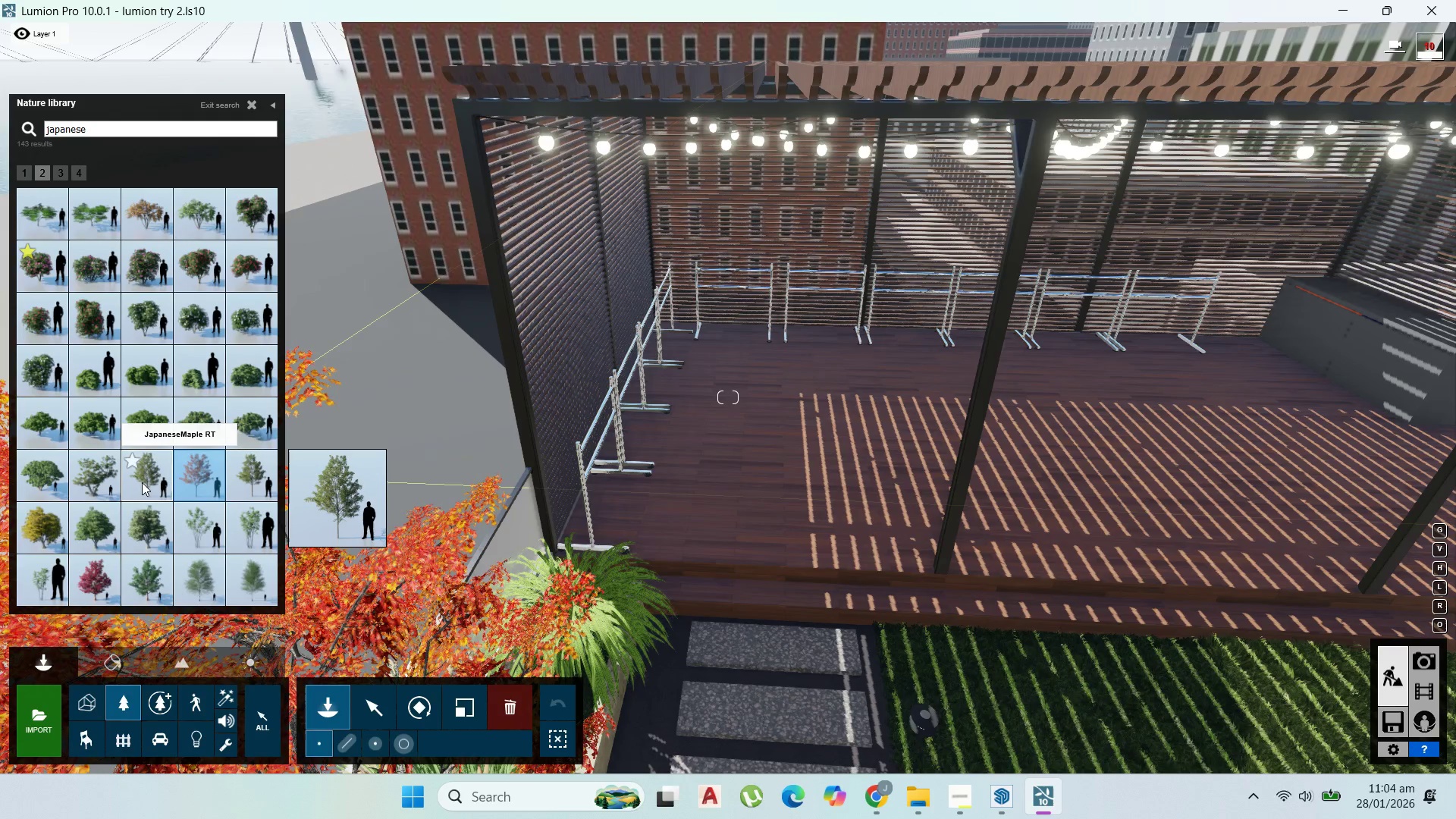 
left_click([142, 482])
 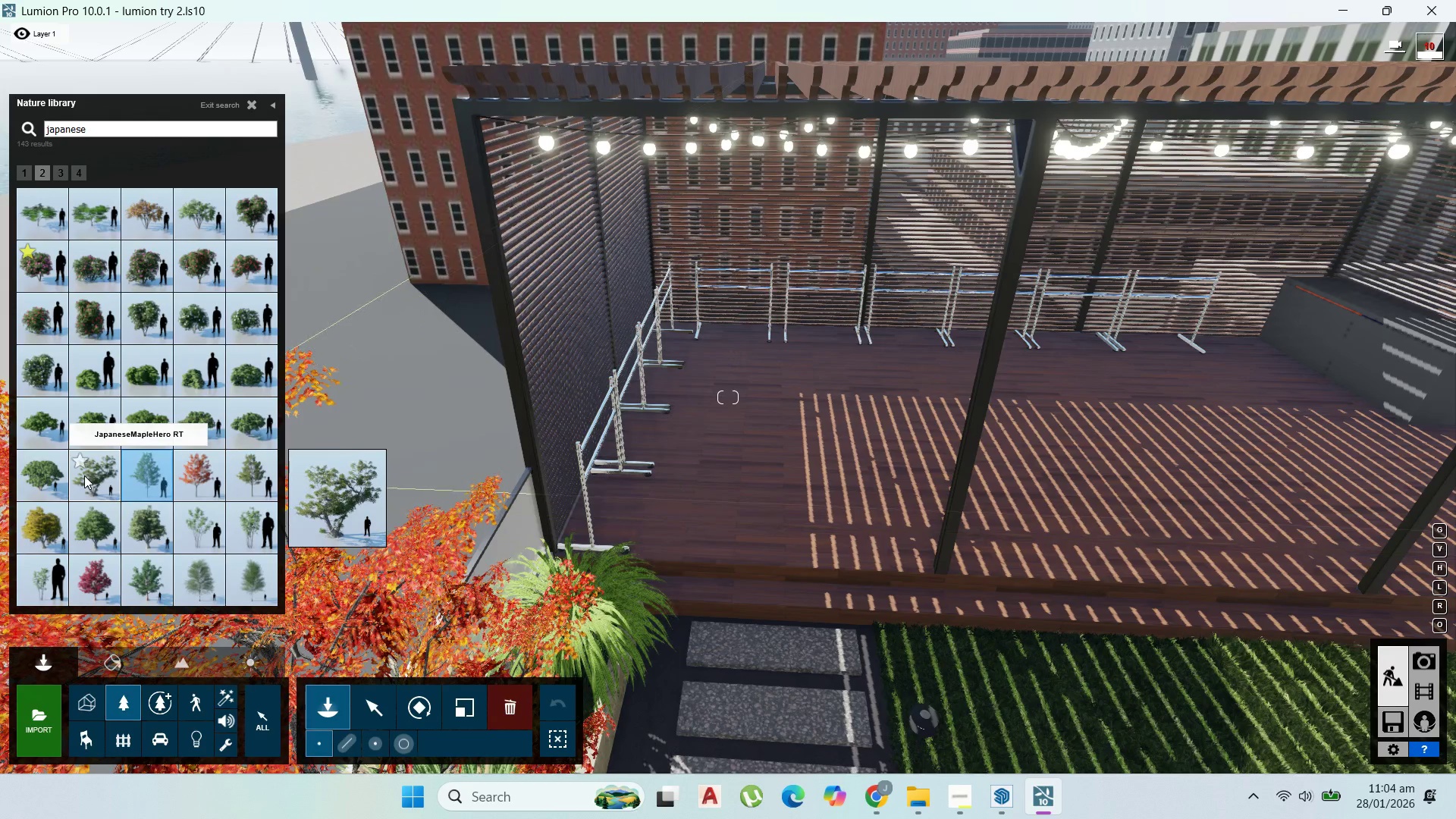 
left_click([84, 475])
 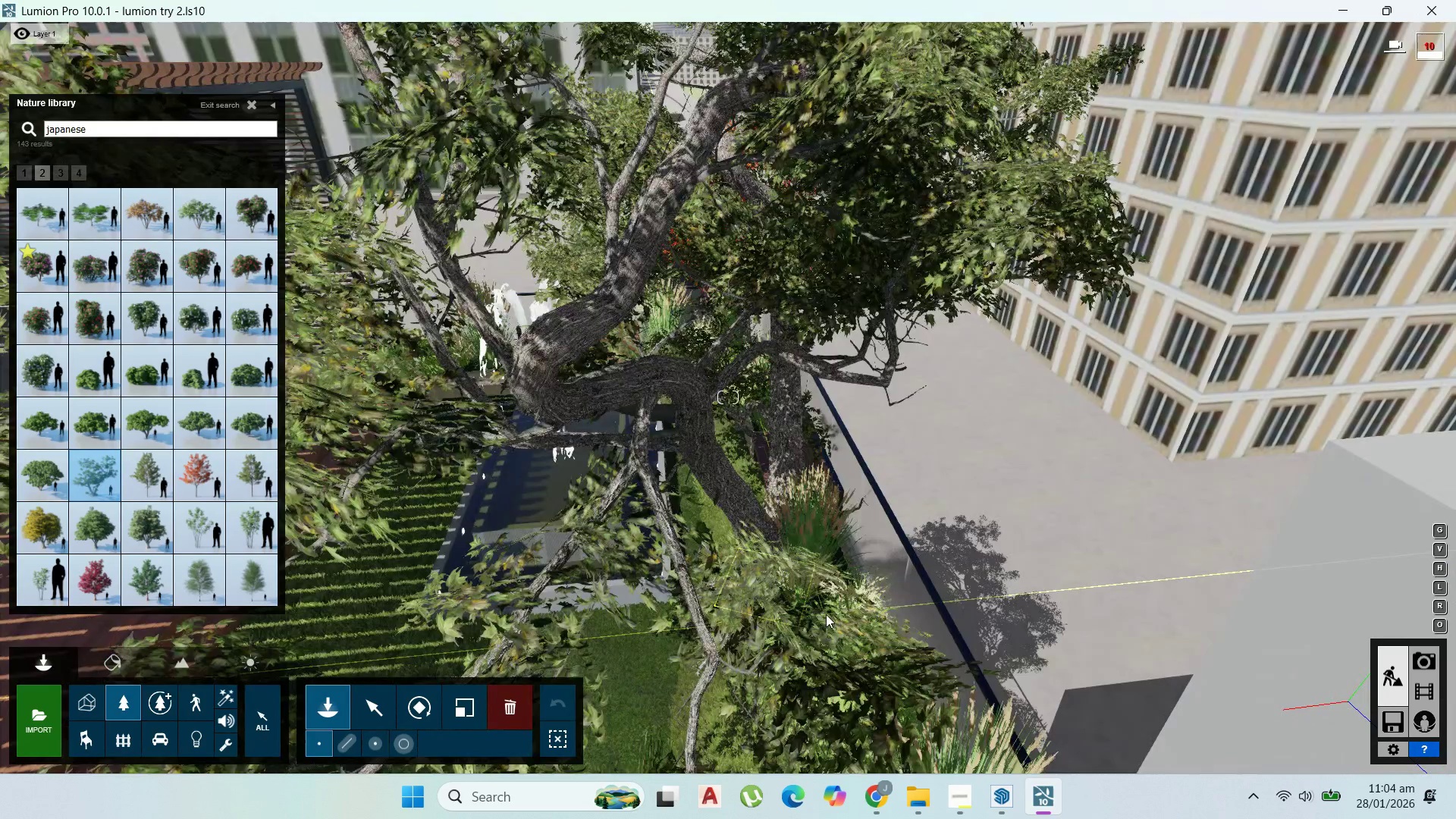 
wait(6.18)
 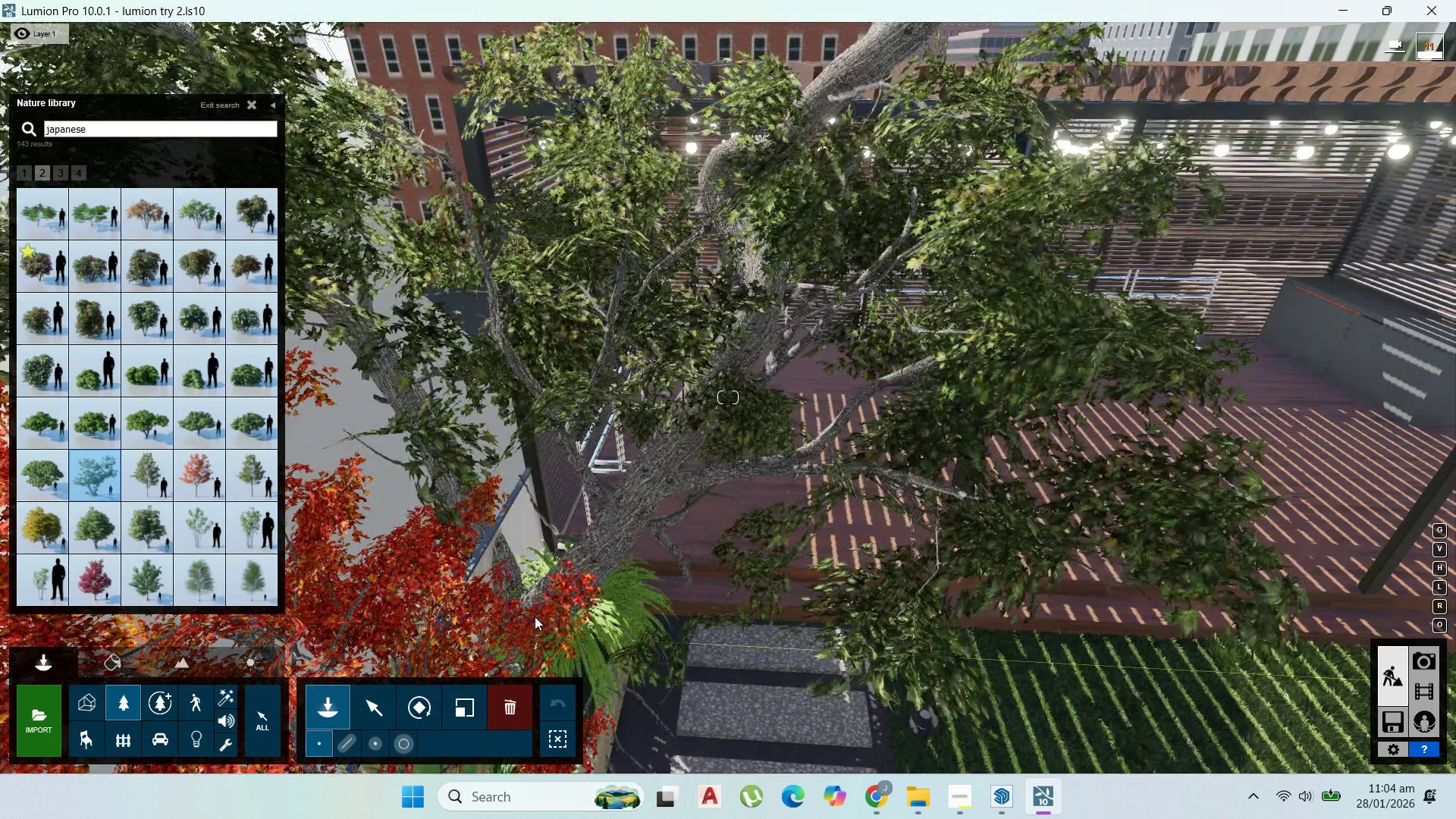 
mouse_move([77, 484])
 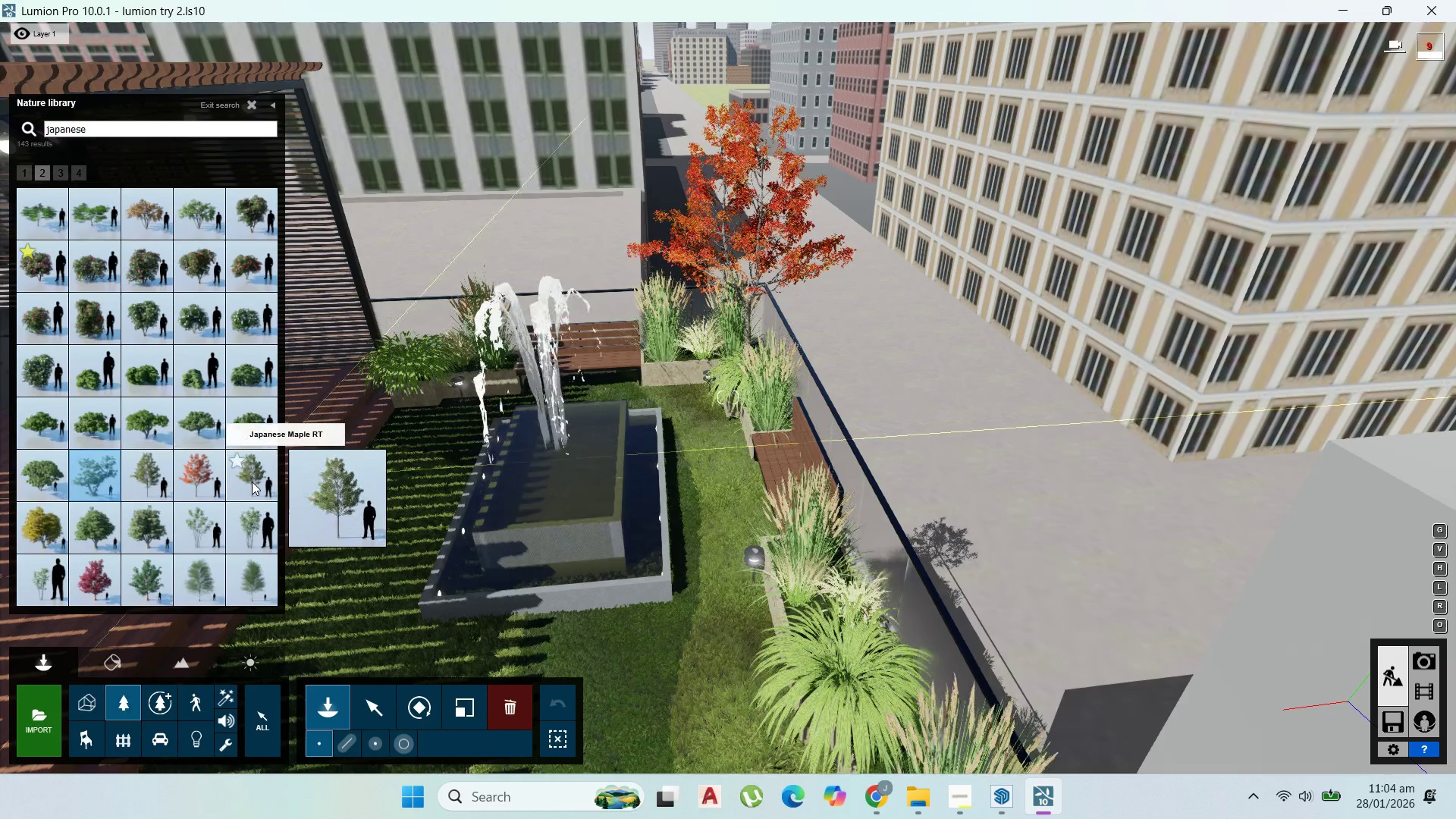 
left_click([252, 482])
 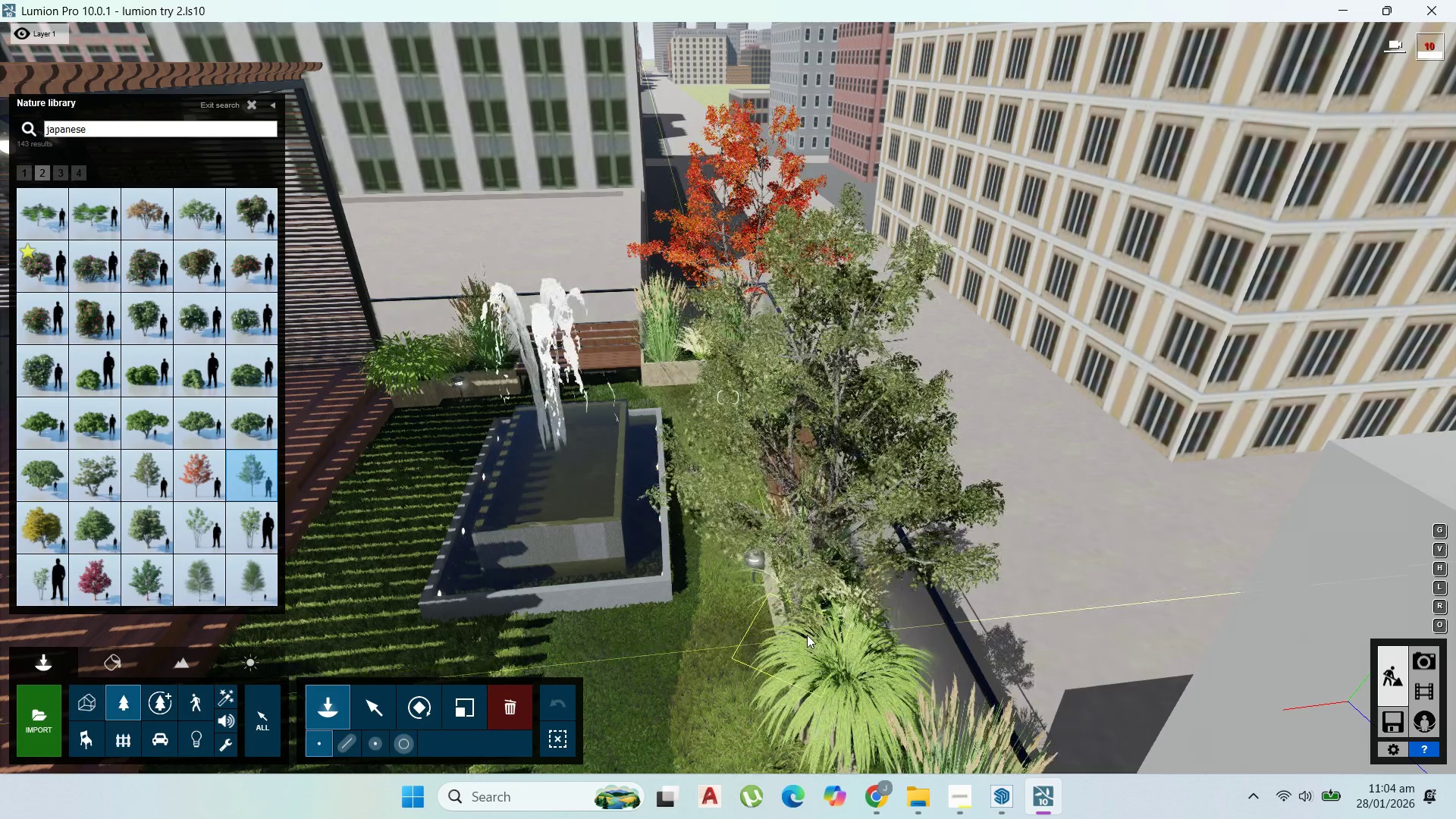 
left_click([807, 635])
 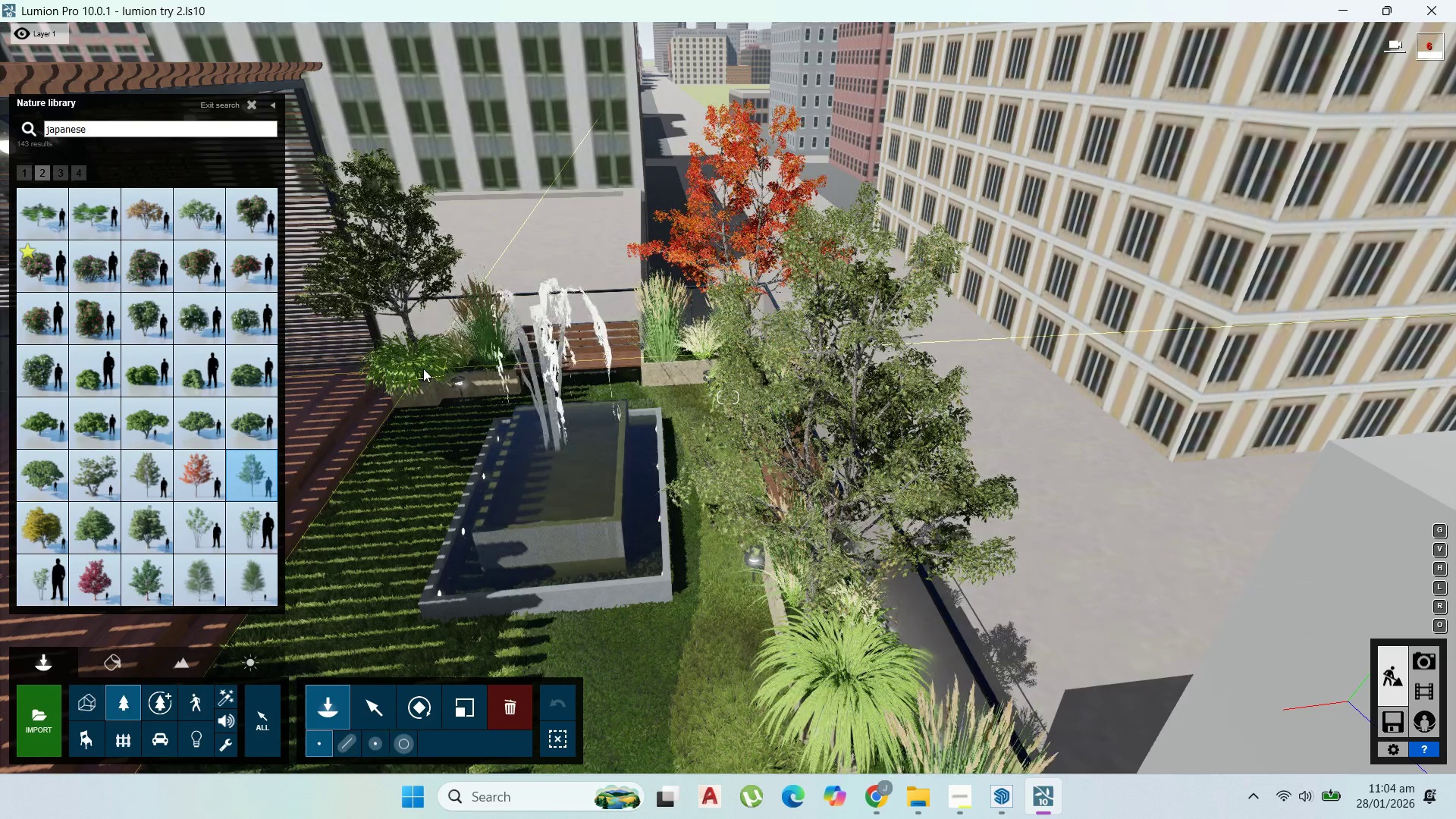 
left_click([423, 369])
 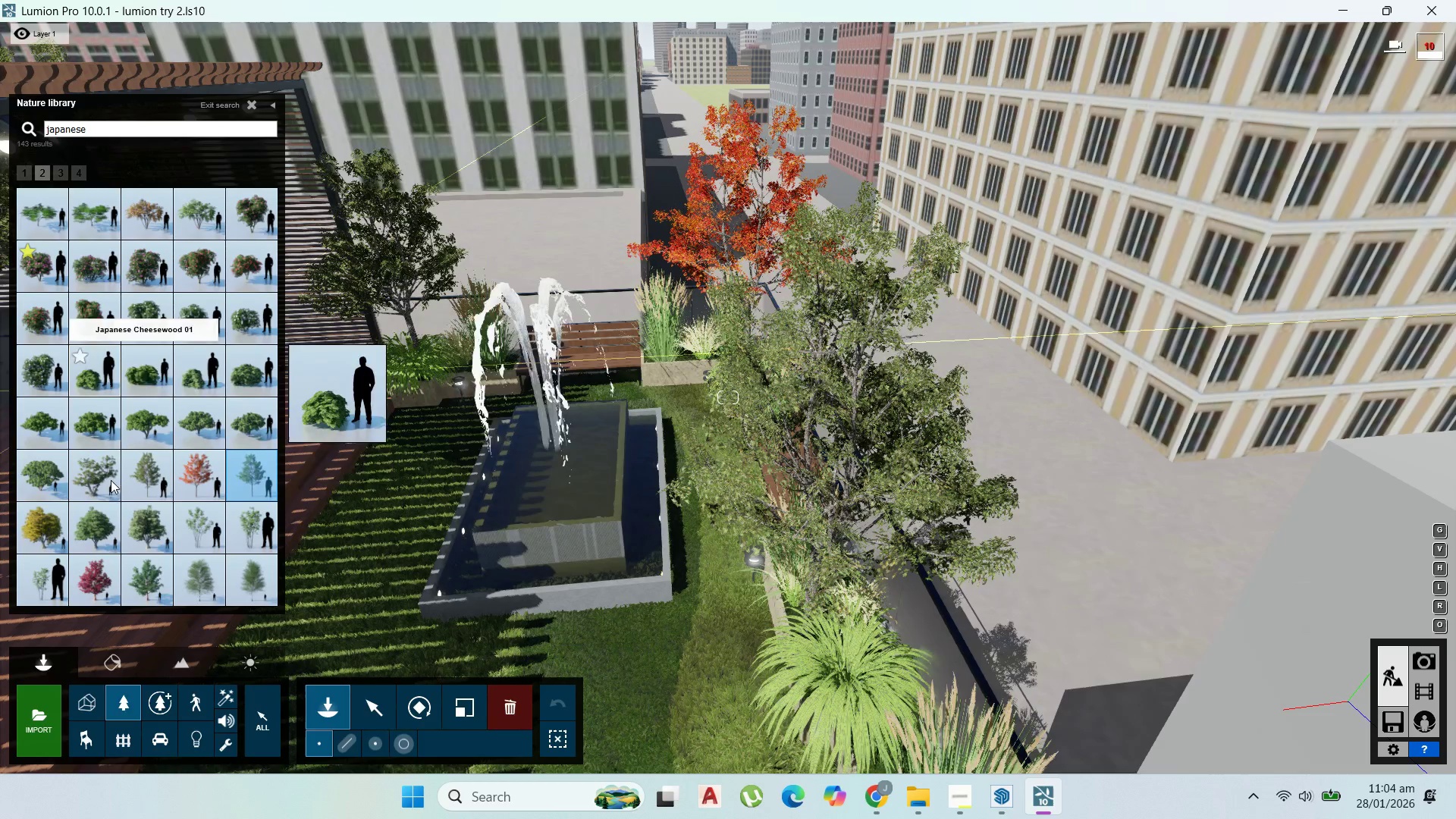 
mouse_move([87, 531])
 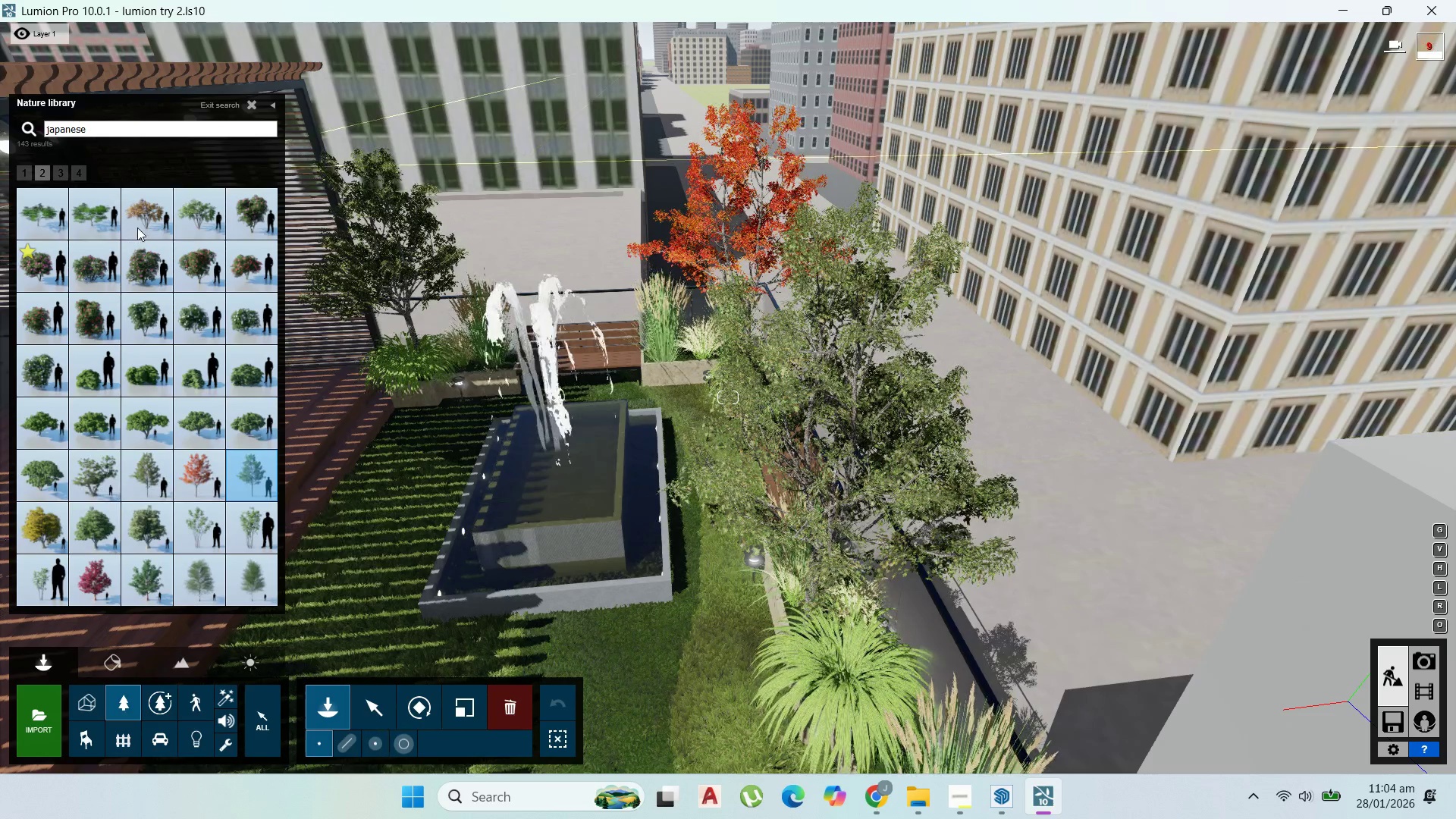 
left_click([150, 222])
 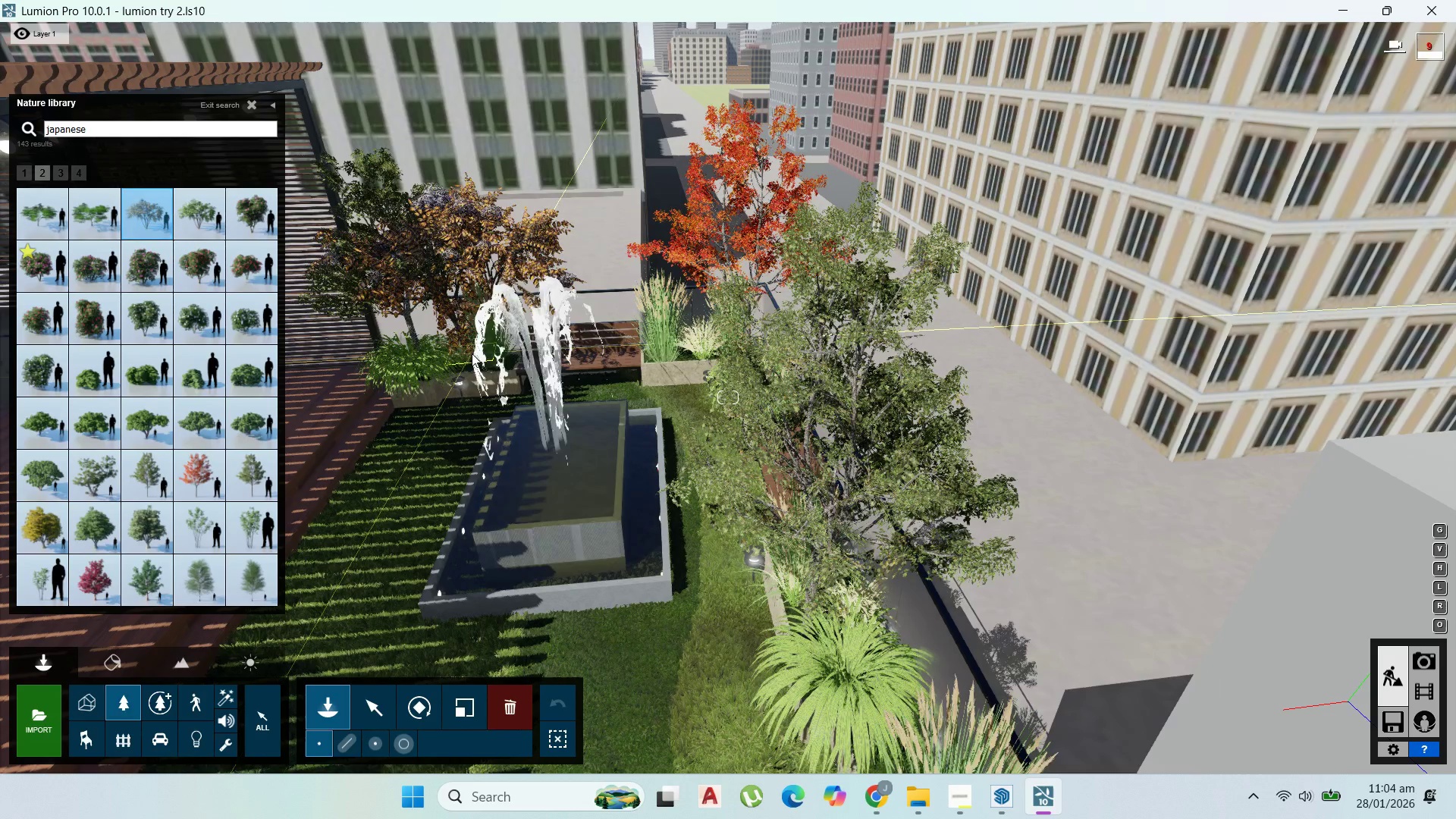 
left_click([472, 353])
 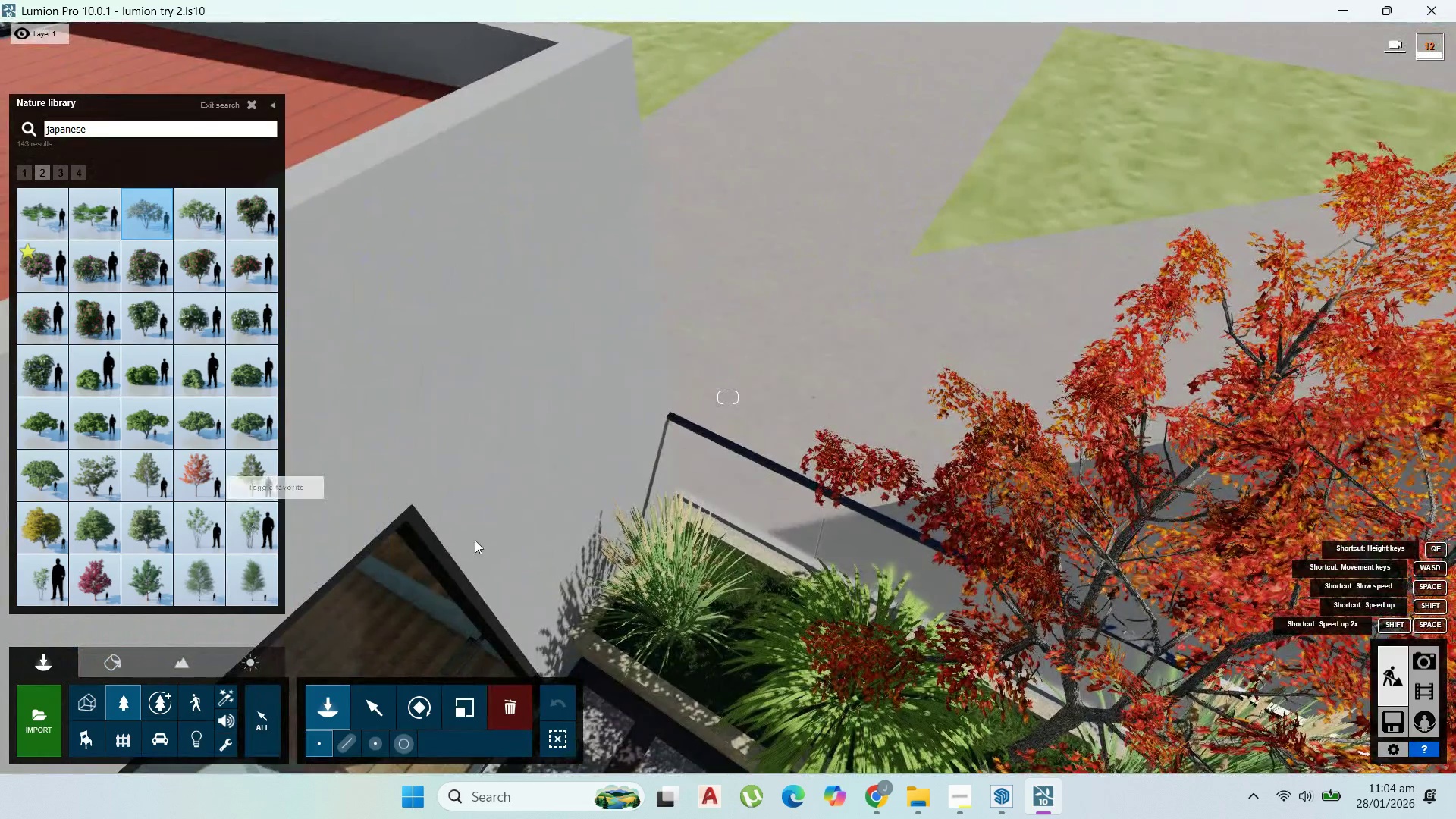 
wait(5.3)
 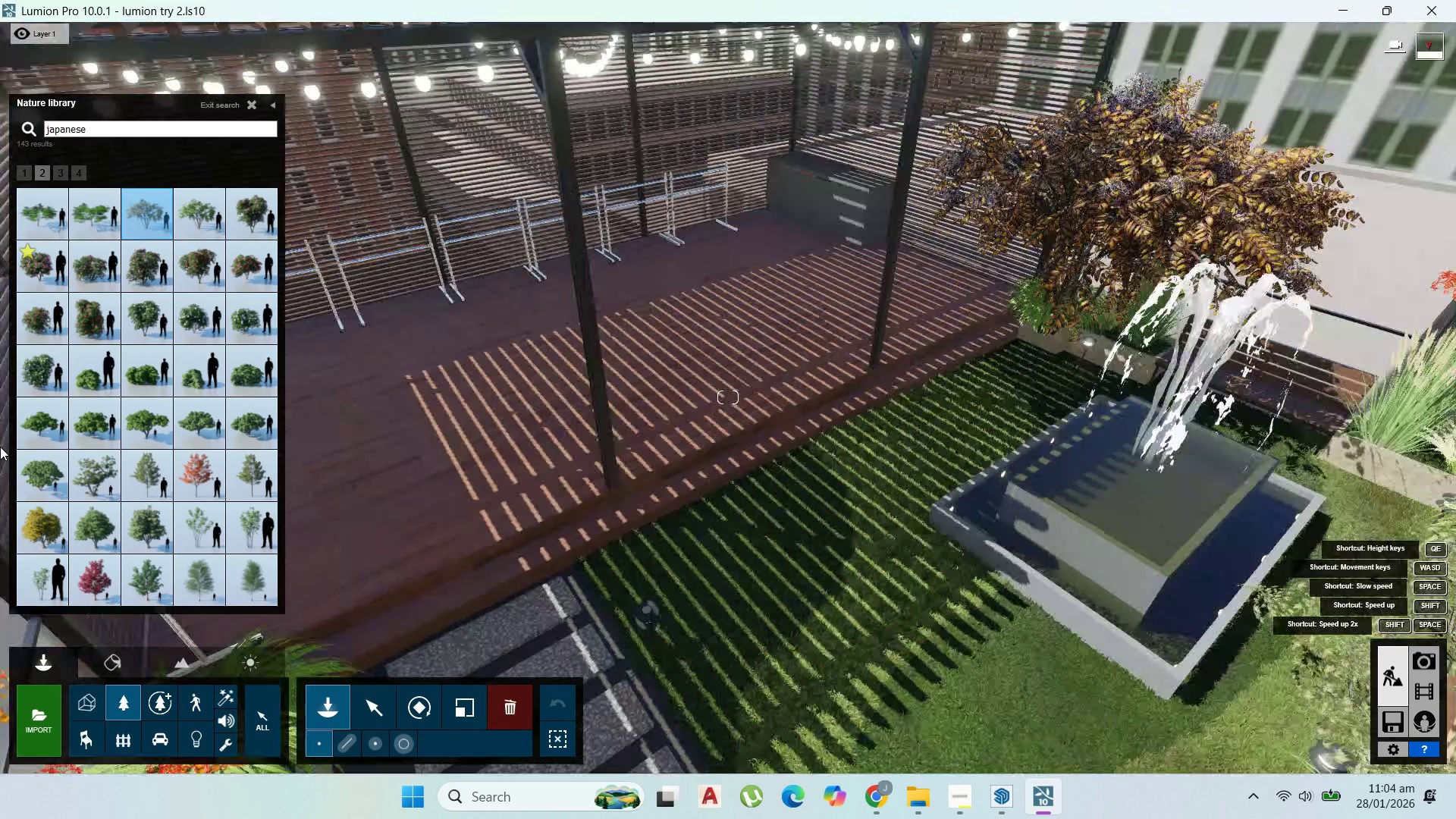 
left_click([747, 613])
 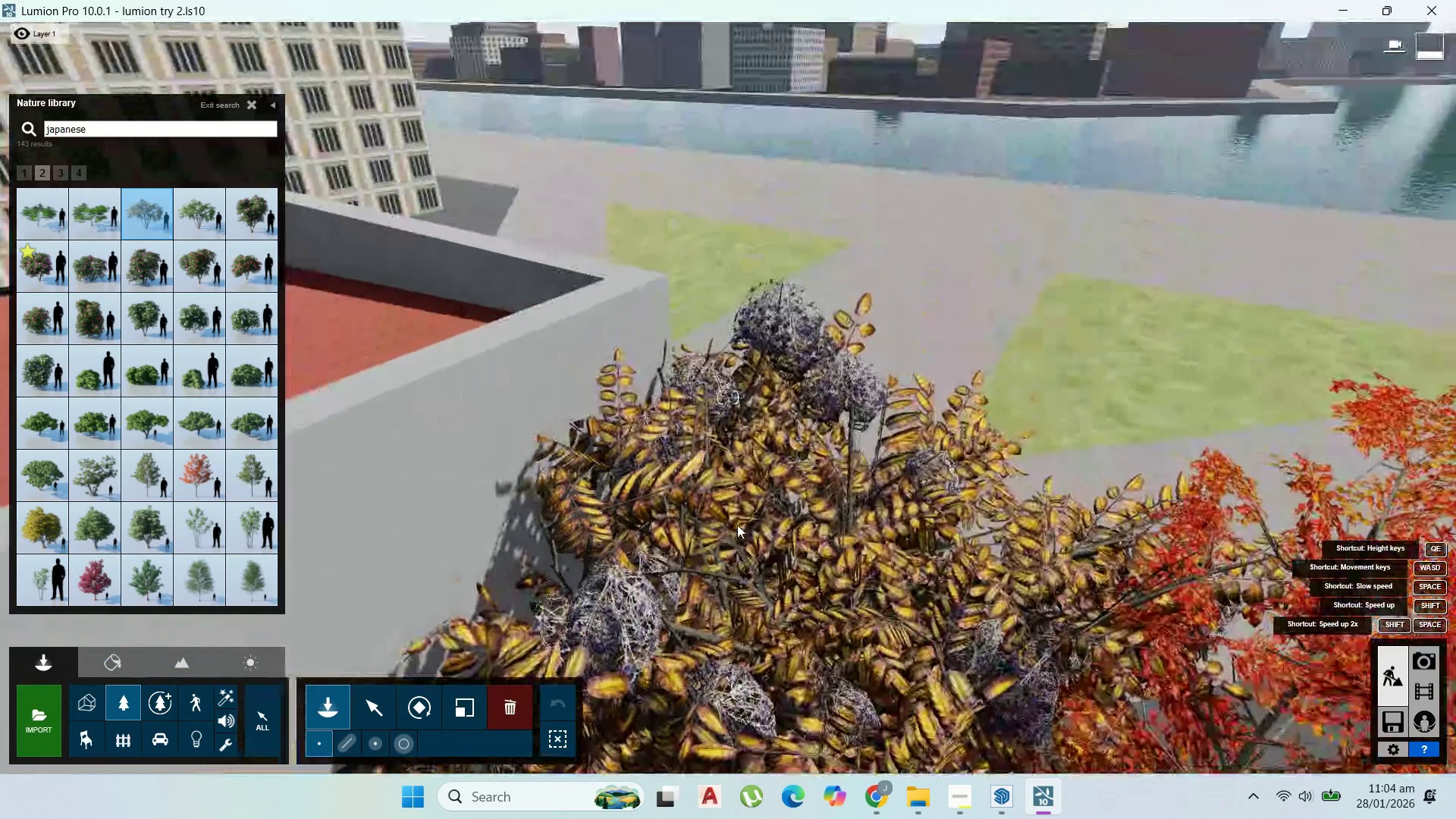 
scroll: coordinate [739, 519], scroll_direction: down, amount: 7.0
 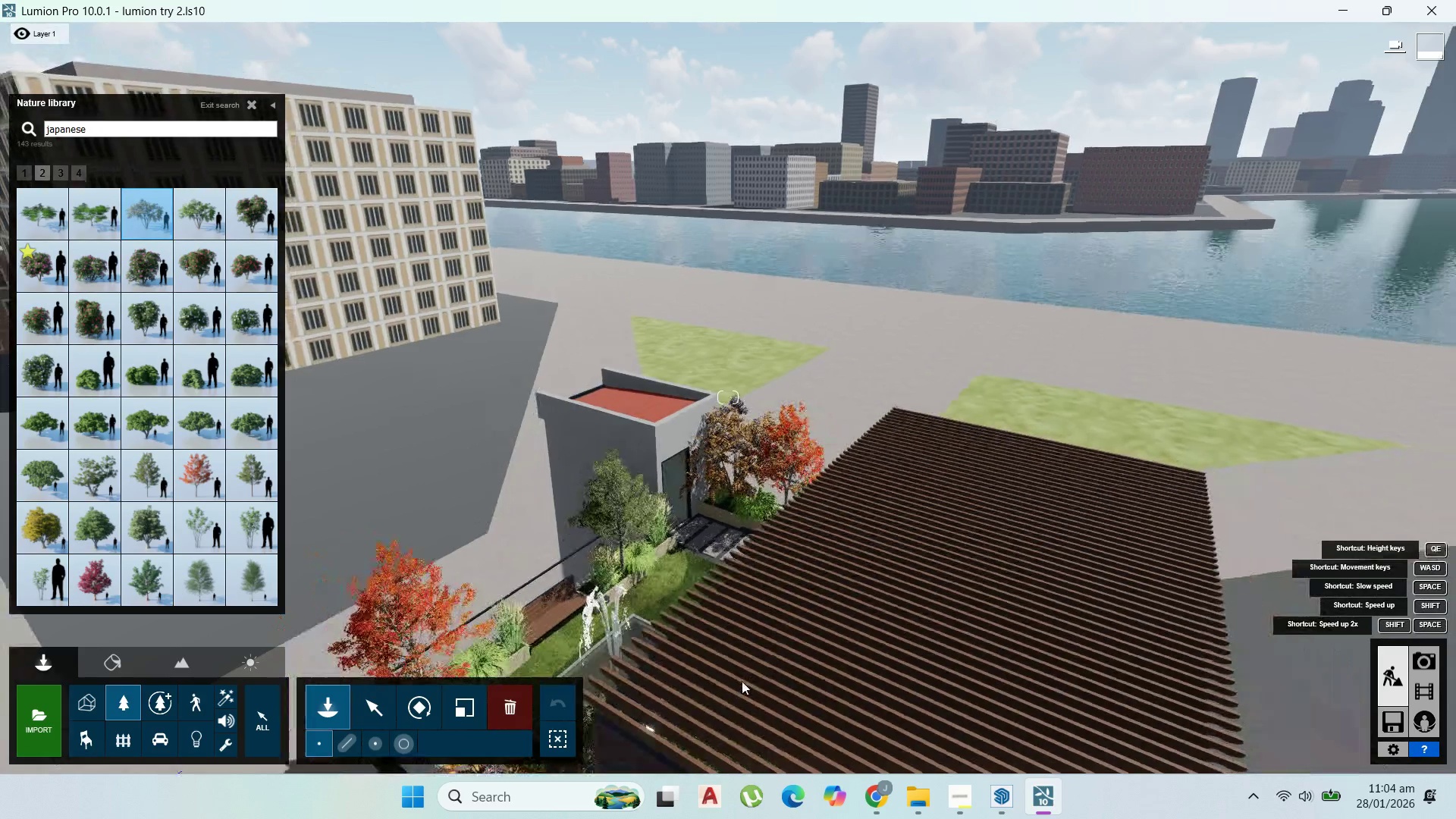 
scroll: coordinate [700, 570], scroll_direction: up, amount: 2.0
 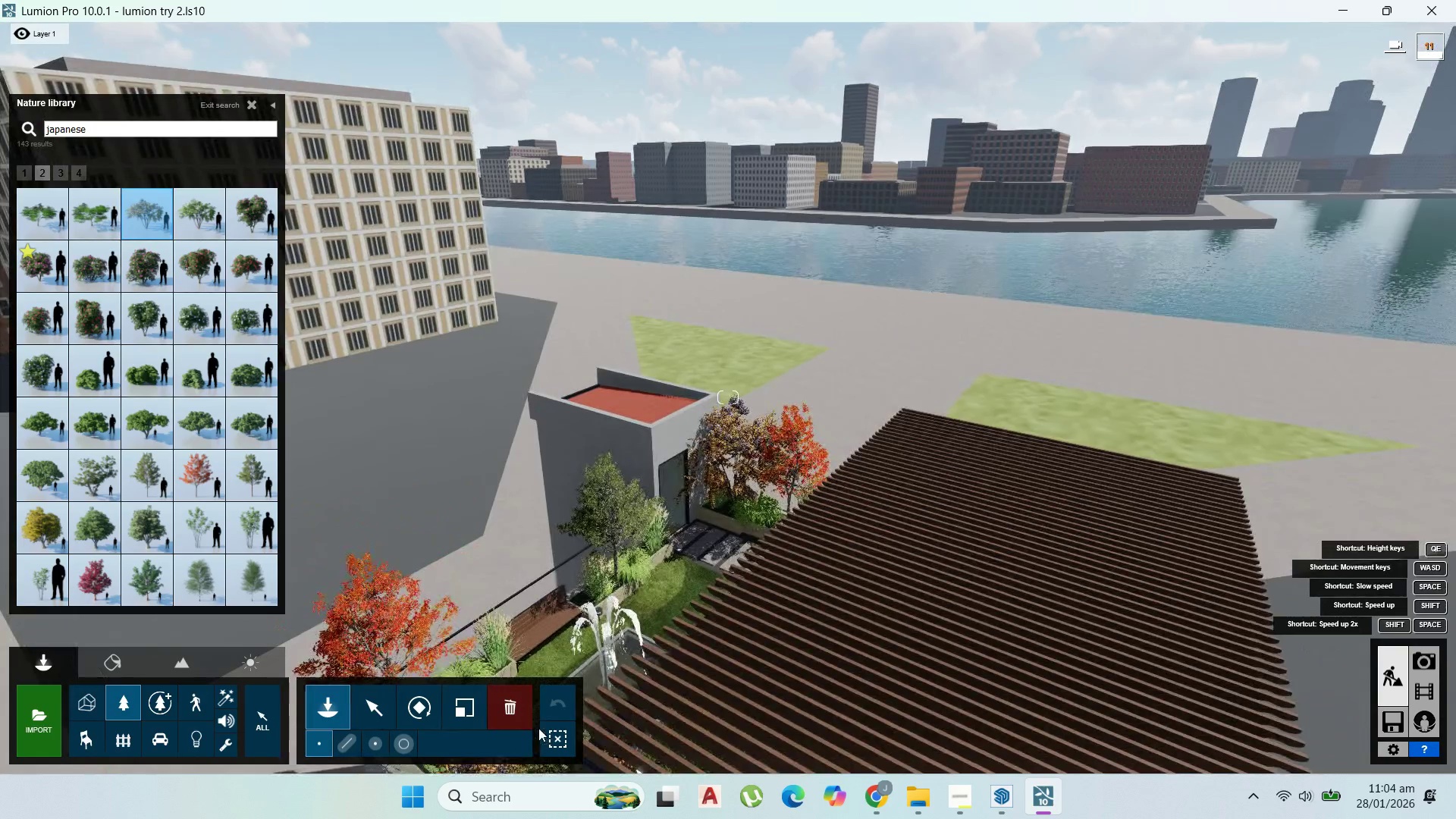 
left_click_drag(start_coordinate=[511, 720], to_coordinate=[511, 716])
 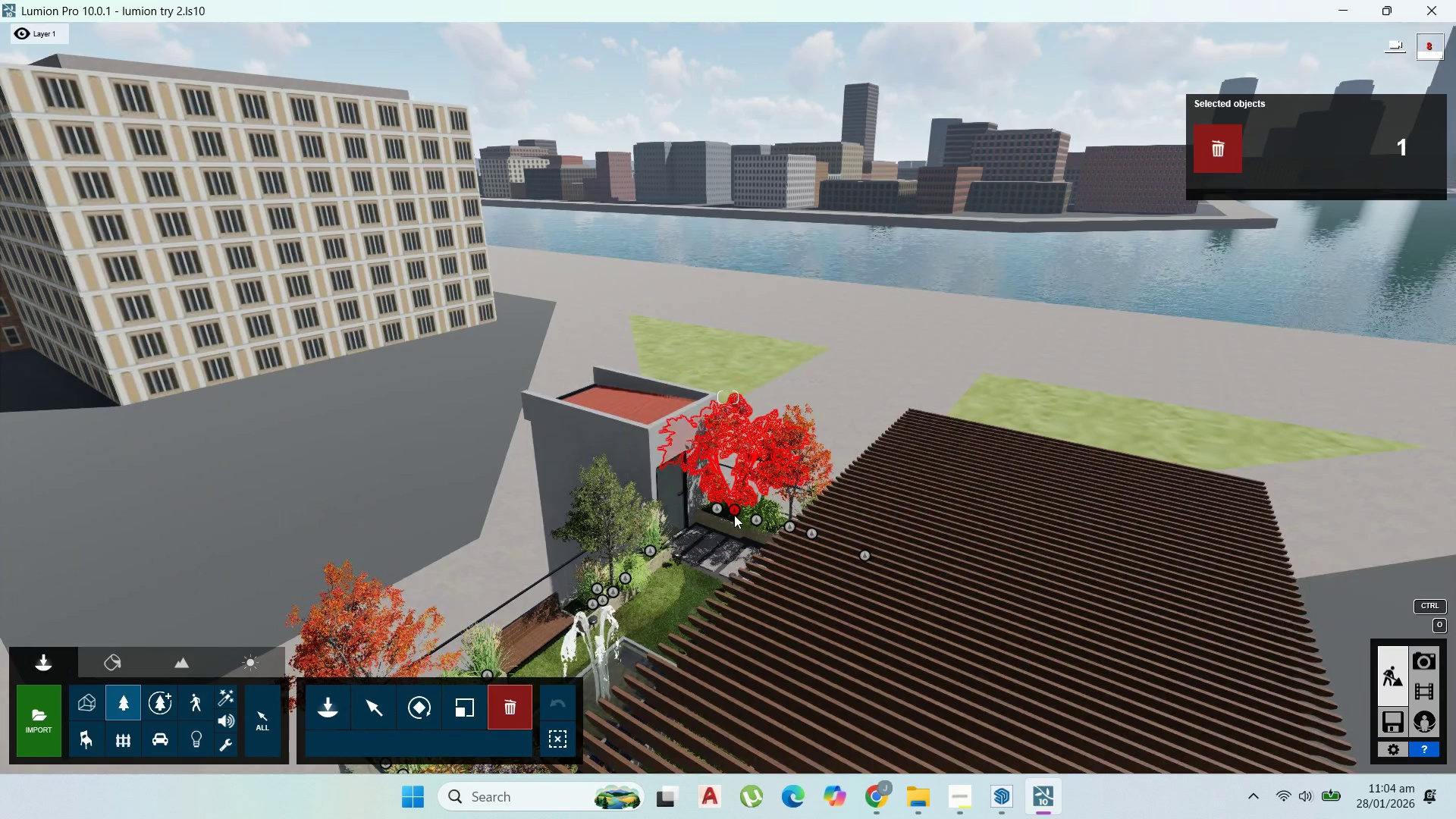 
left_click([733, 514])
 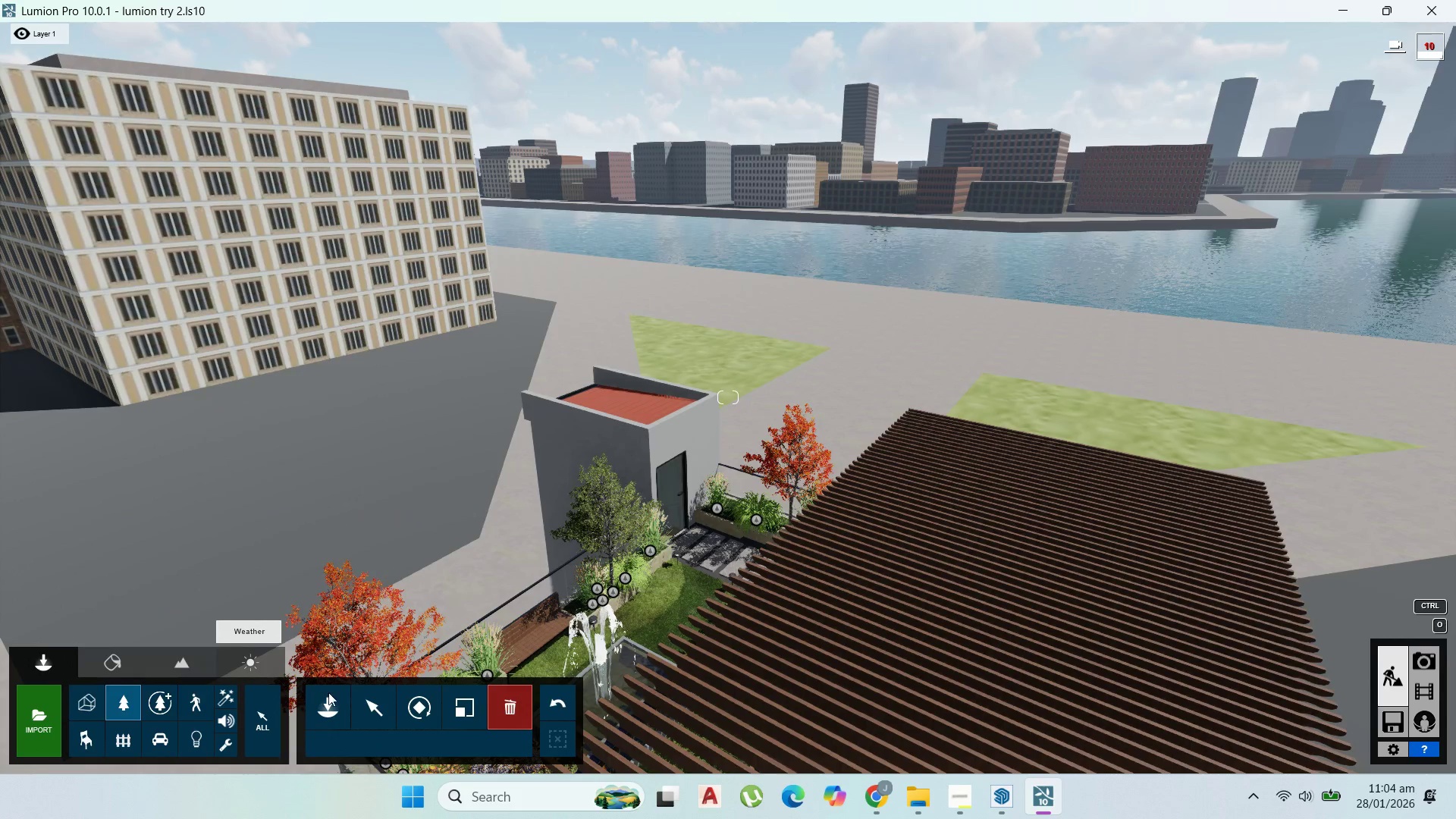 
left_click([334, 697])
 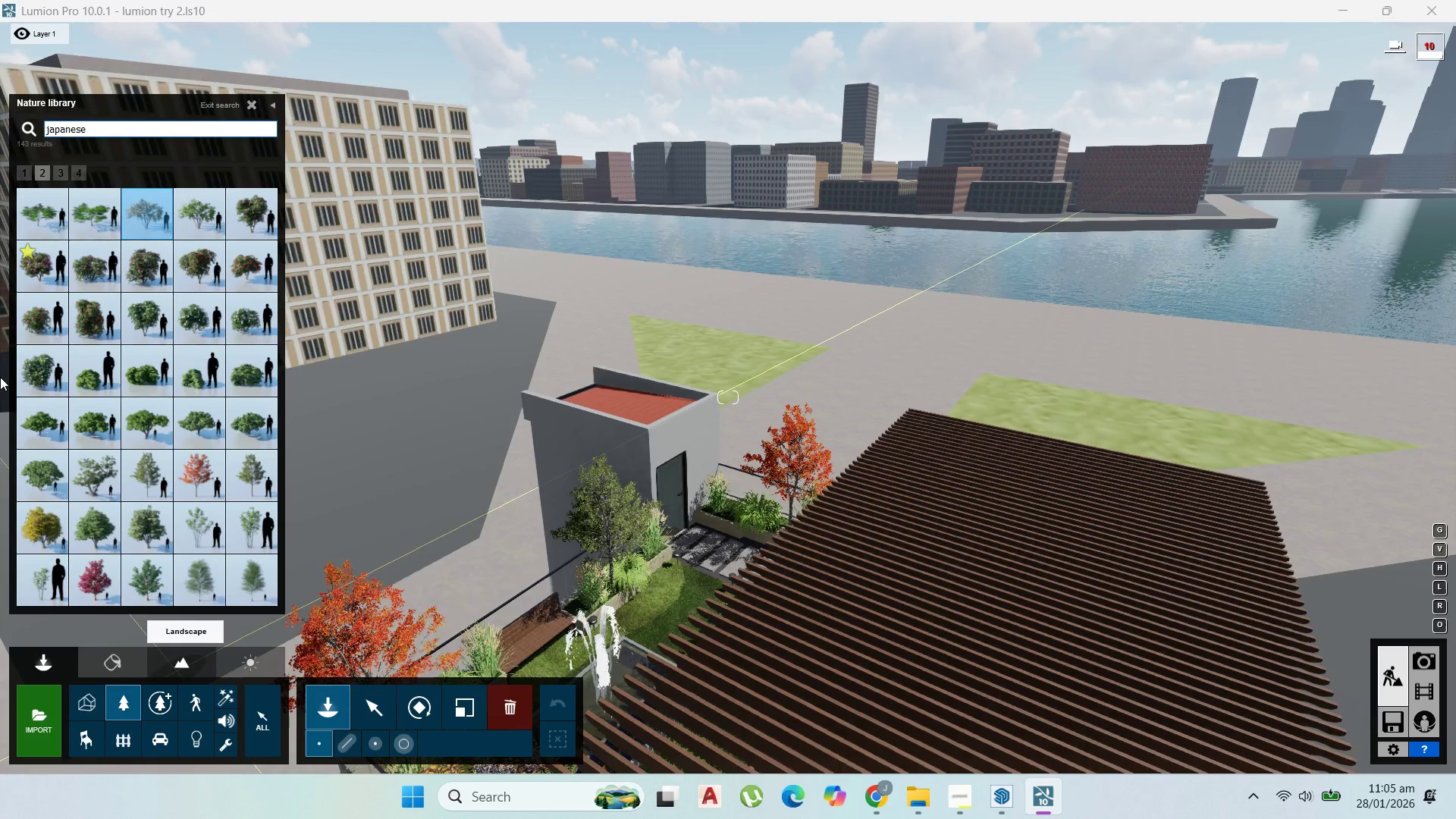 
wait(7.53)
 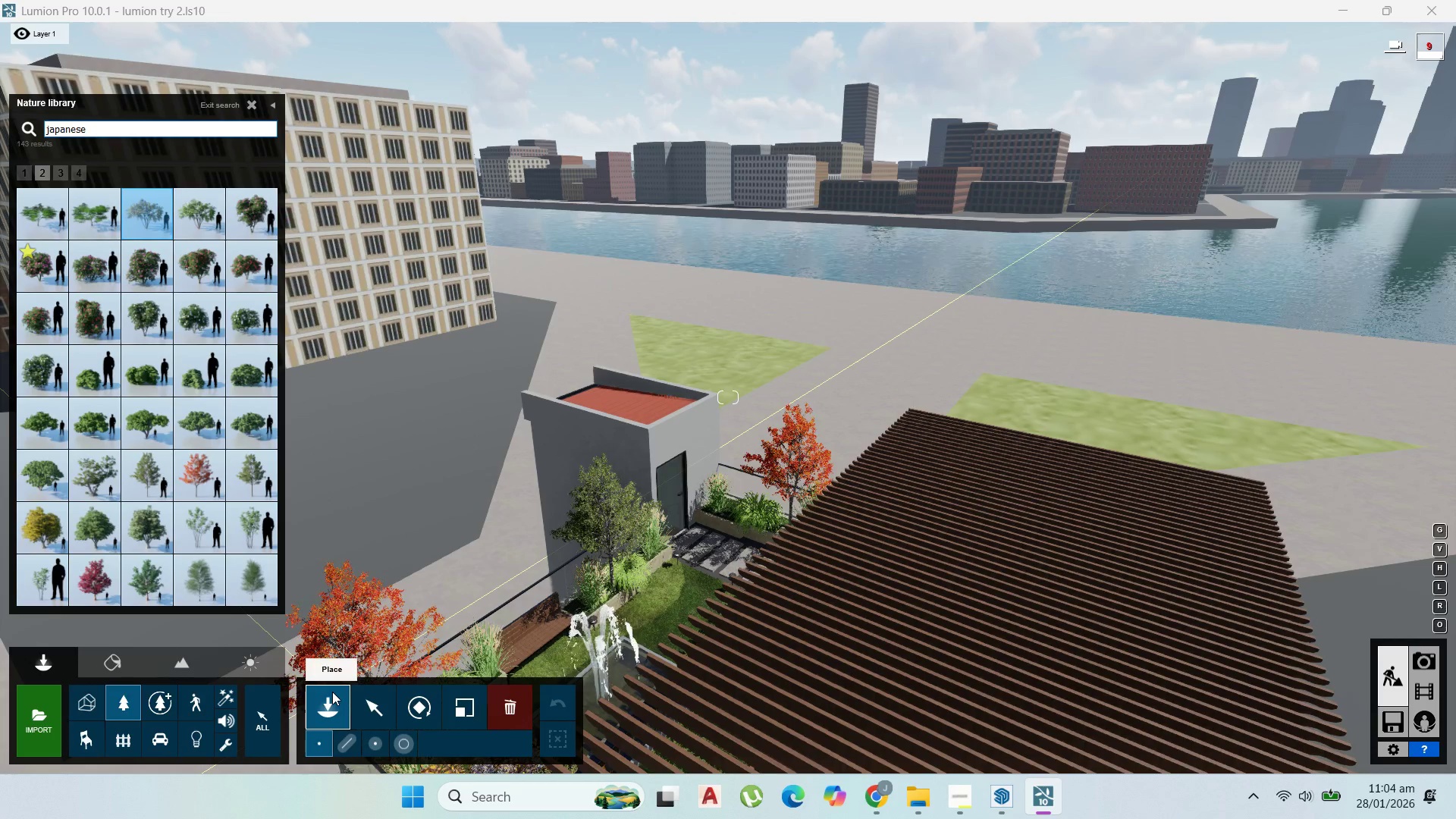 
left_click([149, 479])
 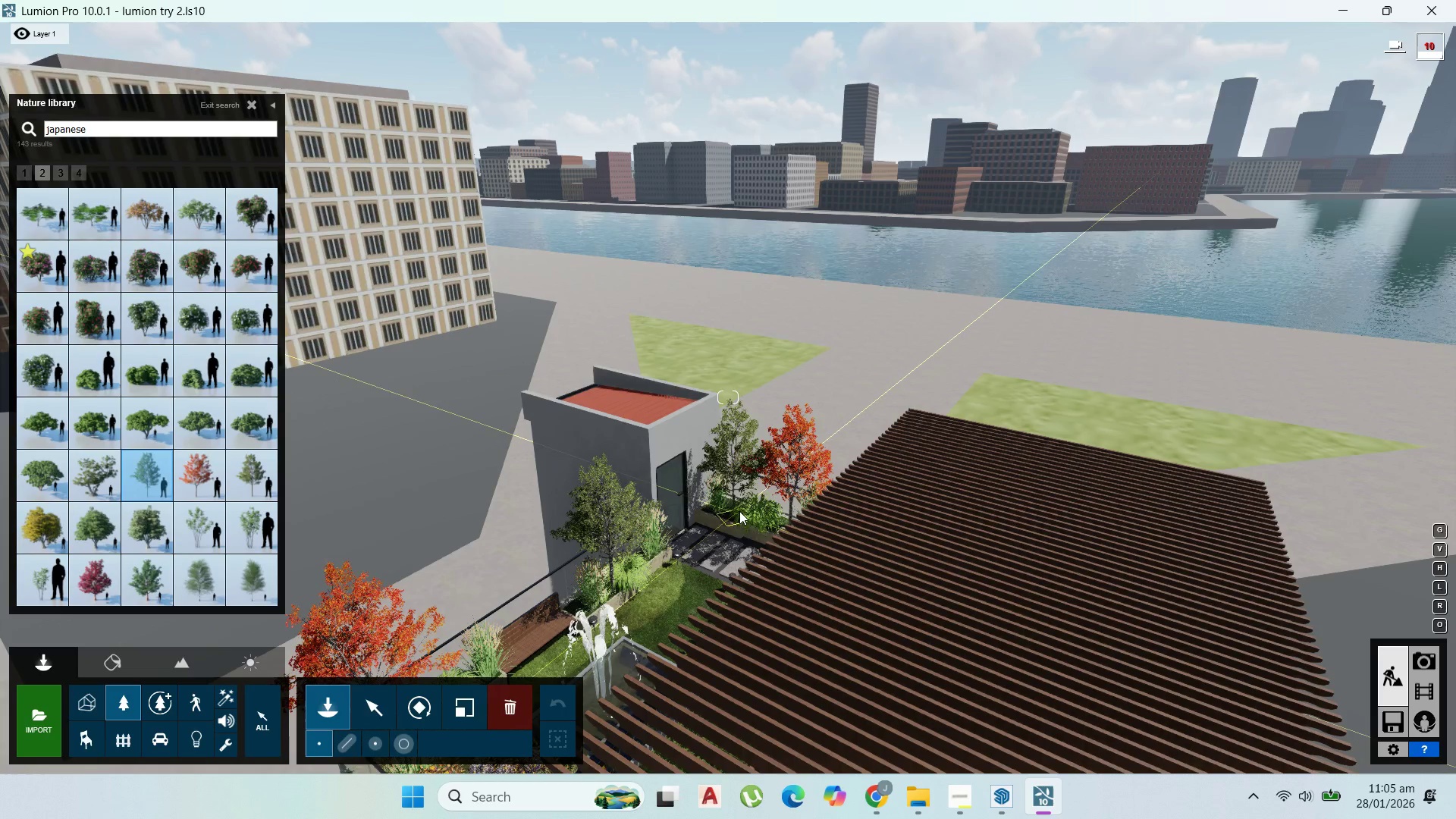 
left_click([739, 511])
 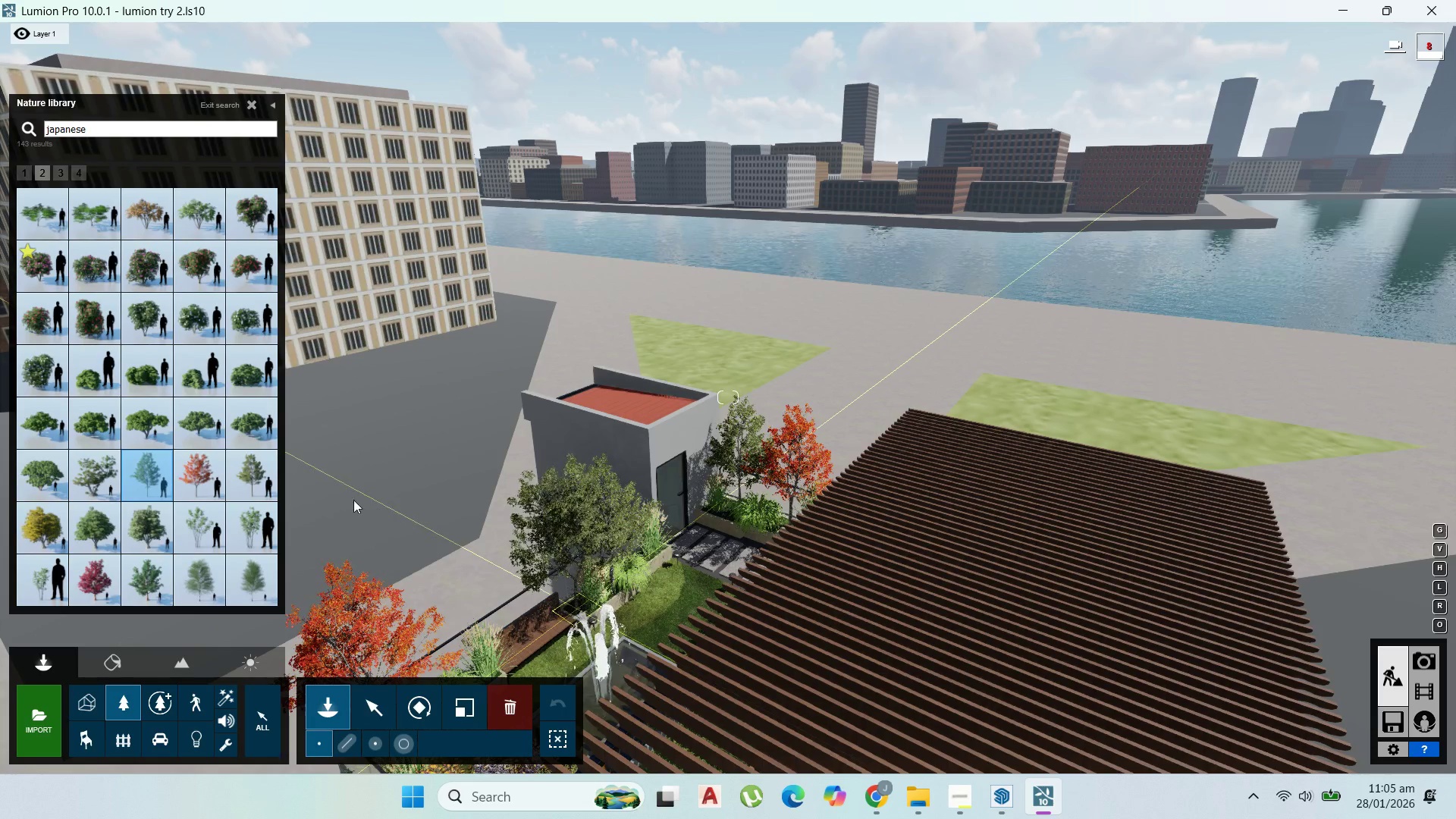 
left_click([193, 469])
 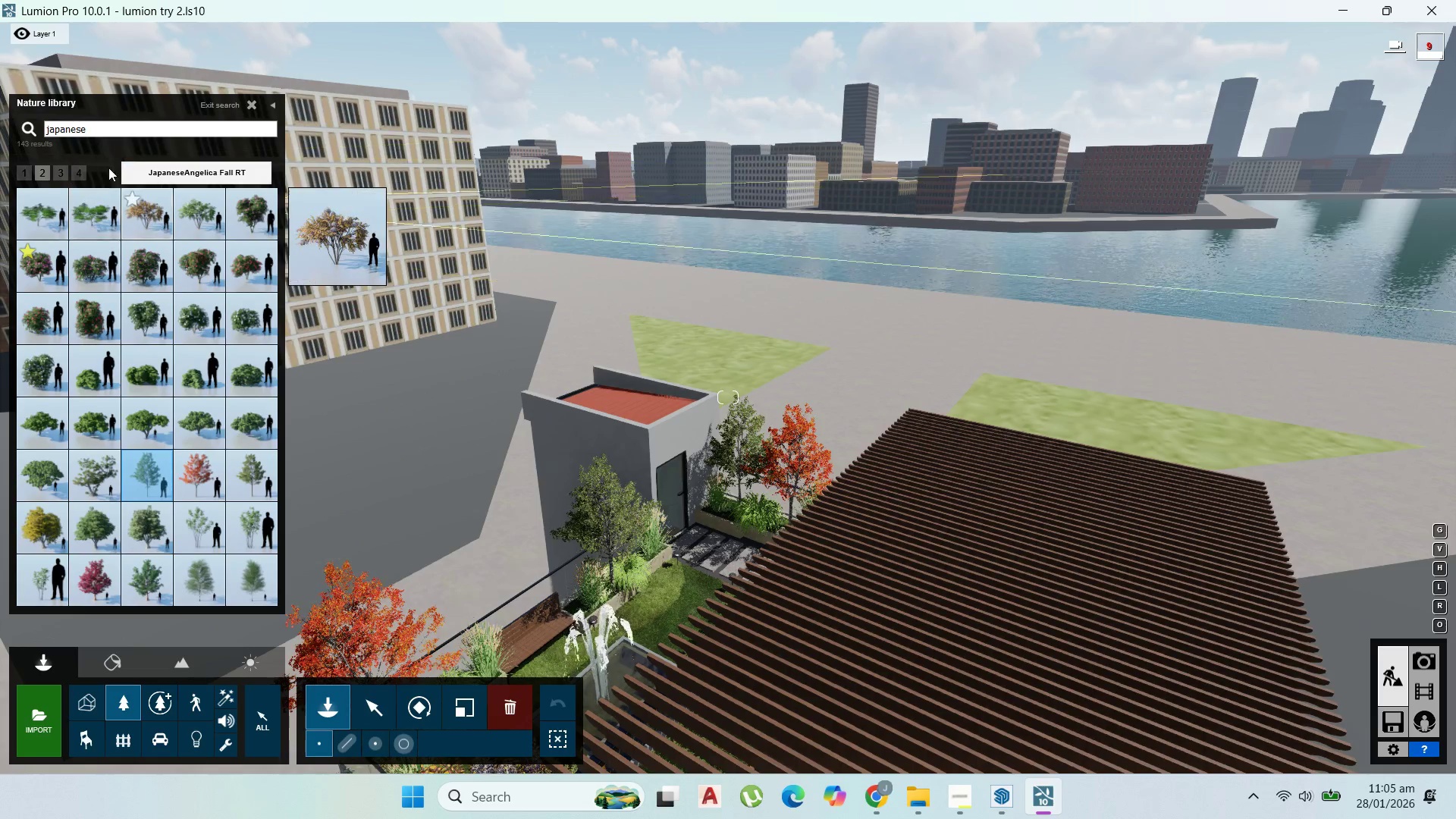 
left_click([61, 176])
 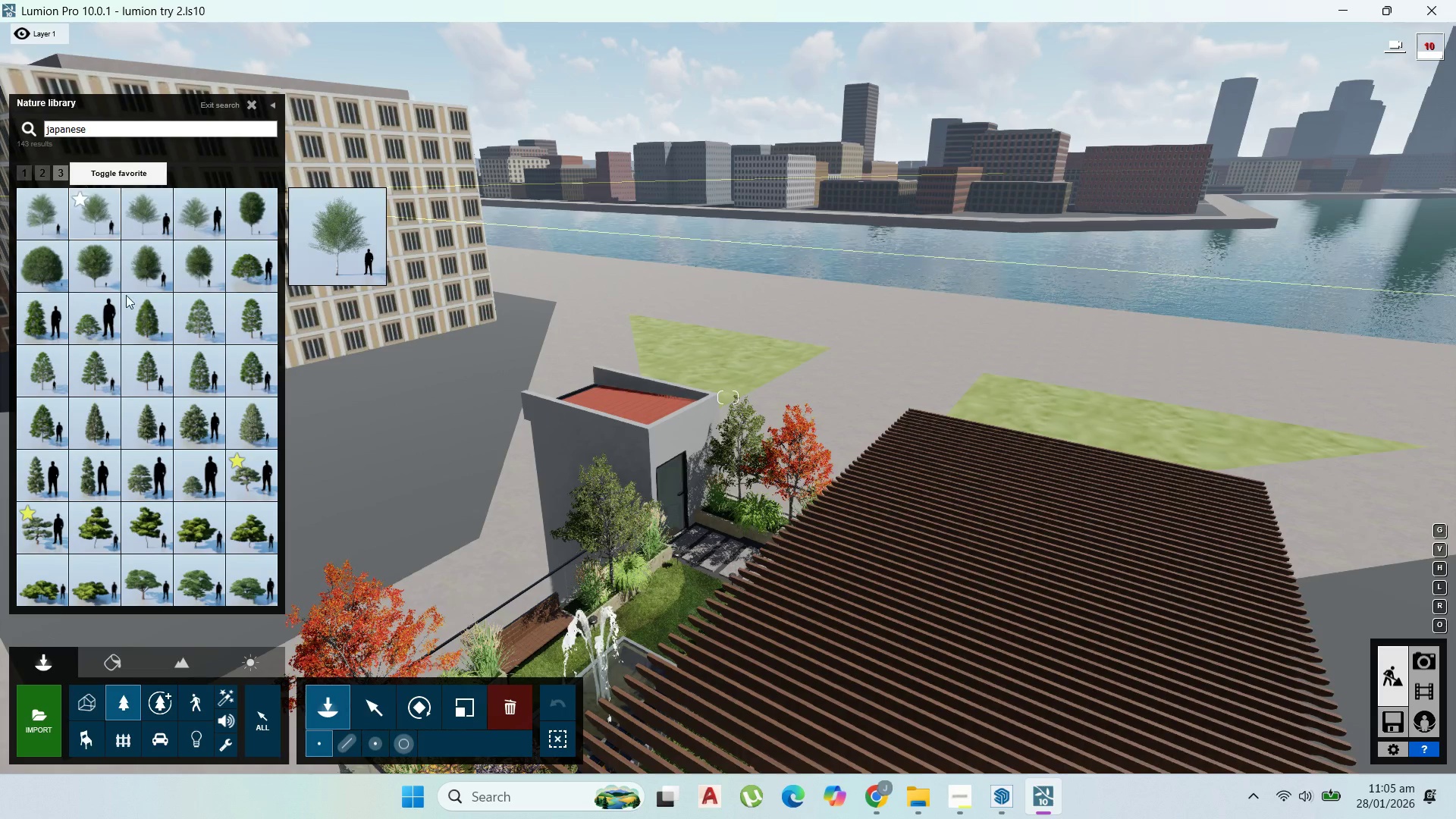 
left_click([94, 334])
 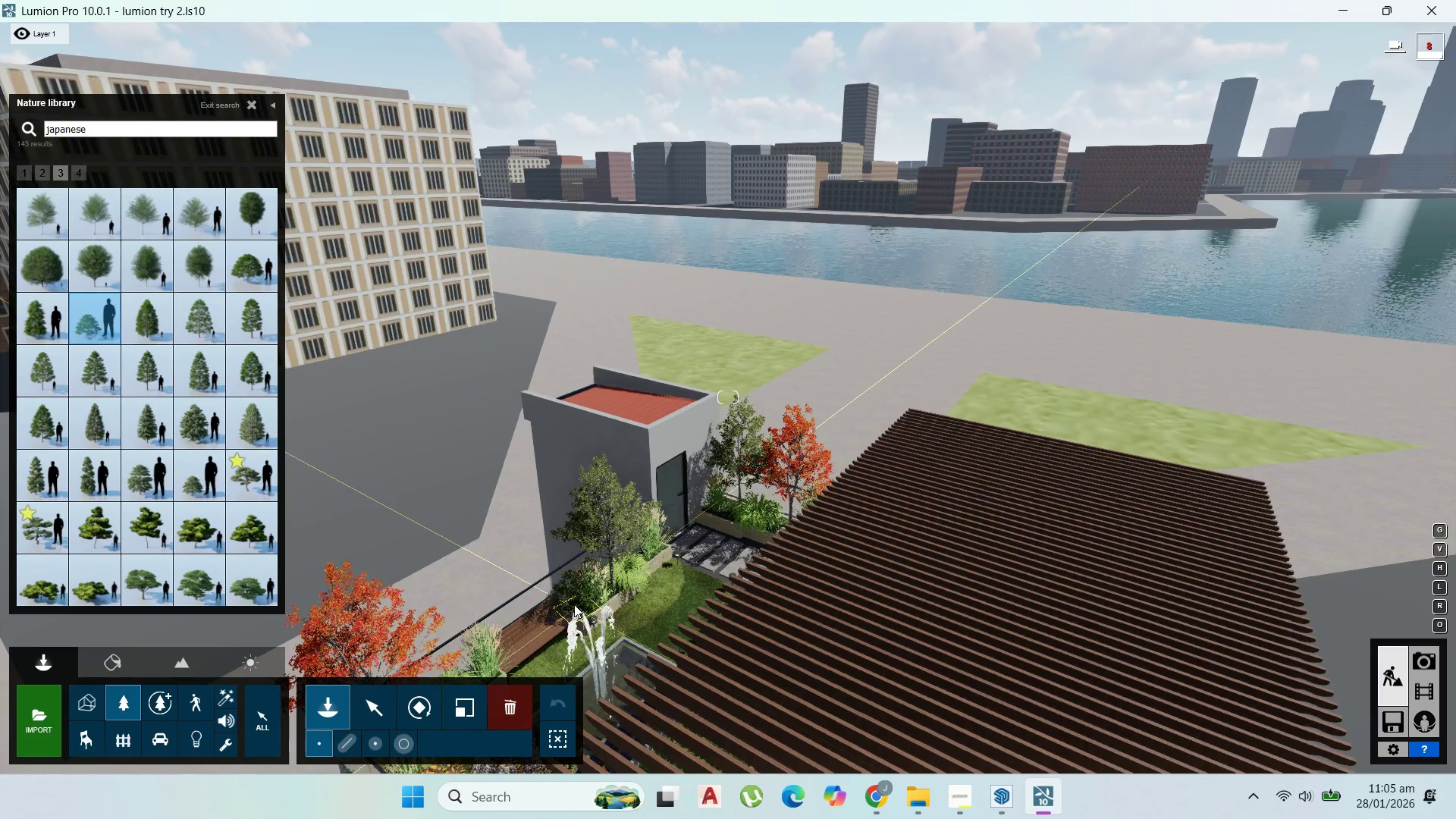 
scroll: coordinate [640, 505], scroll_direction: up, amount: 3.0
 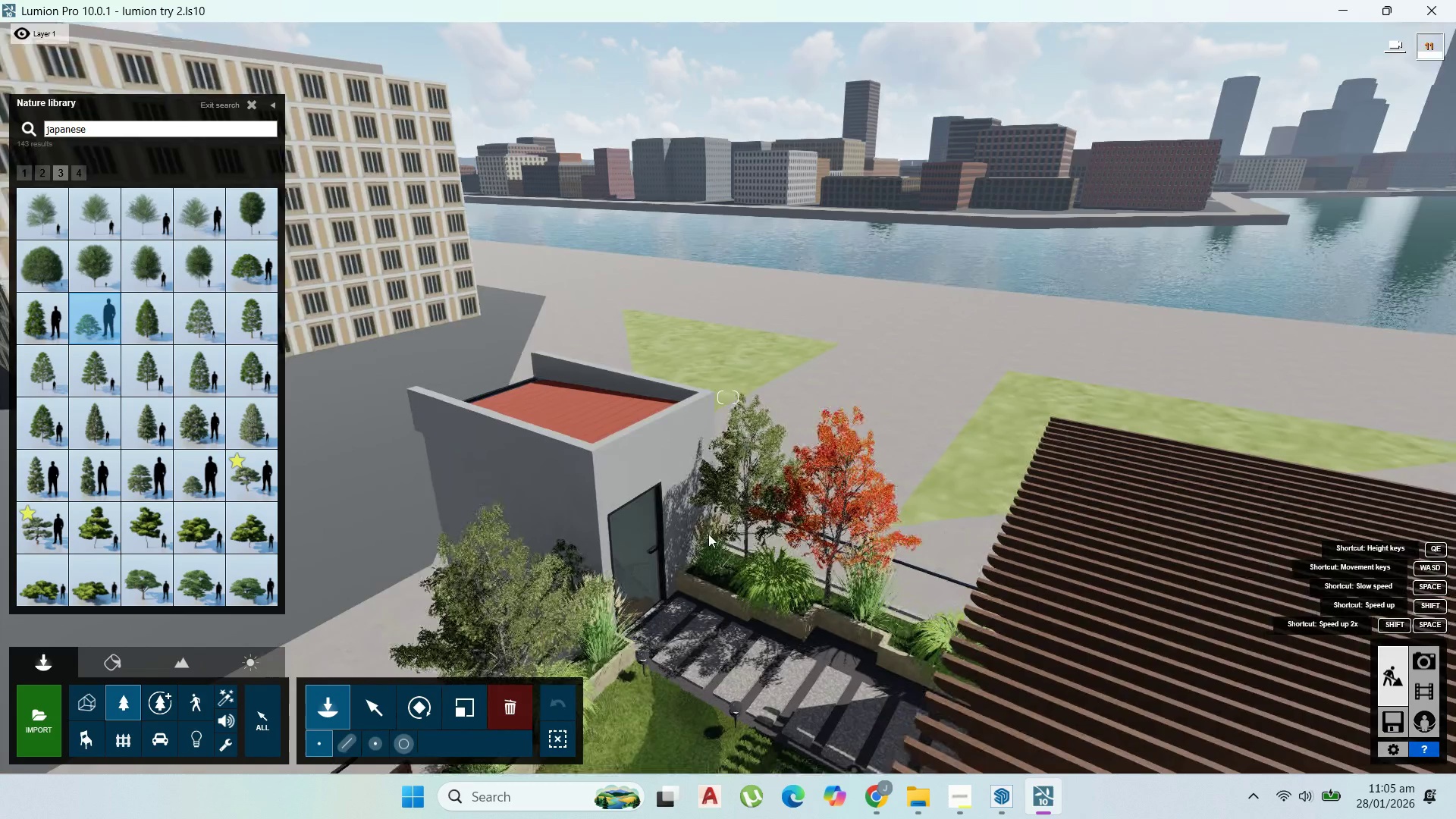 
right_click([700, 533])
 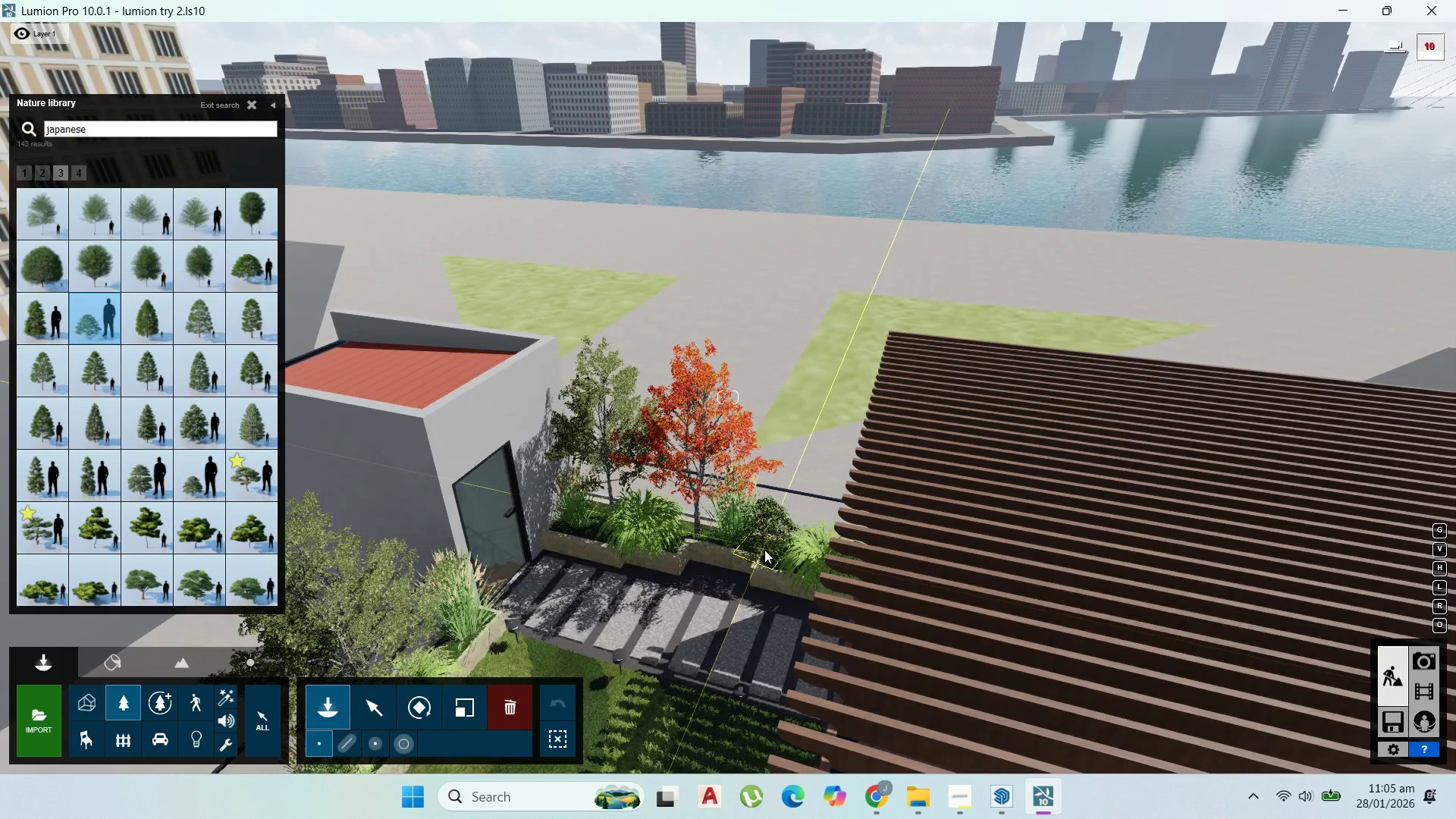 
left_click([767, 550])
 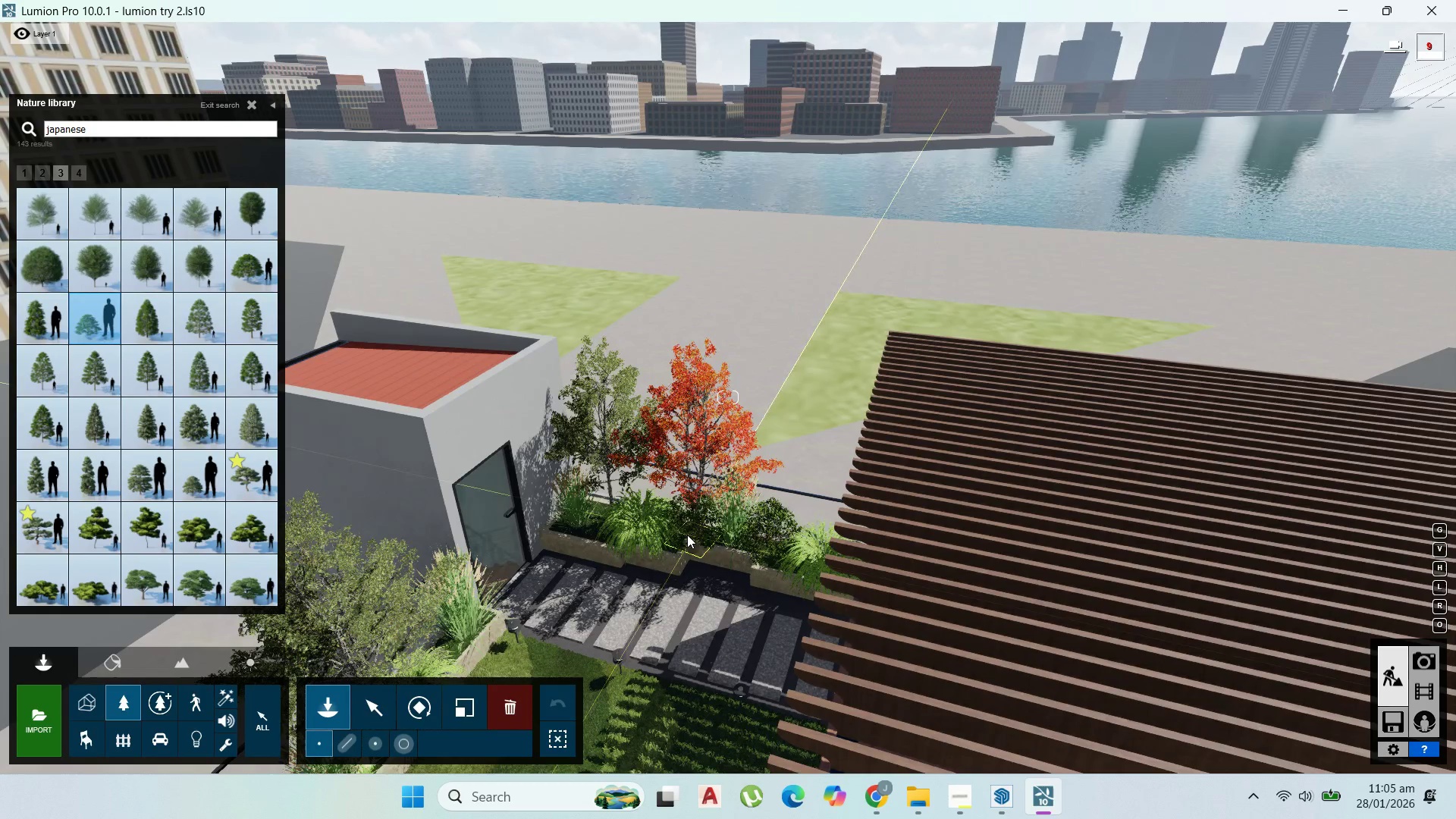 
left_click([687, 535])
 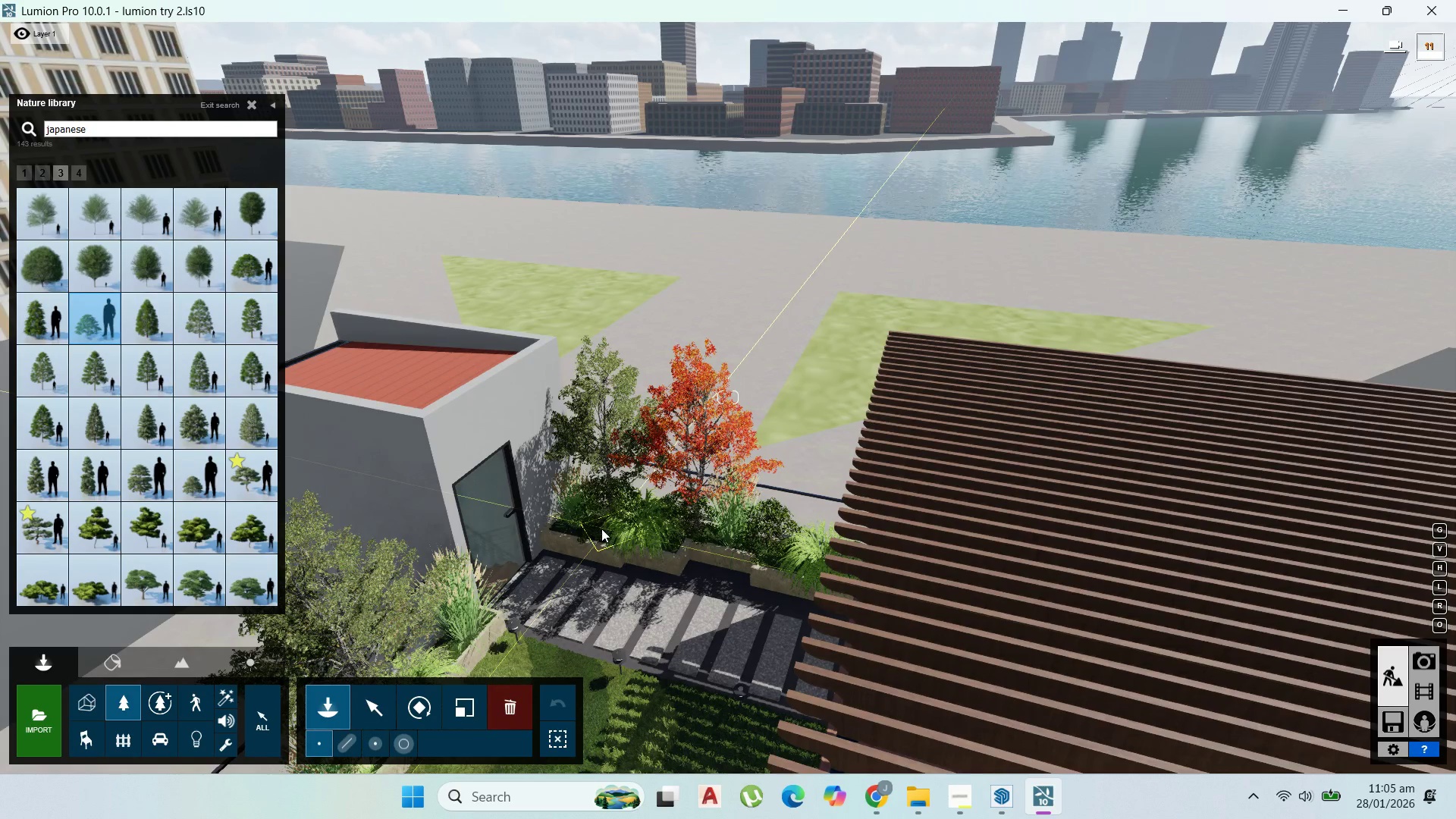 
left_click([599, 528])
 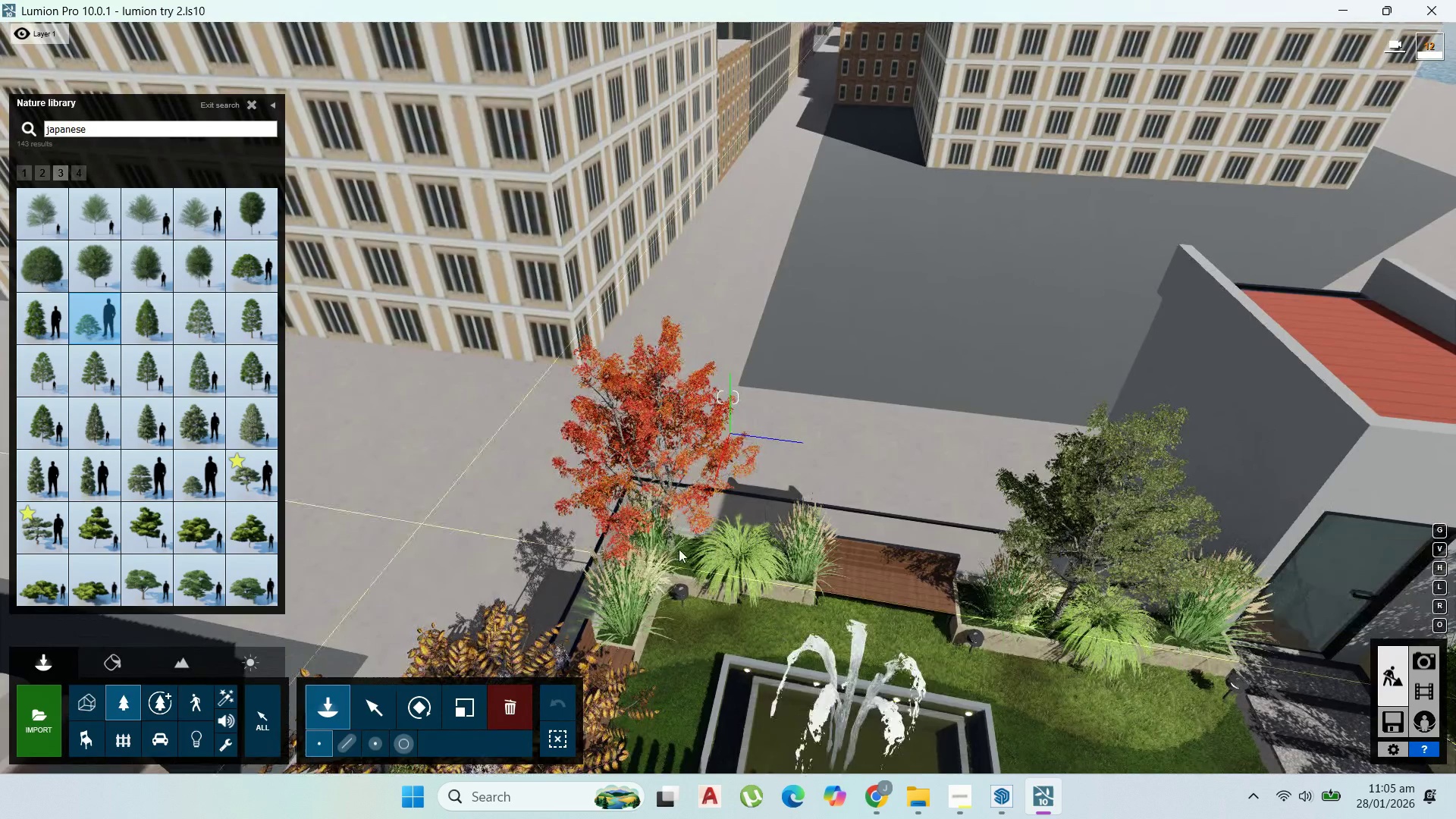 
left_click([684, 562])
 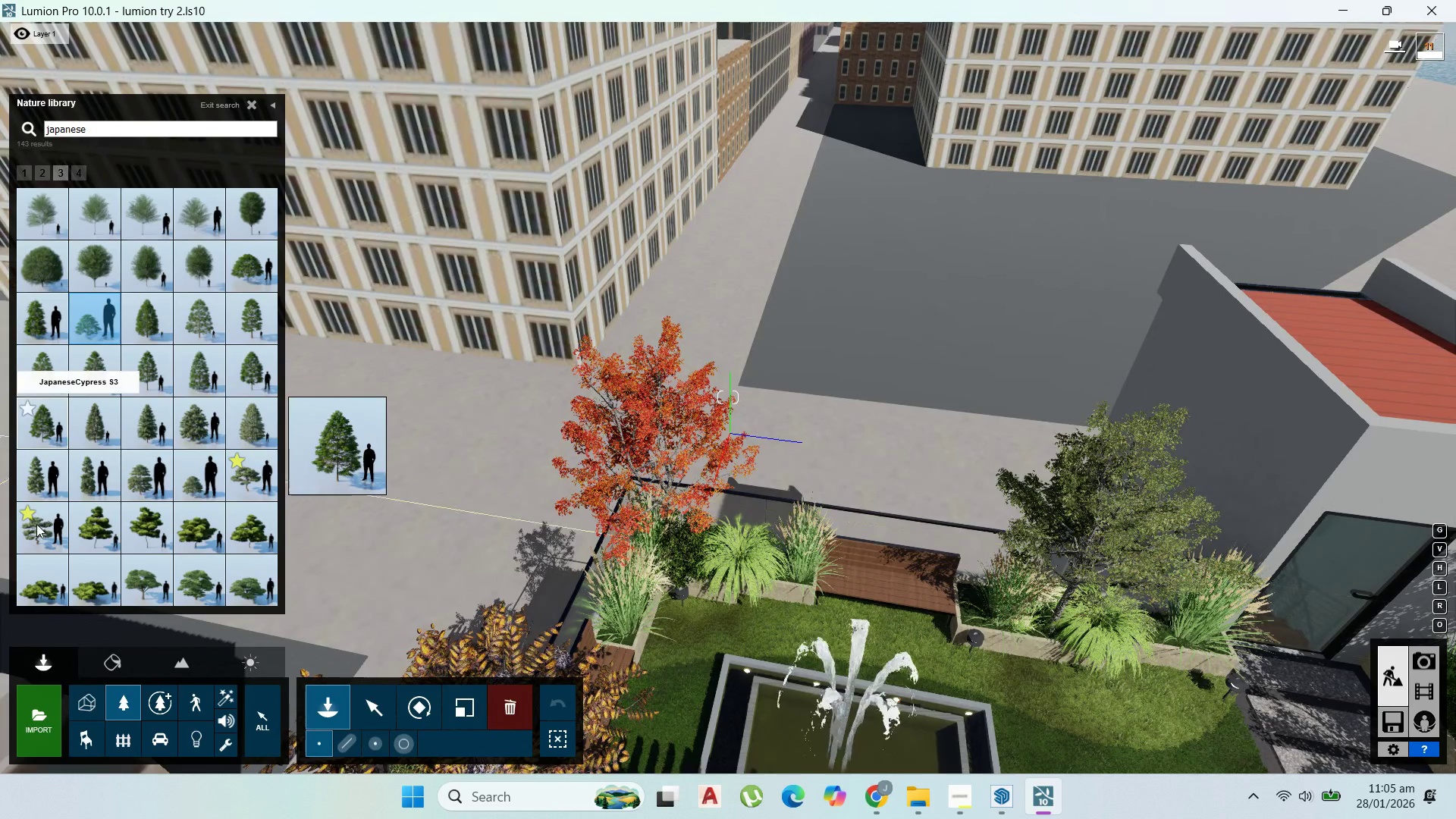 
left_click([46, 527])
 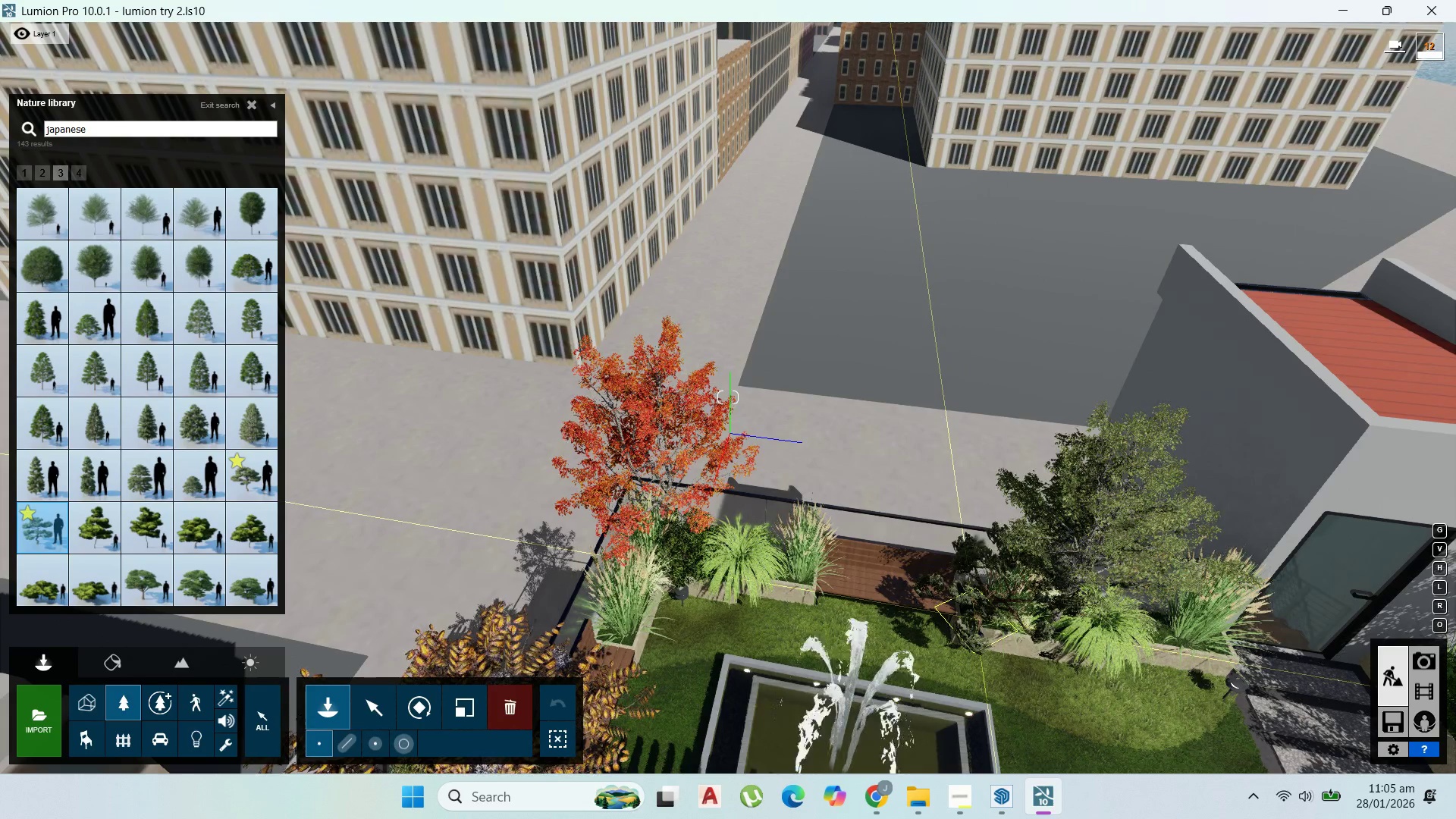 
right_click([974, 618])
 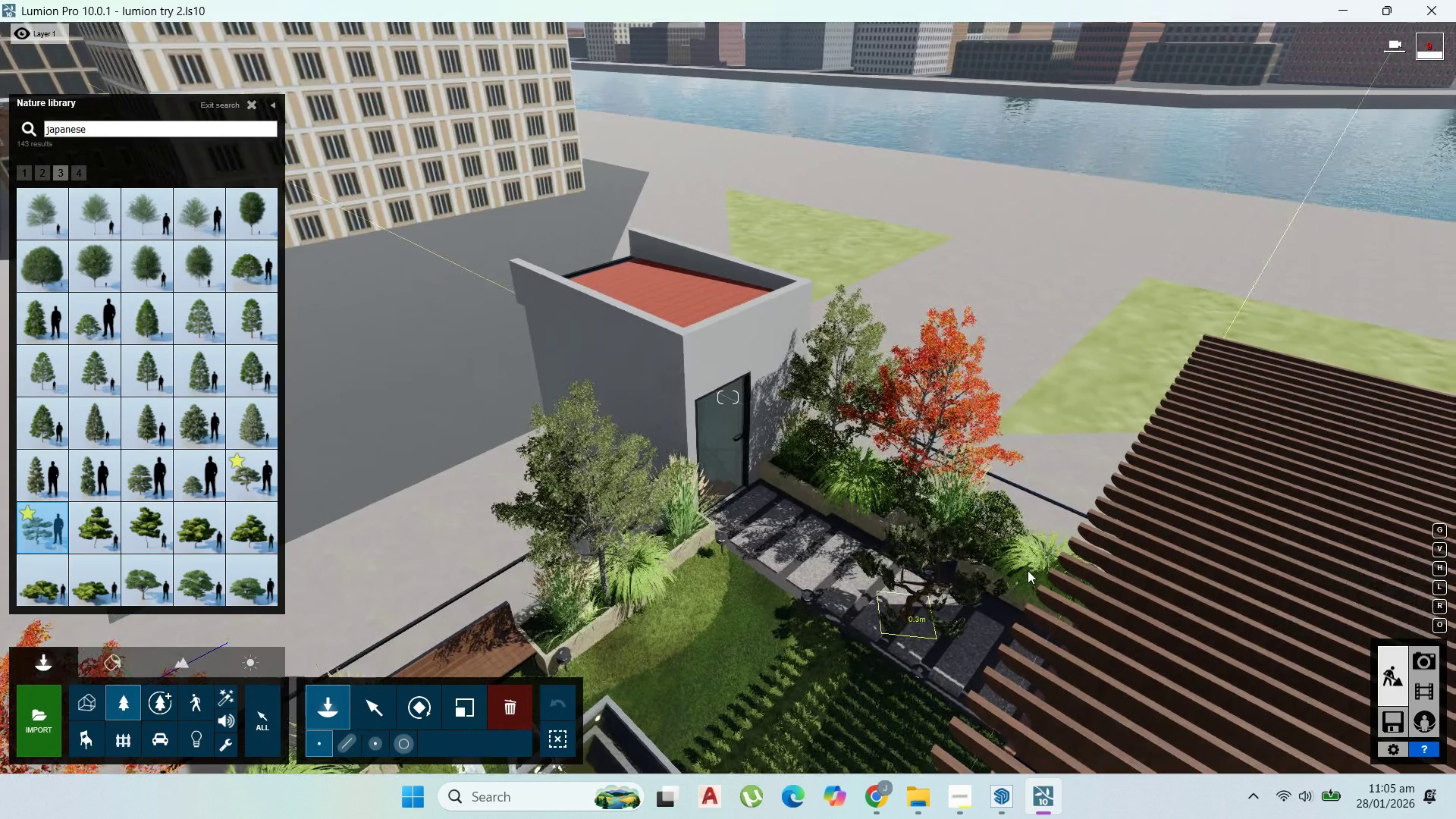 
left_click([1028, 567])
 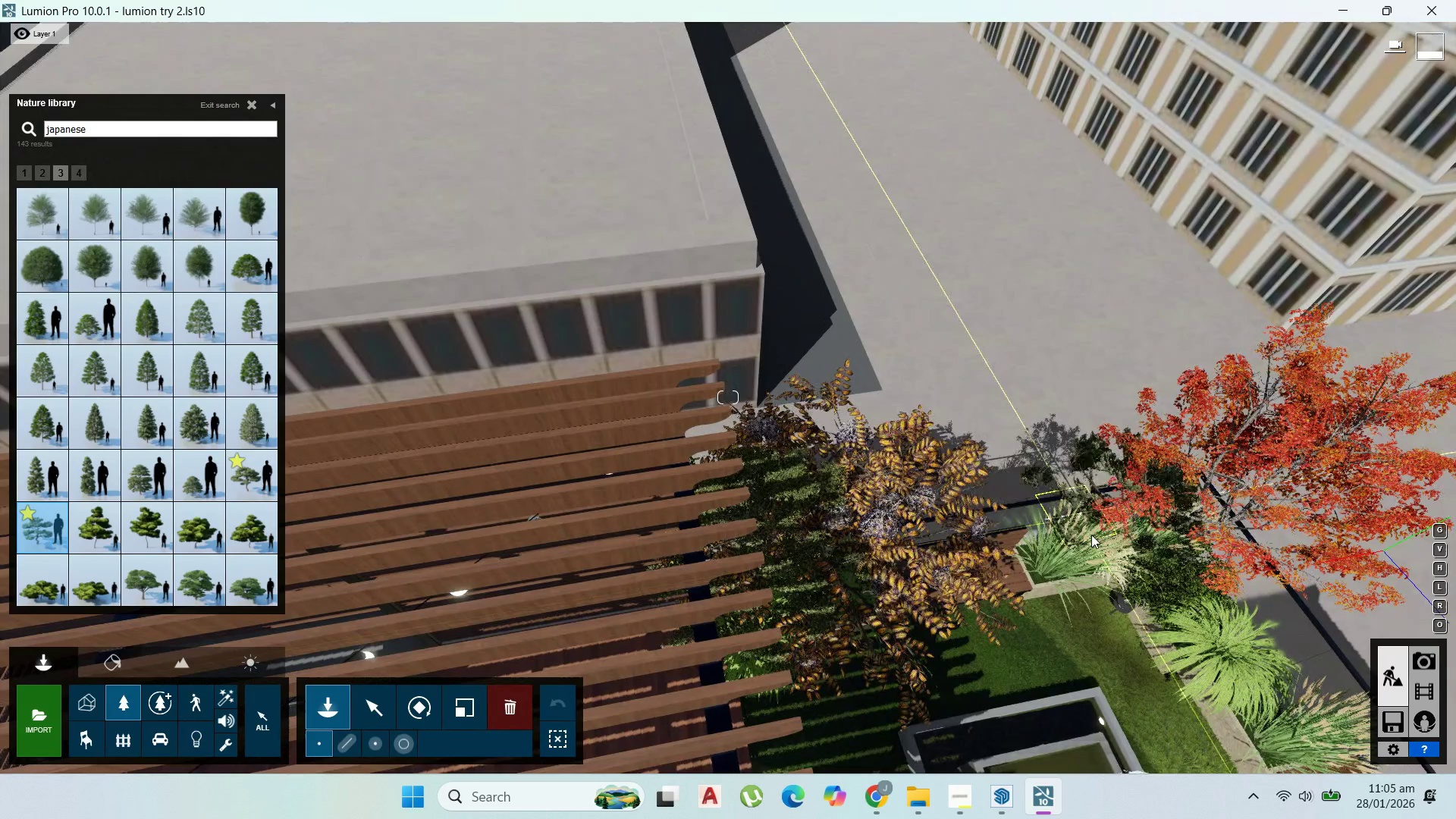 
left_click([503, 701])
 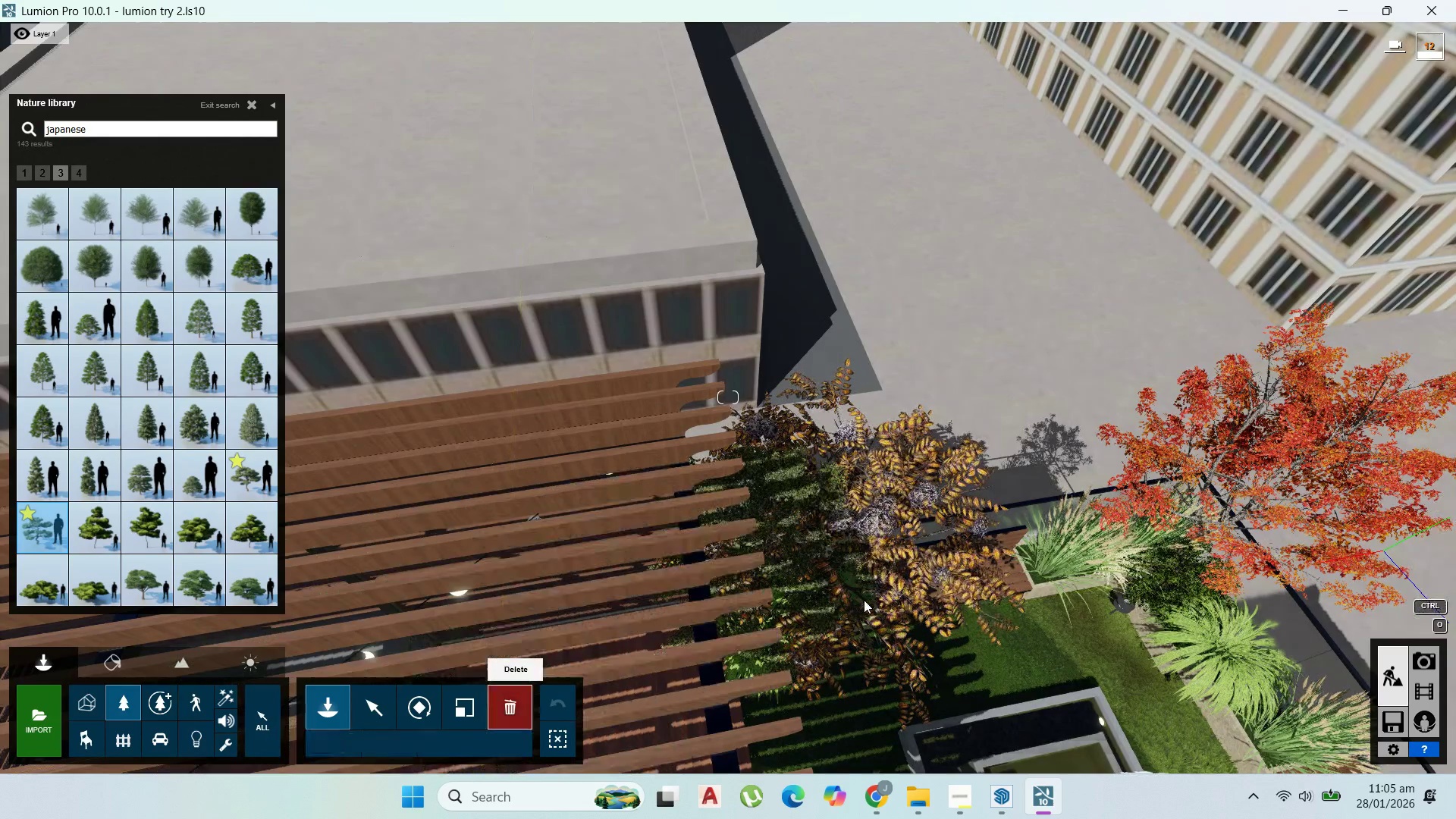 
mouse_move([846, 595])
 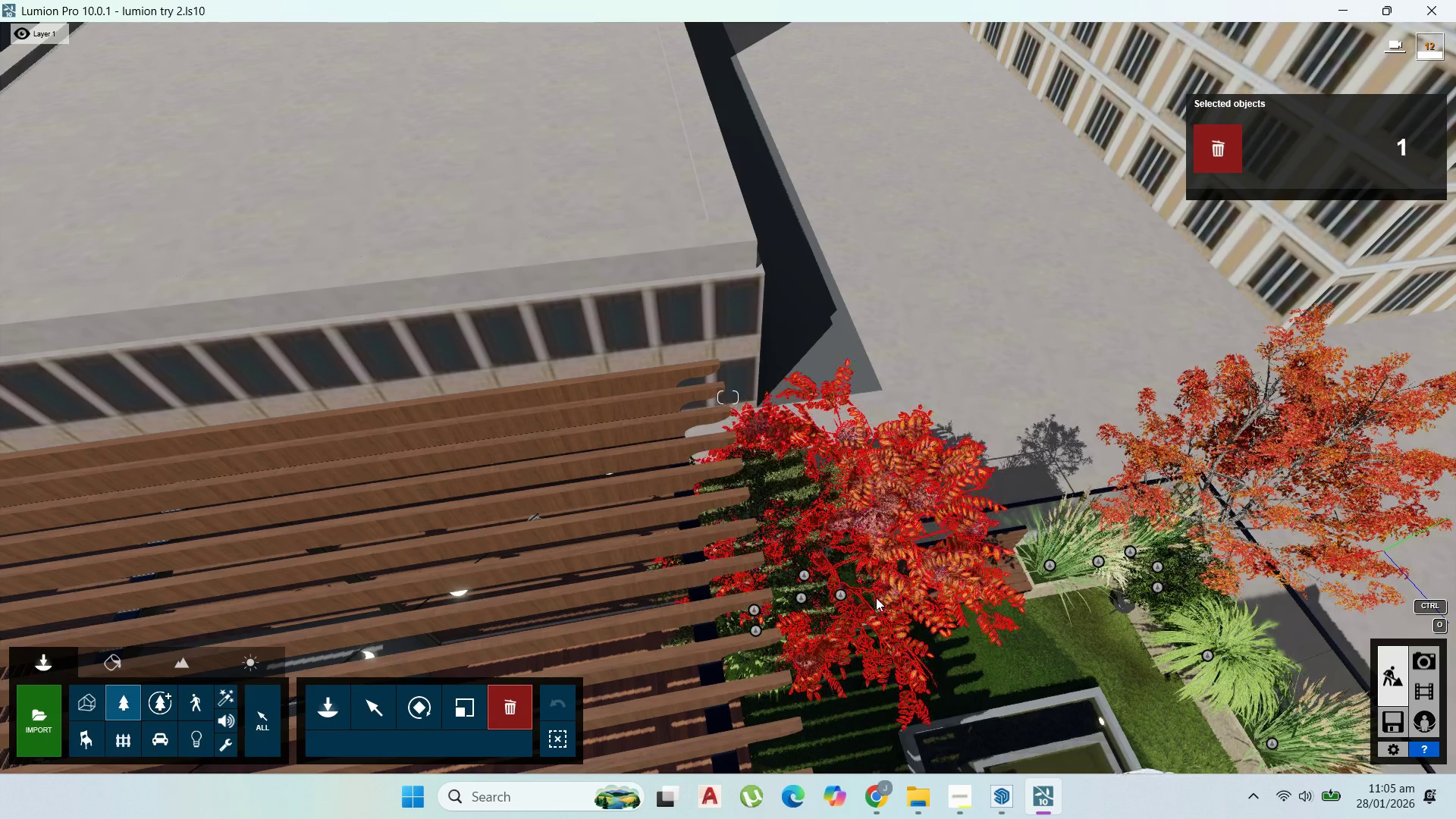 
left_click([872, 598])
 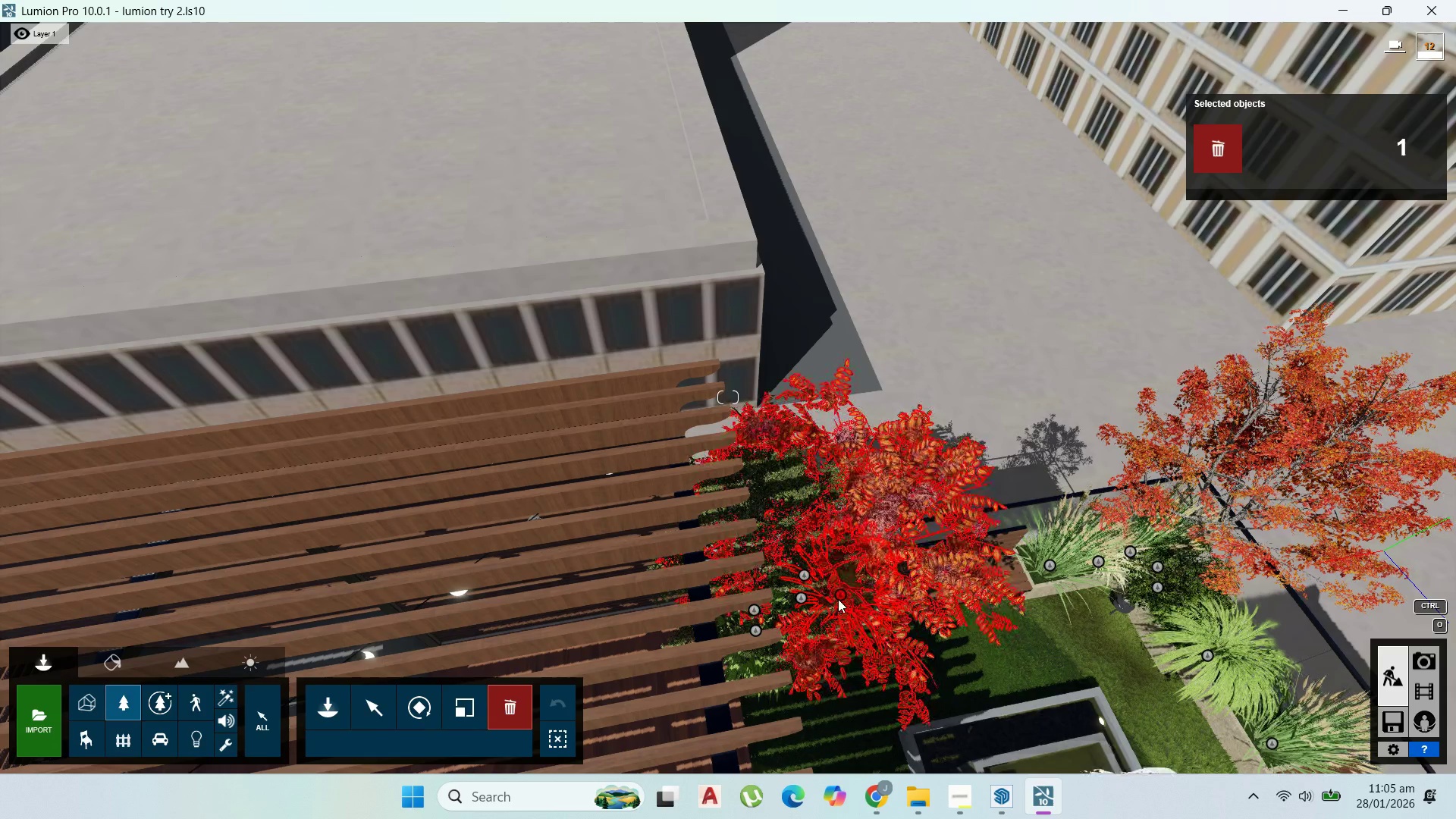 
left_click([838, 598])
 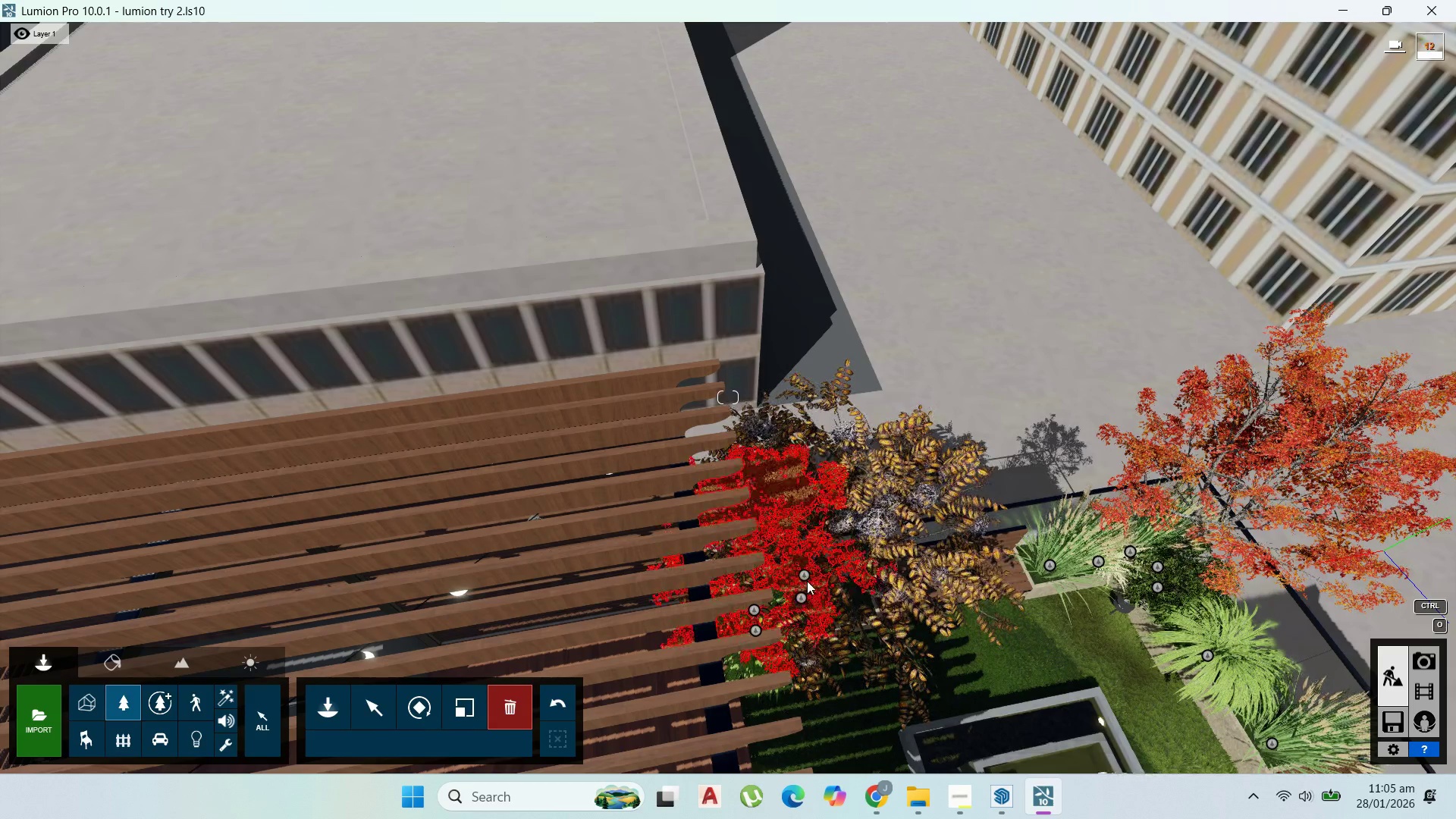 
left_click([806, 579])
 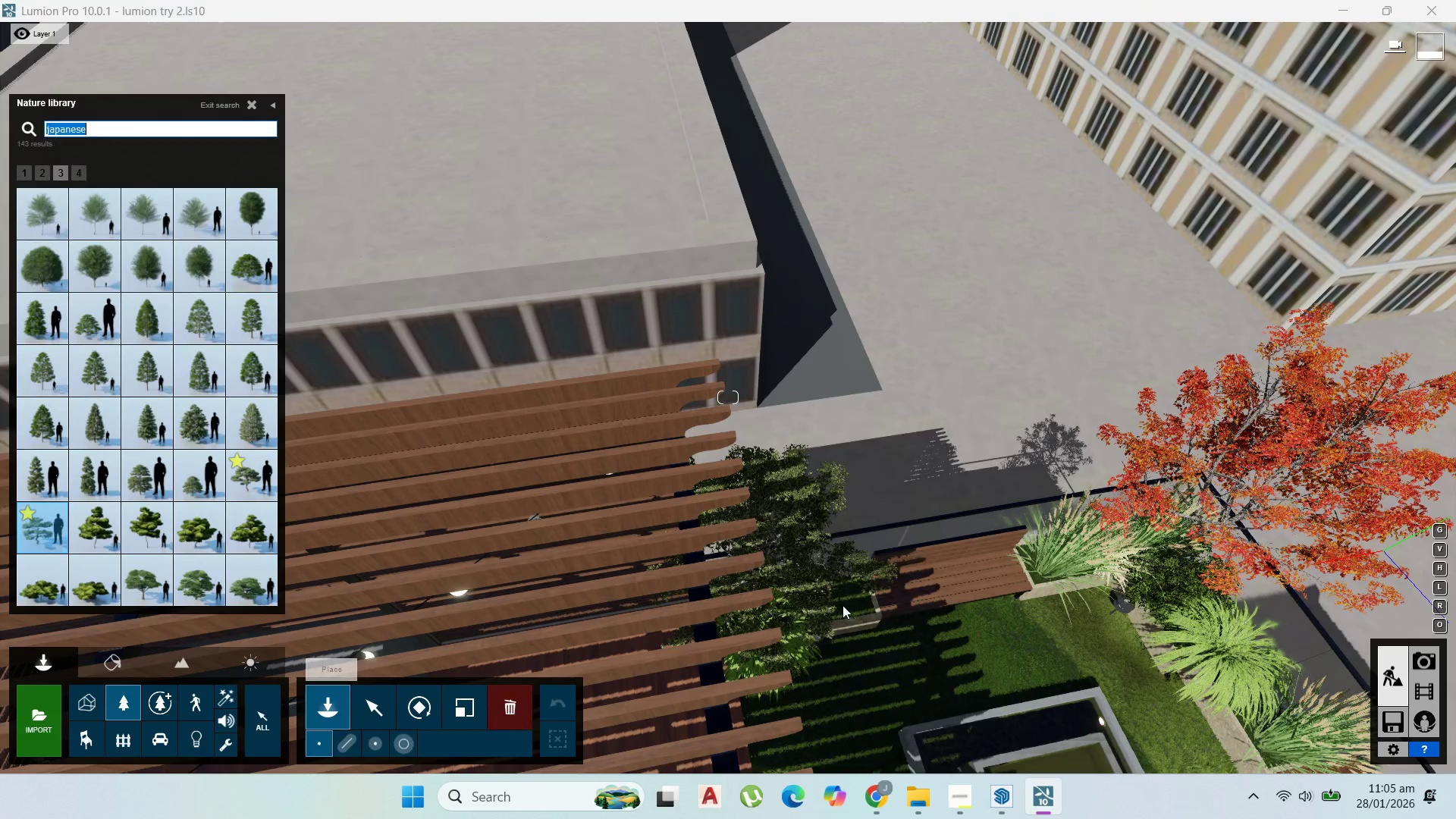 
left_click([851, 604])
 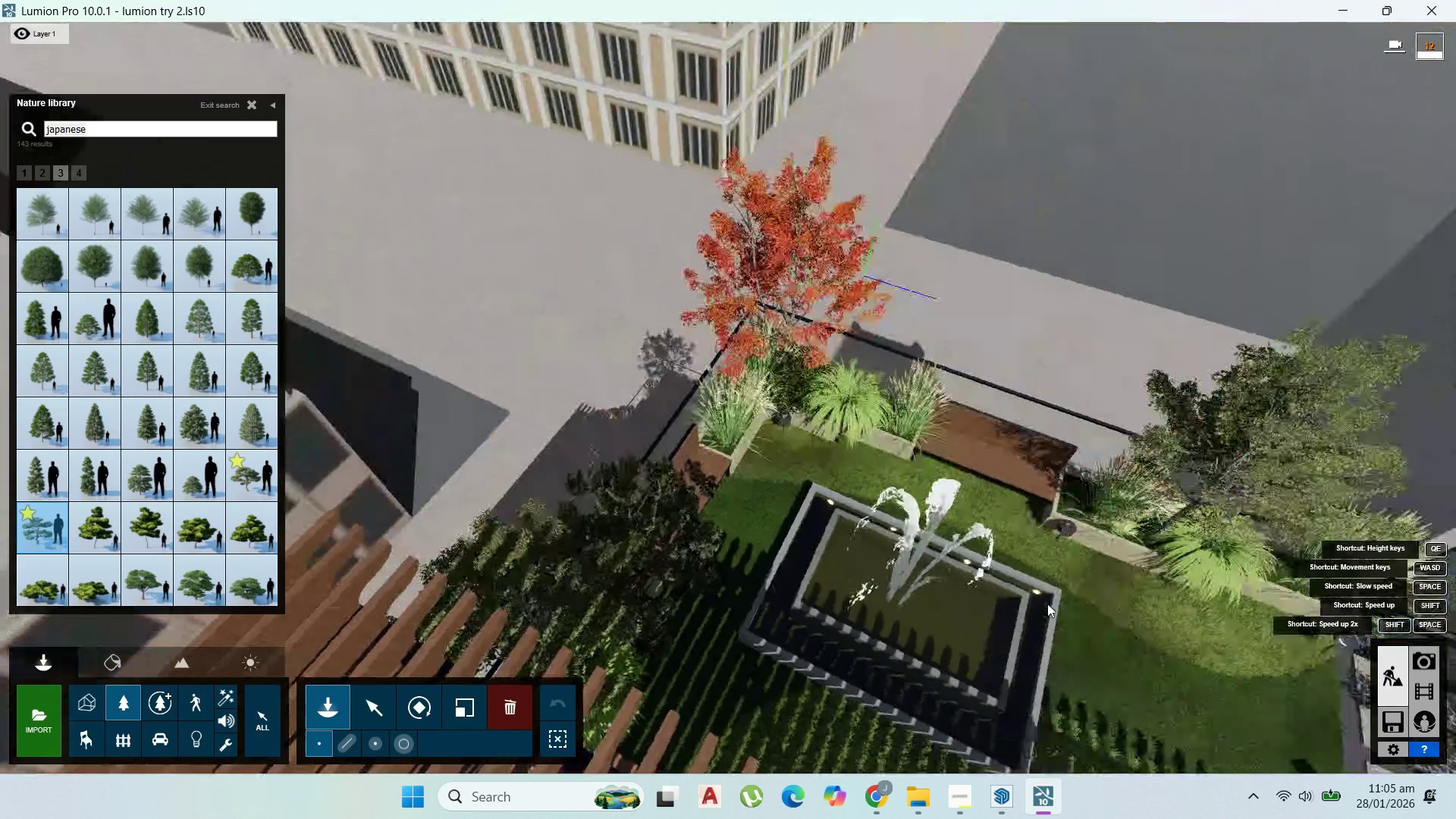 
scroll: coordinate [1053, 609], scroll_direction: up, amount: 6.0
 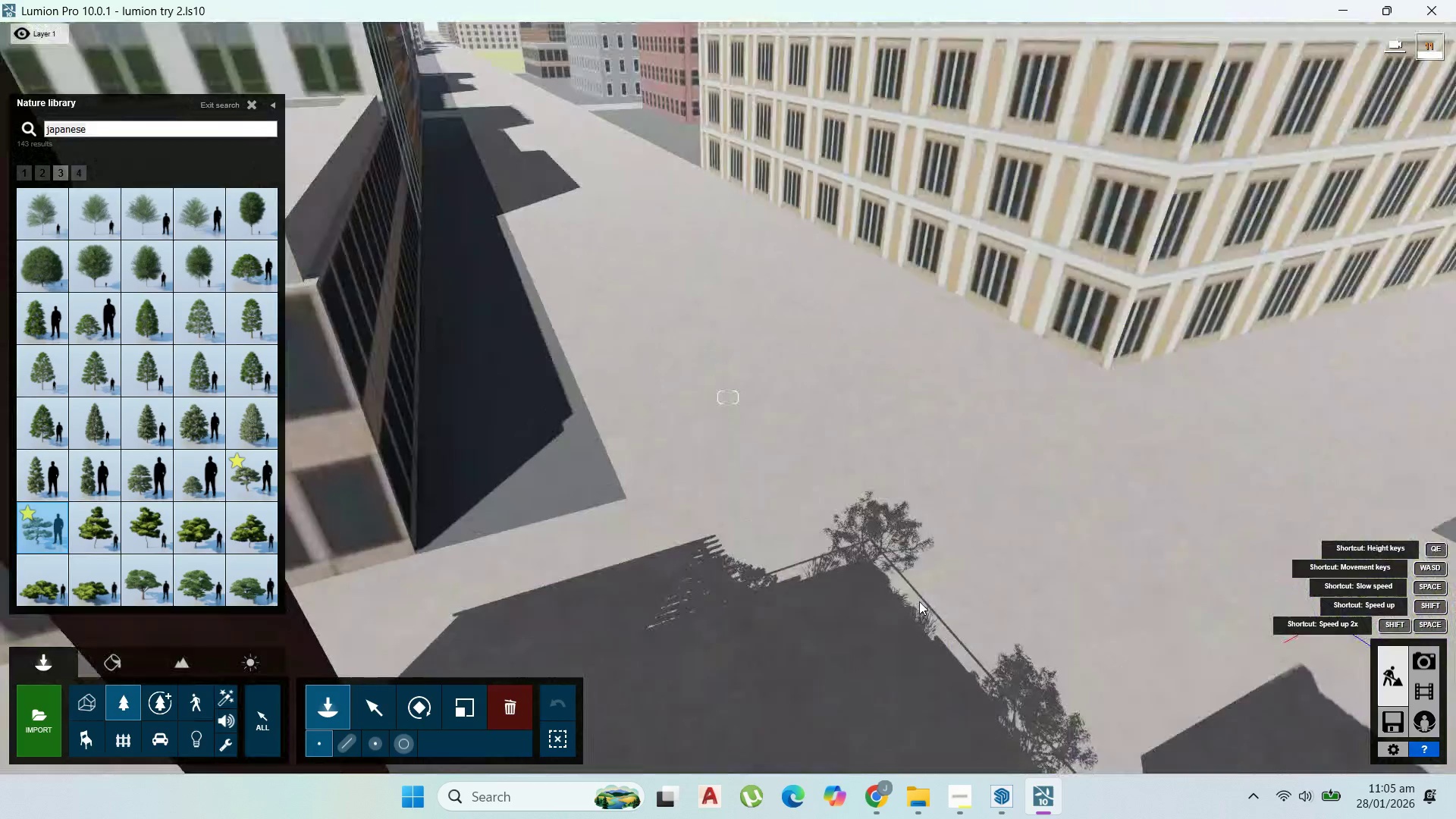 
scroll: coordinate [919, 601], scroll_direction: down, amount: 3.0
 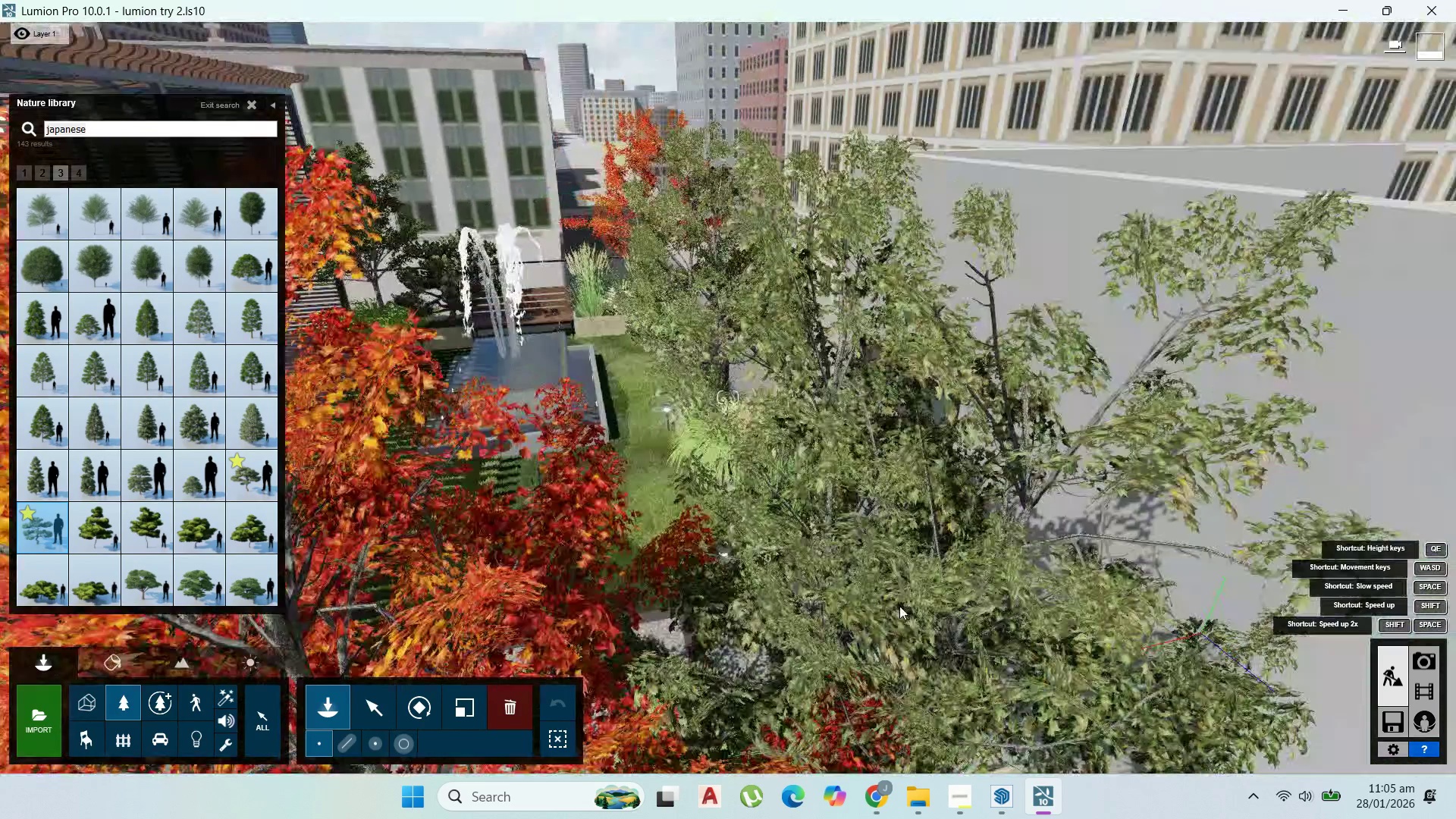 
scroll: coordinate [772, 603], scroll_direction: up, amount: 2.0
 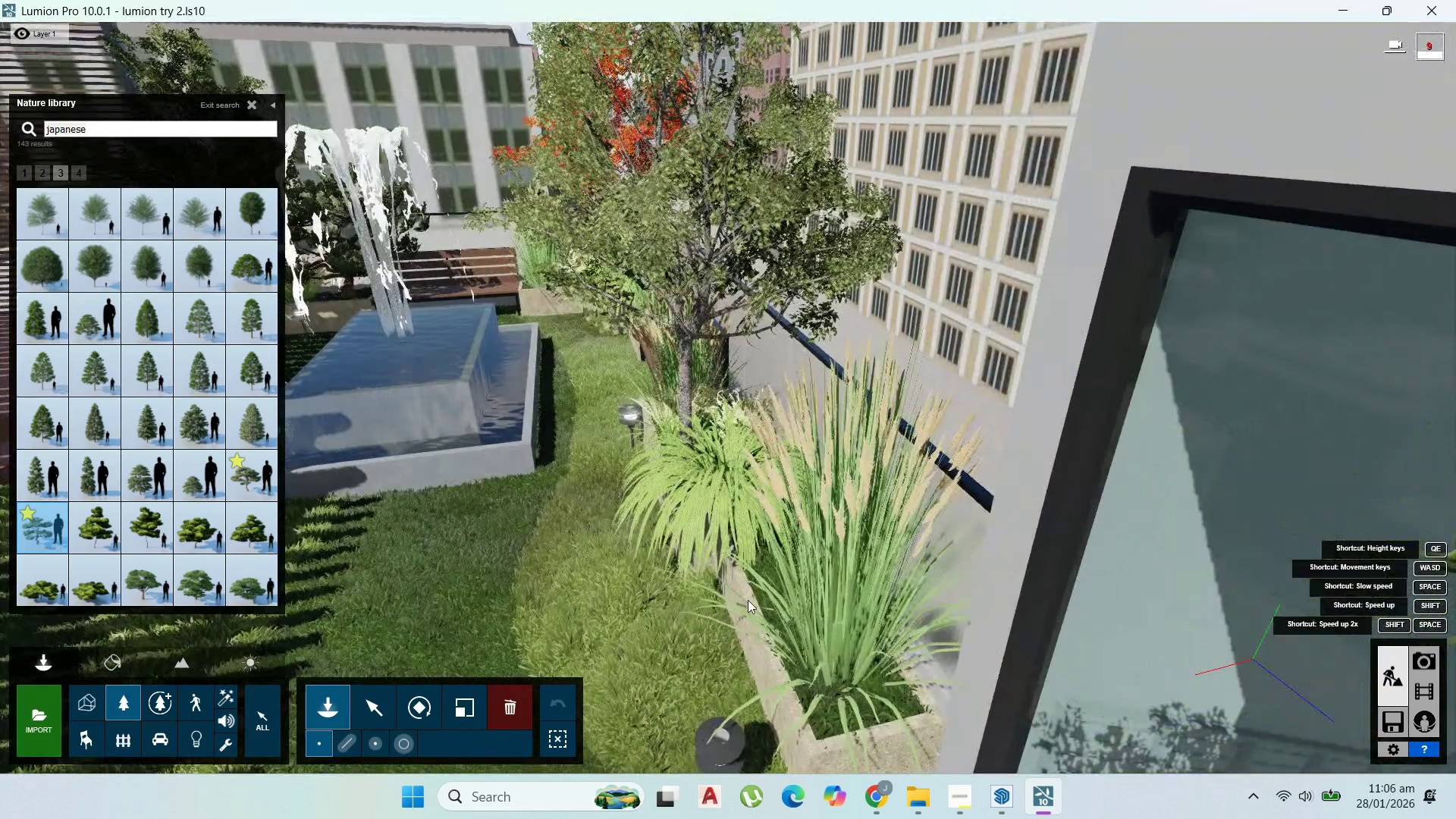 
hold_key(key=A, duration=0.86)
 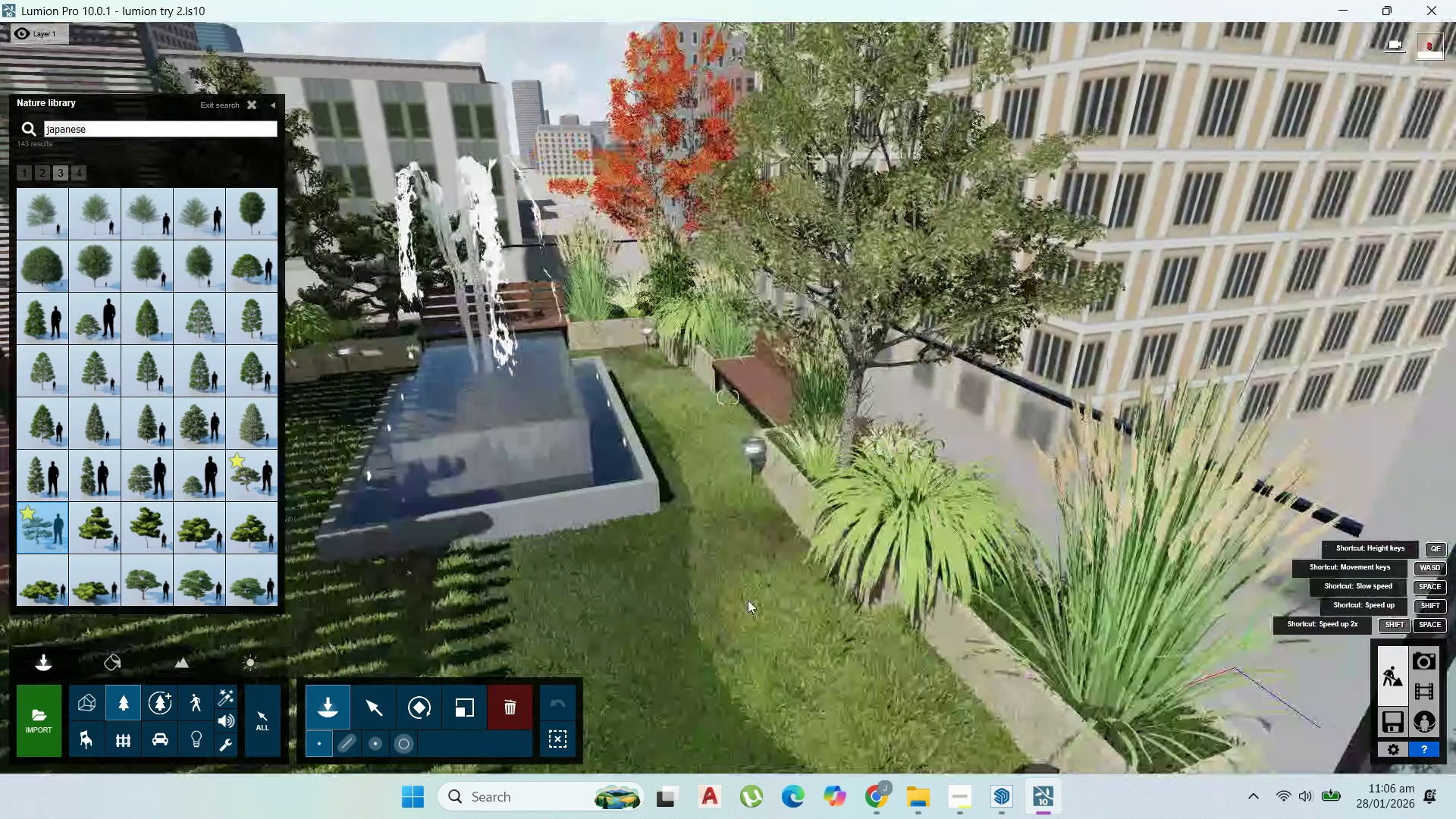 
hold_key(key=S, duration=0.33)
 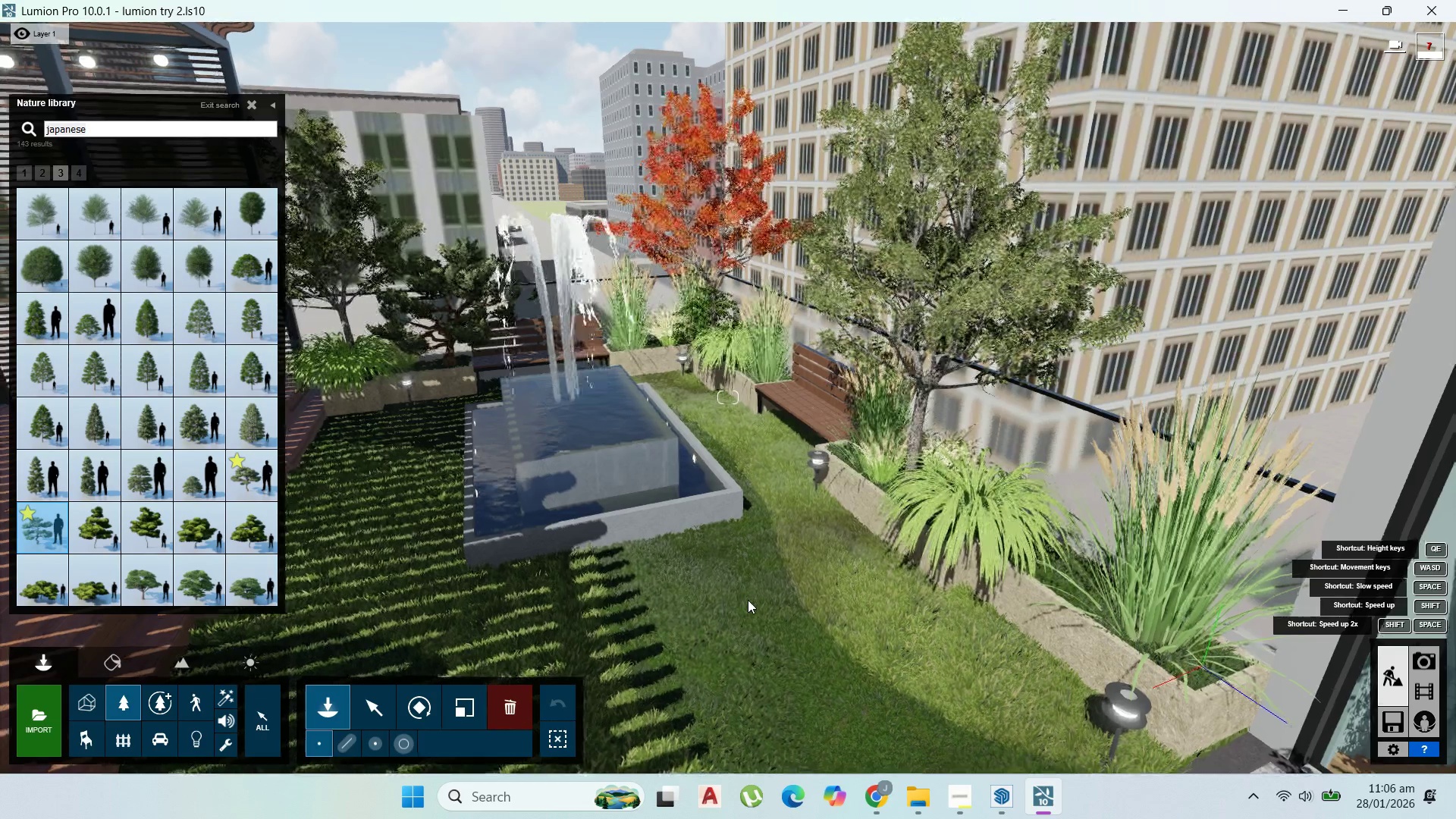 
key(S)
 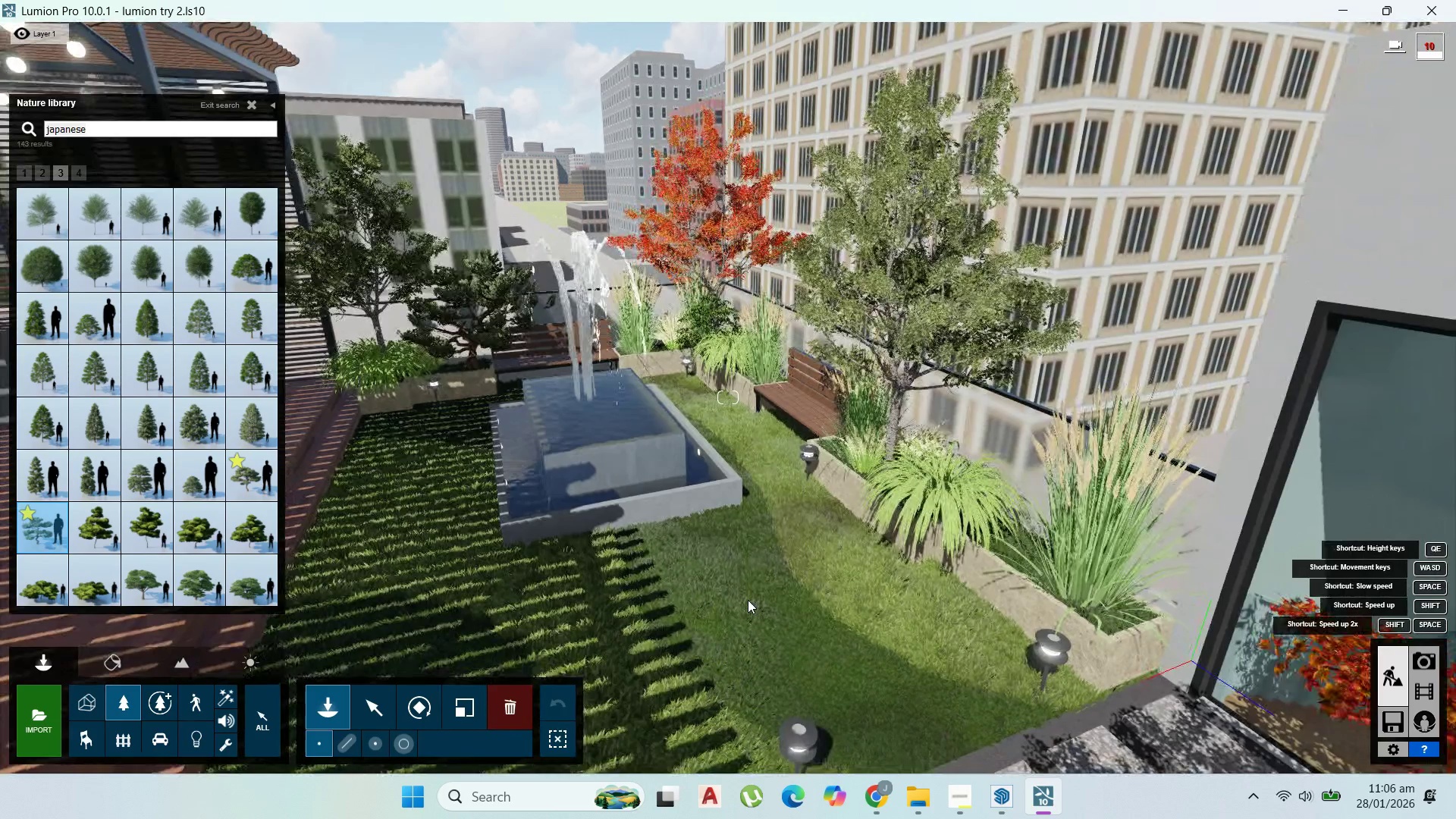 
hold_key(key=W, duration=0.52)
 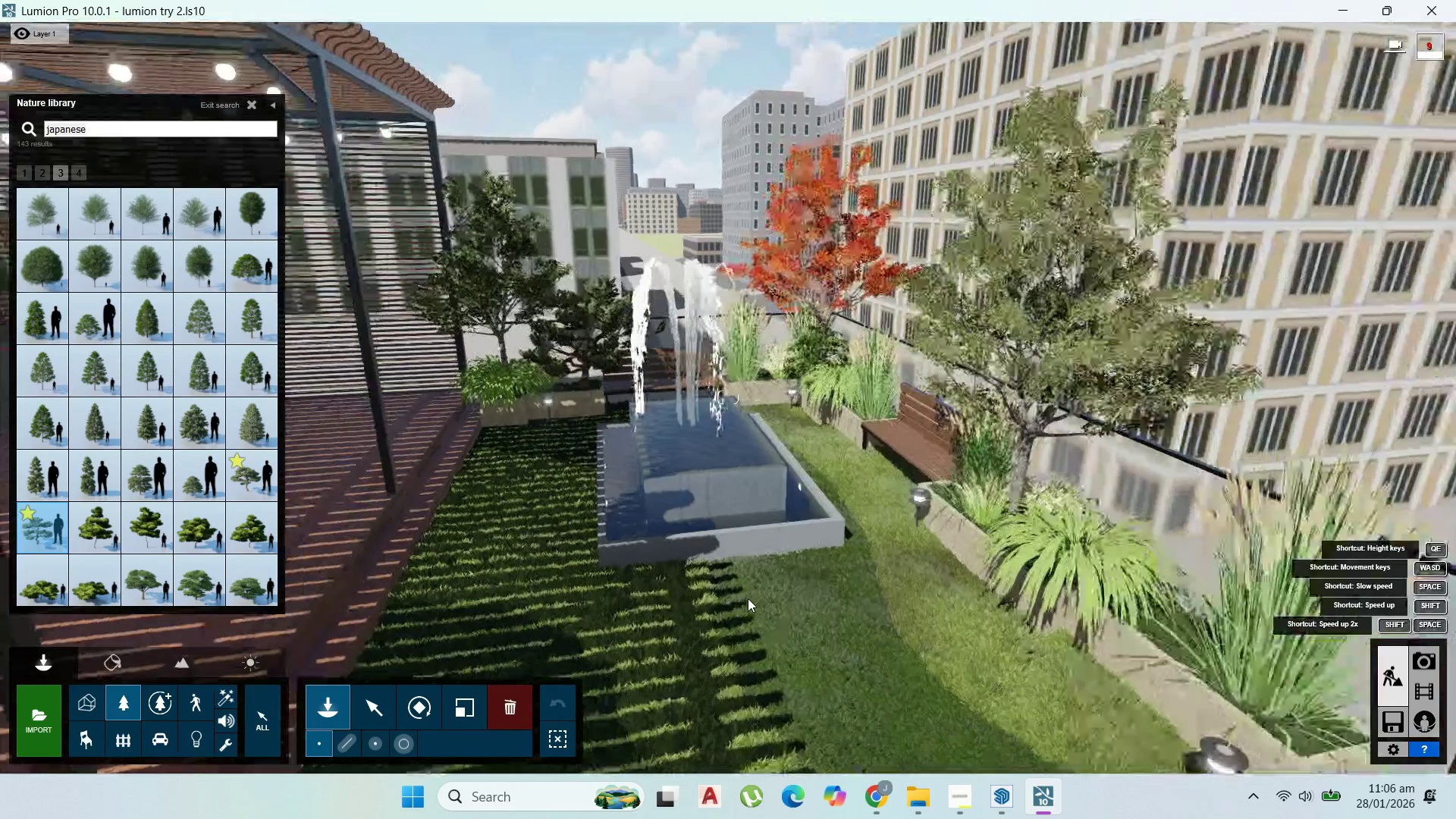 
type(ww)
 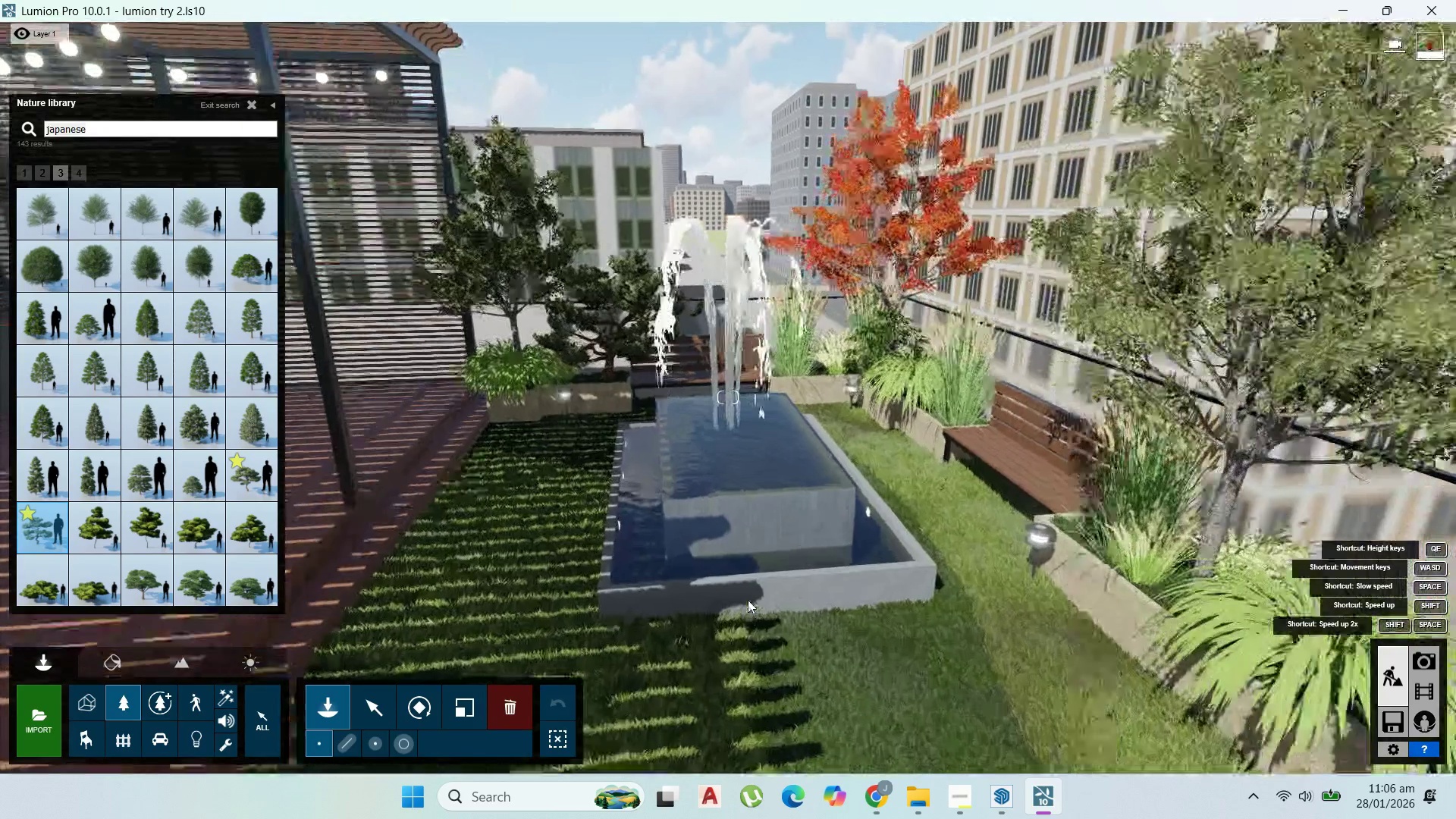 
right_click([748, 600])
 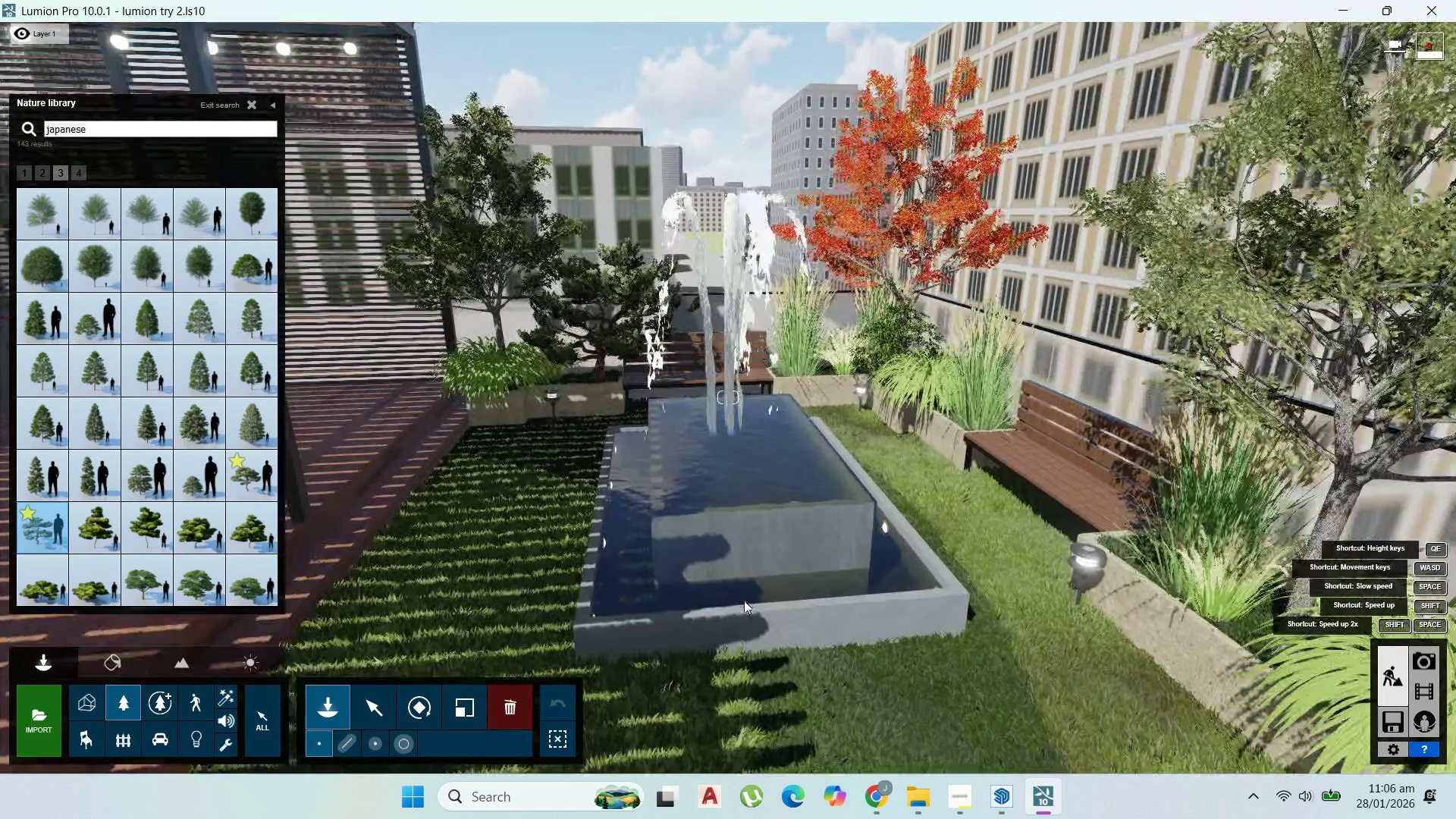 
hold_key(key=S, duration=0.39)
 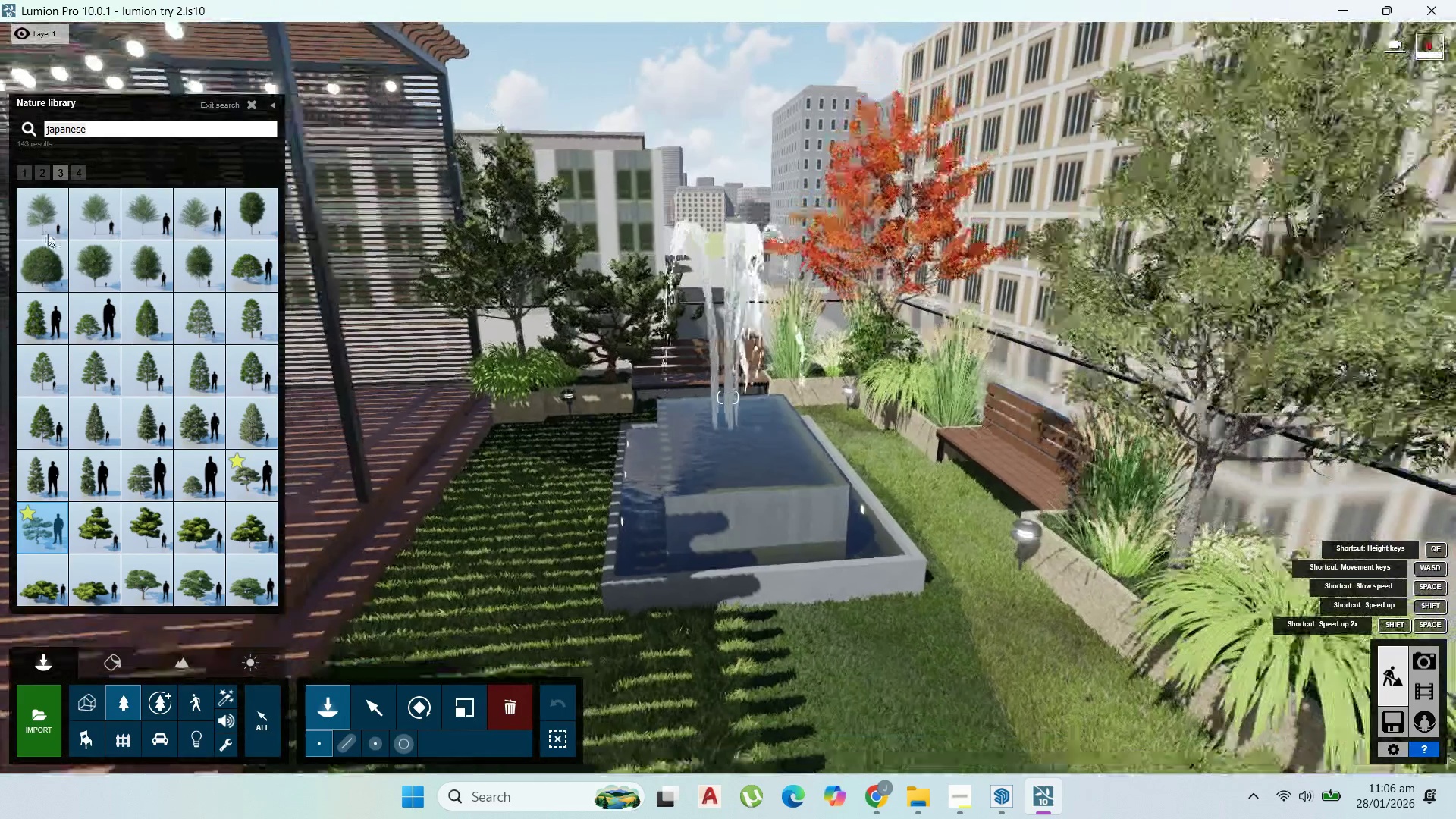 
mouse_move([64, 222])
 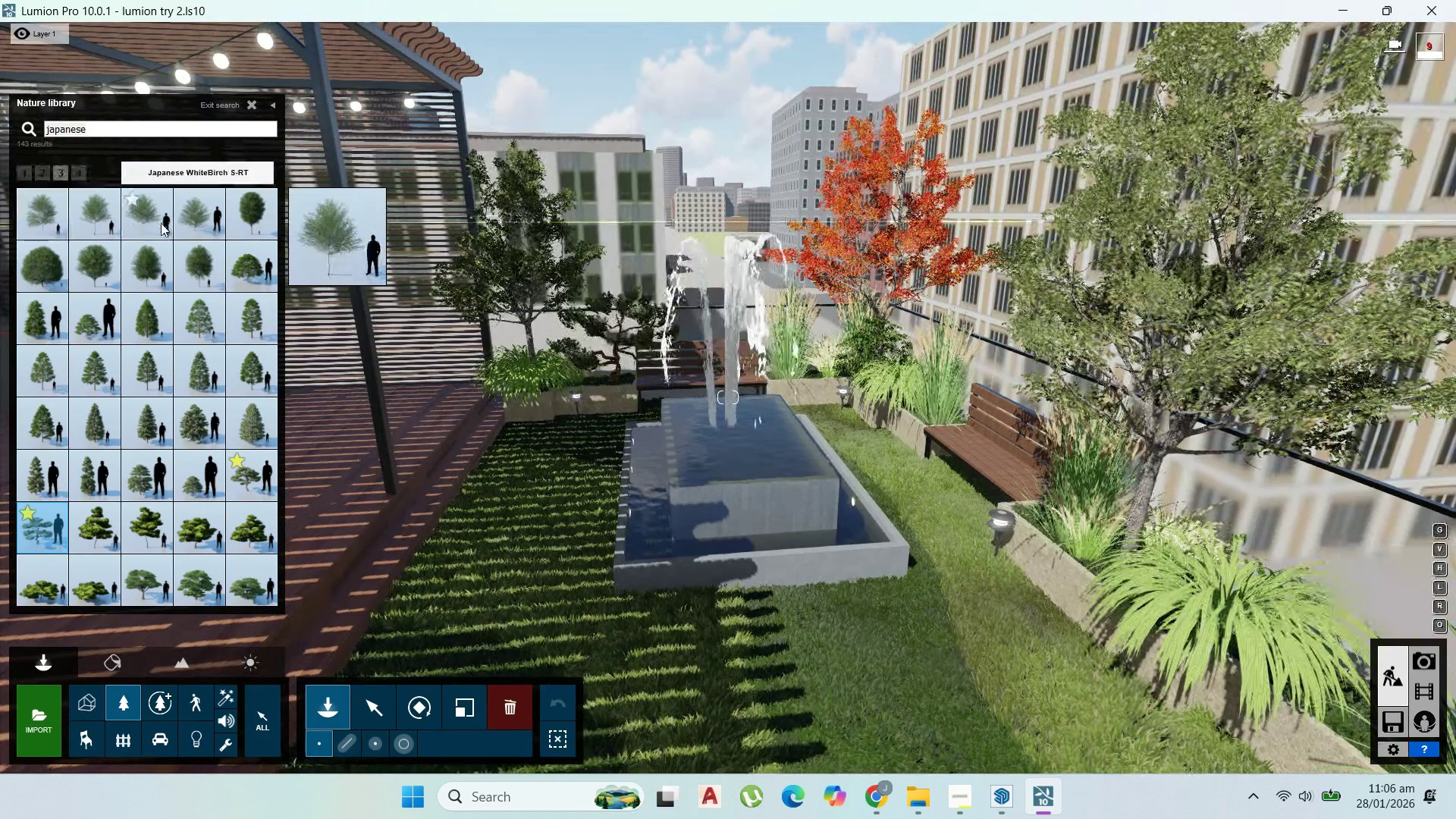 
left_click([161, 223])
 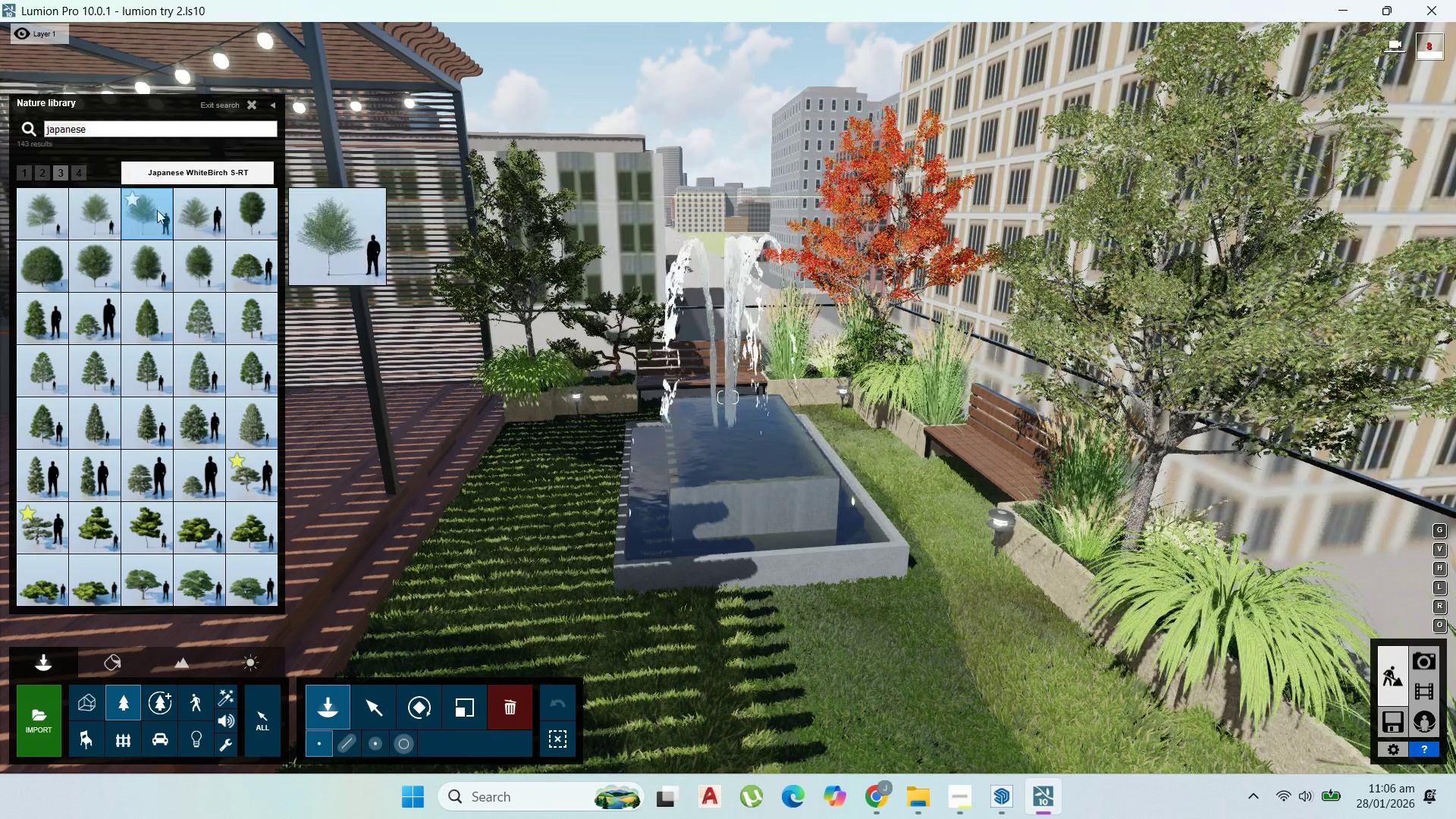 
wait(6.0)
 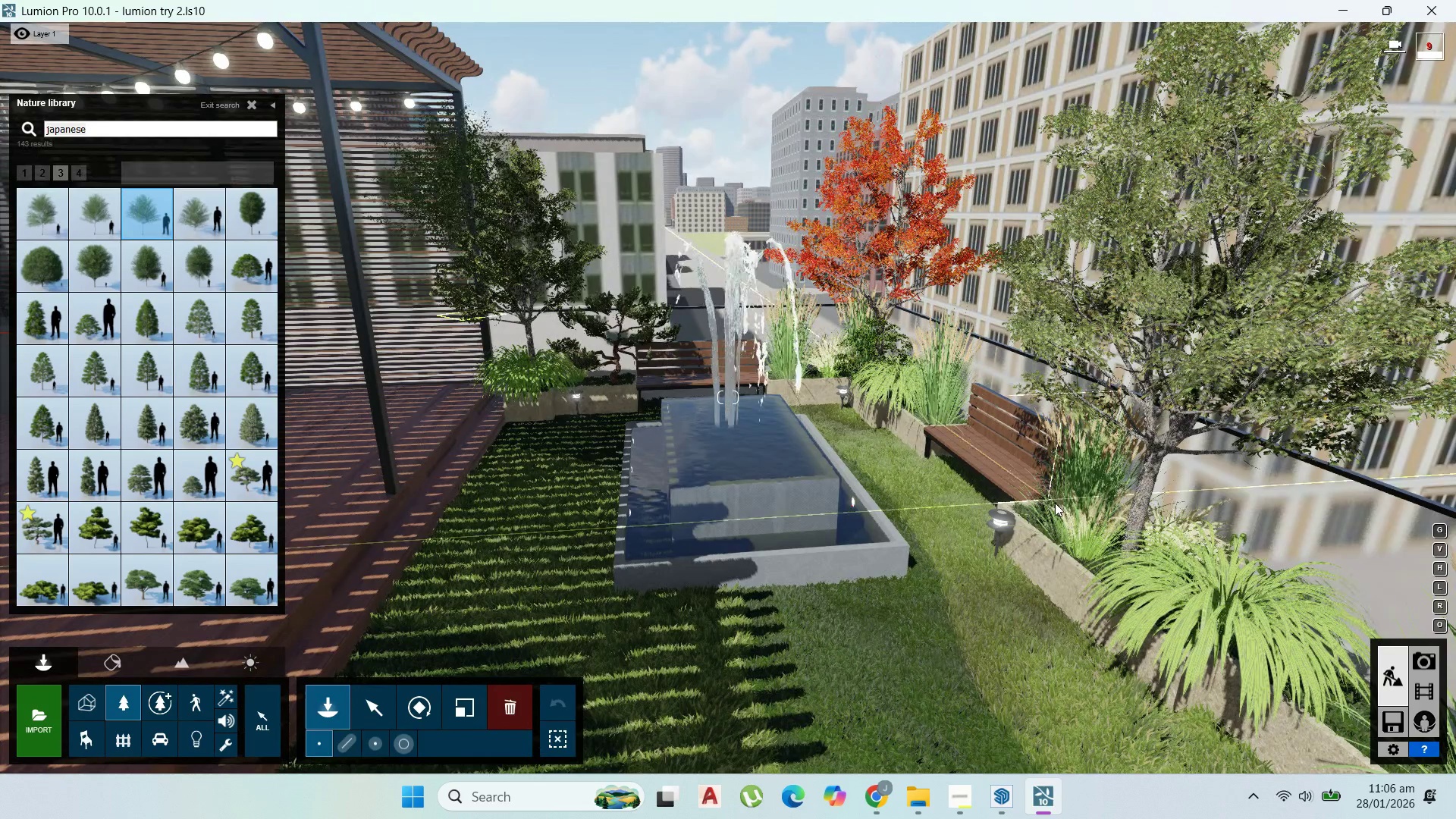 
left_click([79, 181])
 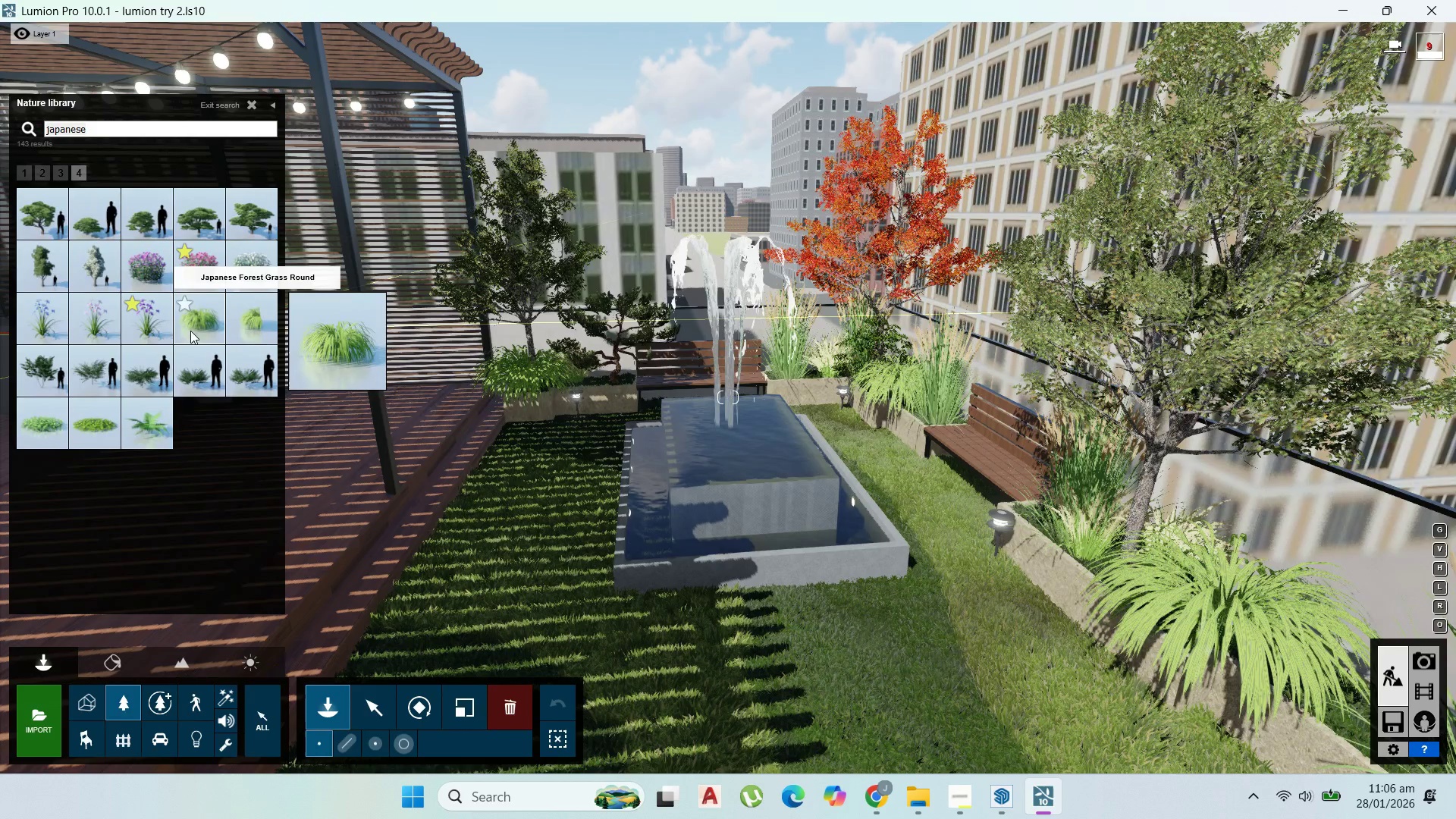 
wait(8.14)
 